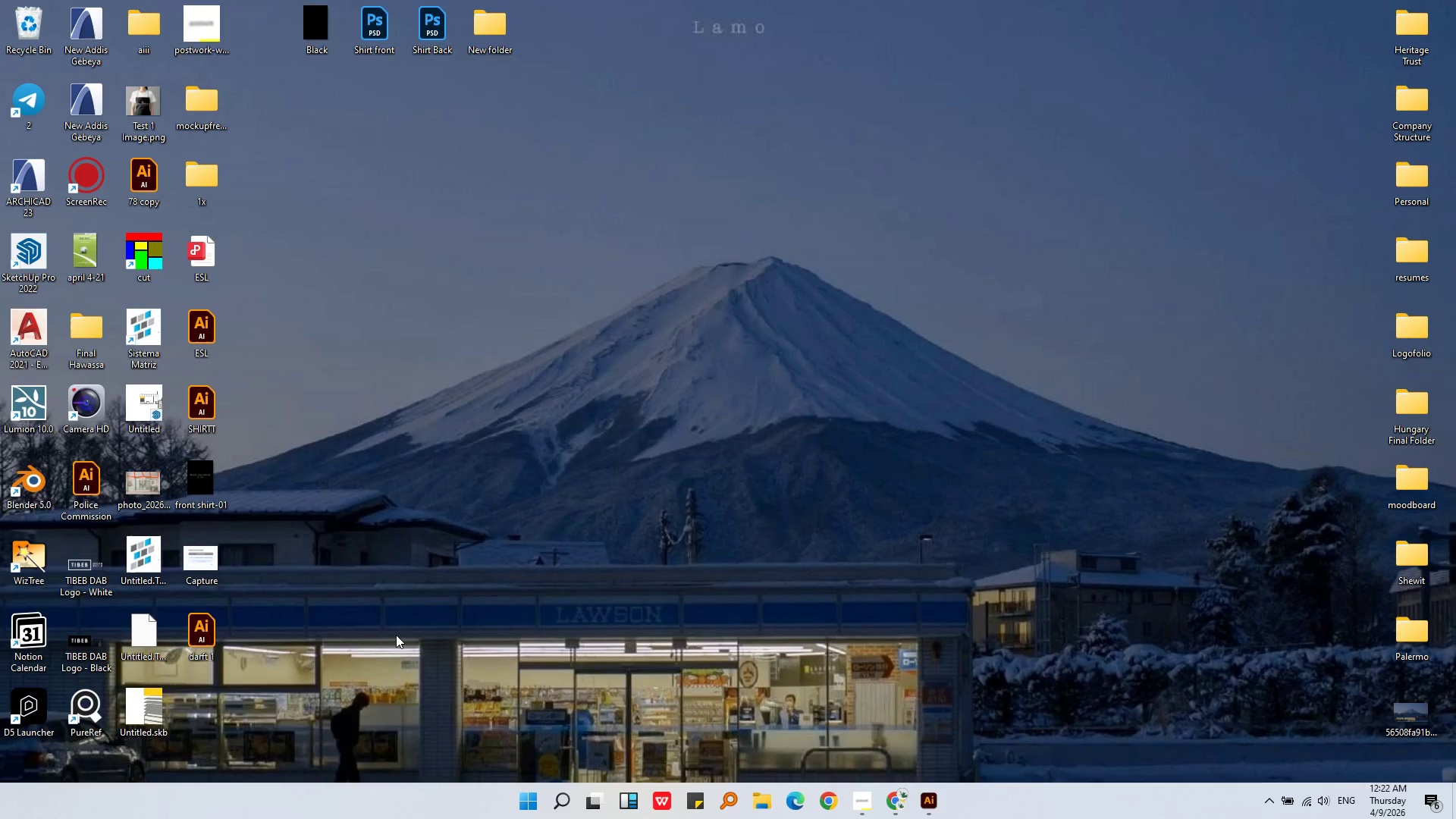 
left_click([396, 633])
 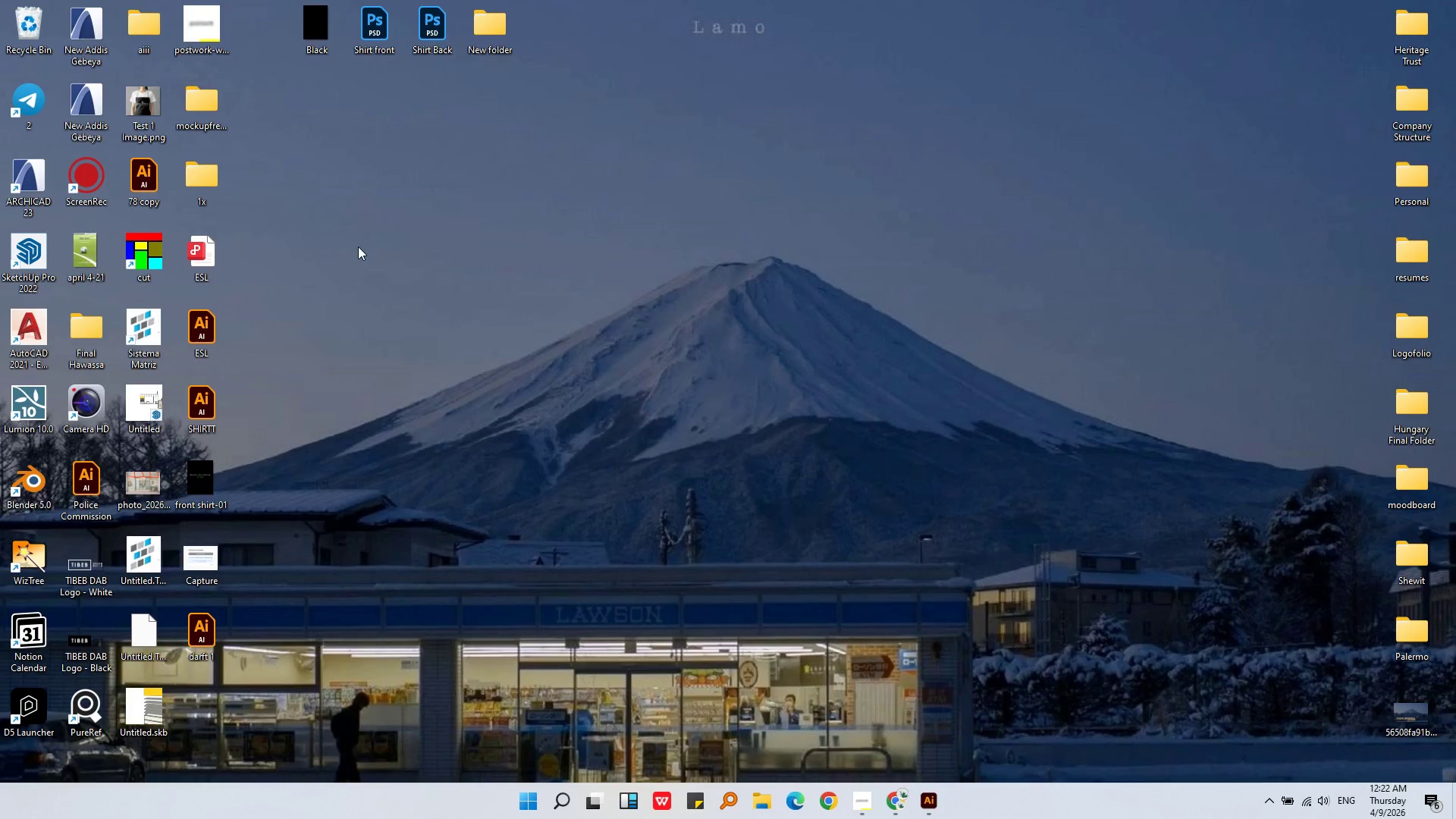 
left_click([360, 251])
 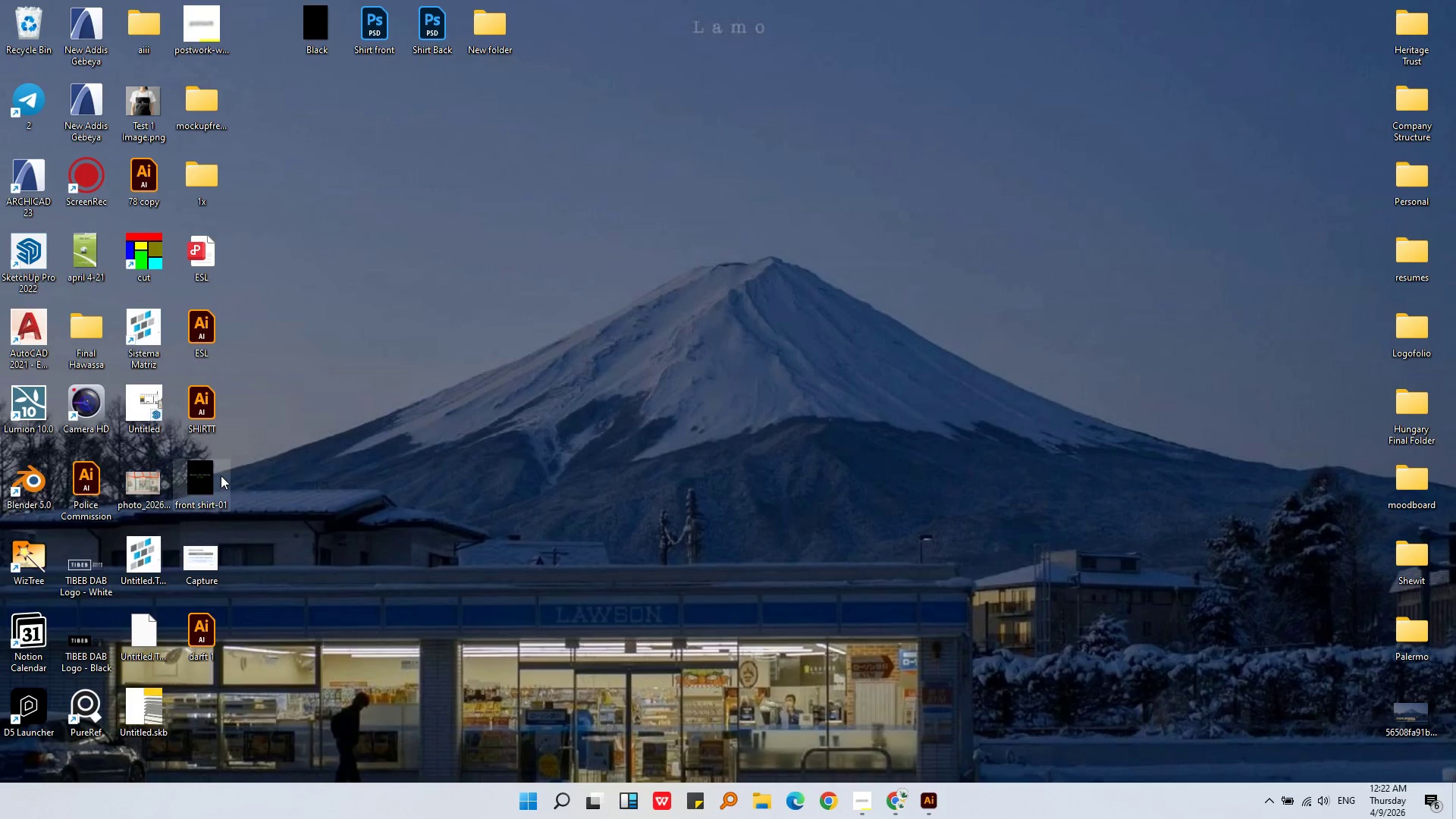 
double_click([221, 475])
 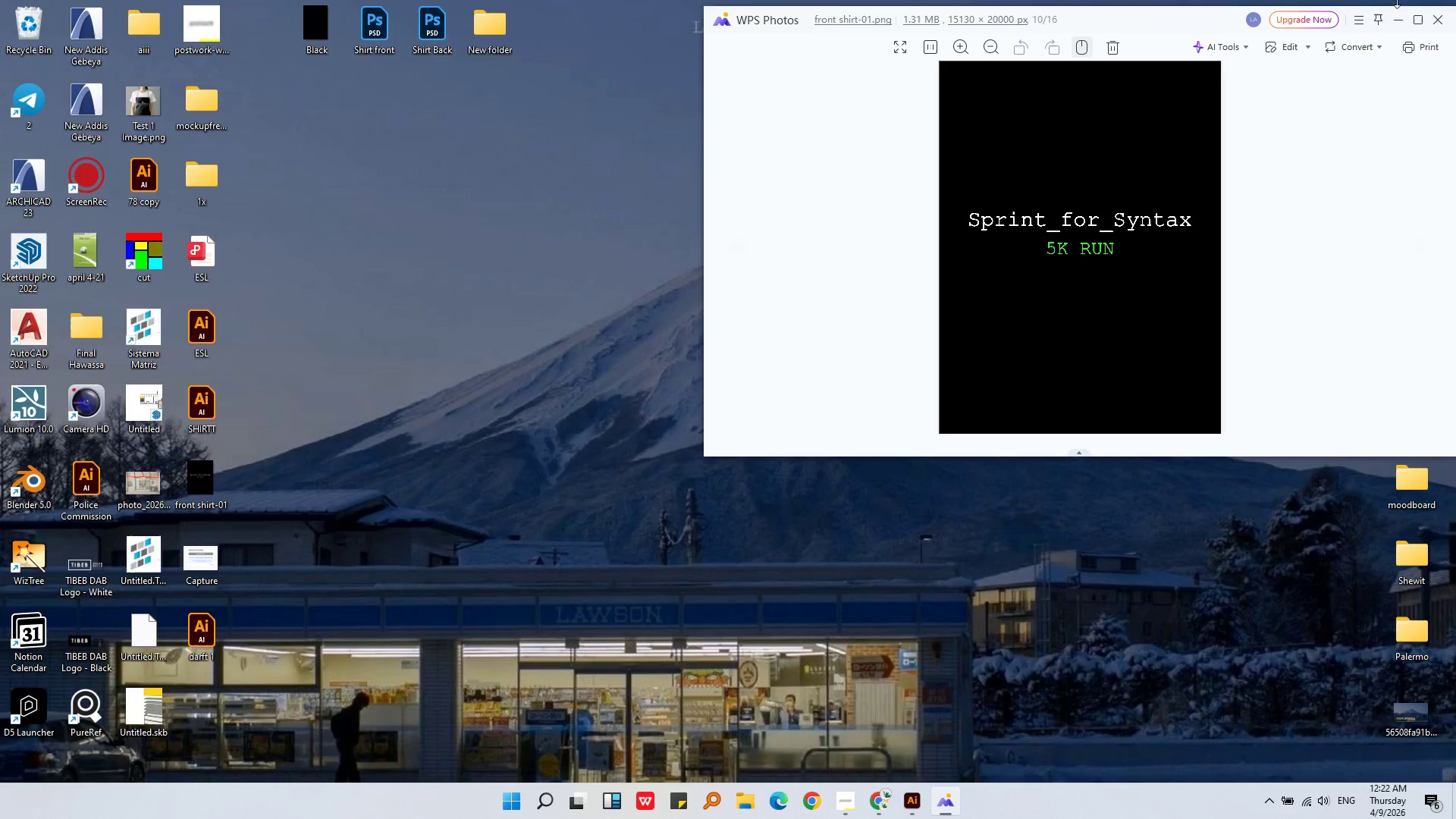 
double_click([1436, 20])
 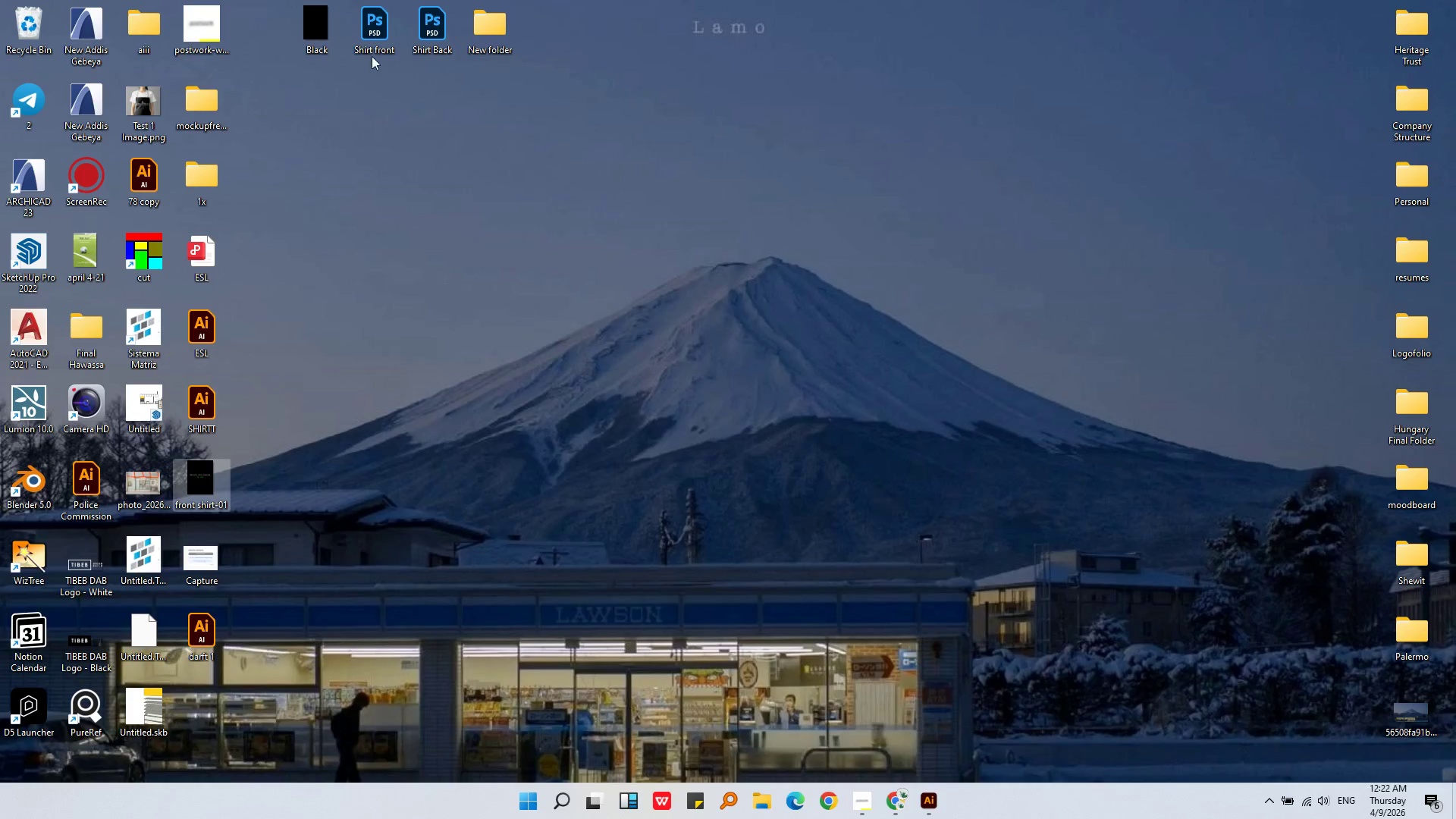 
triple_click([370, 49])
 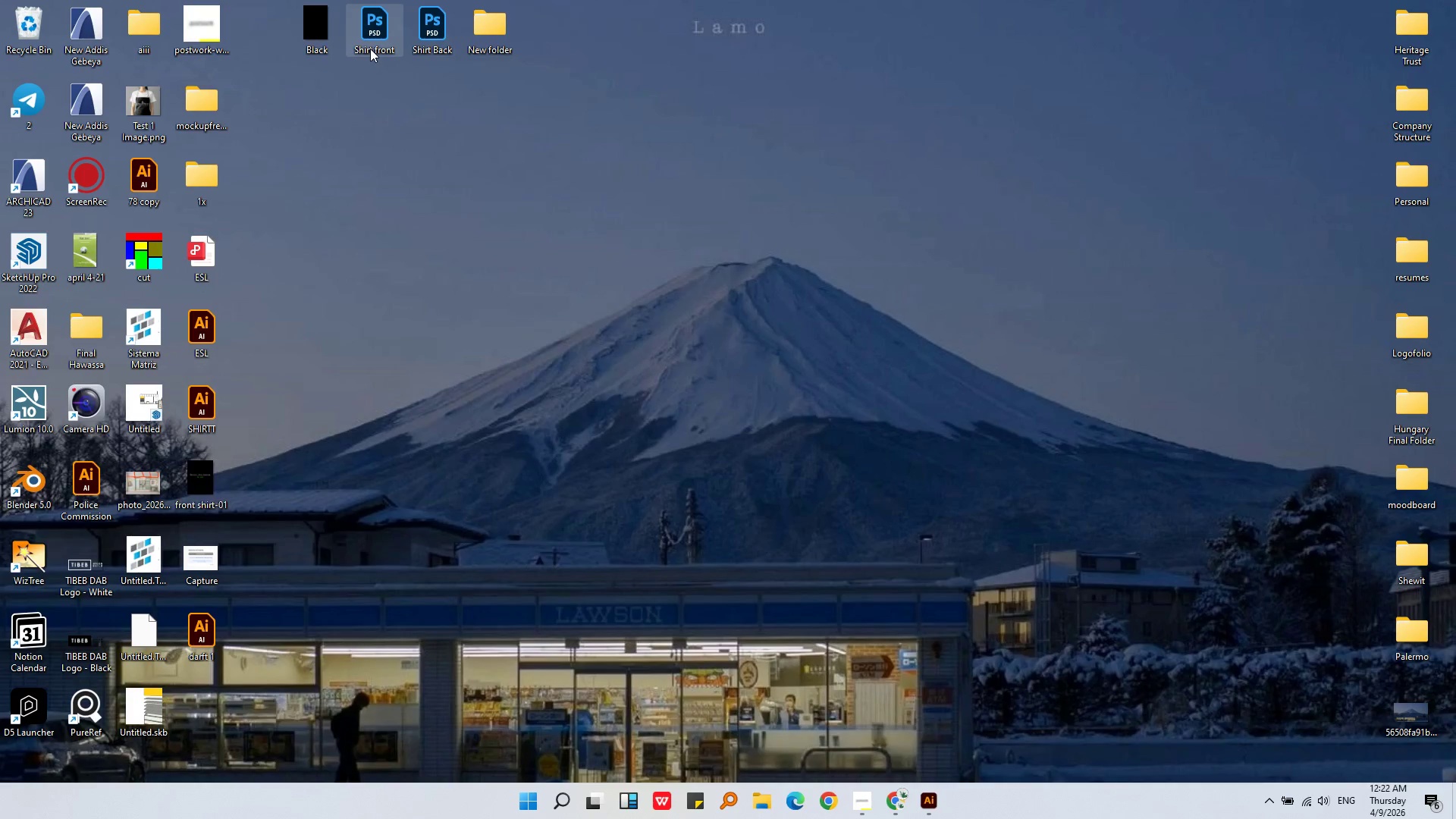 
triple_click([370, 49])
 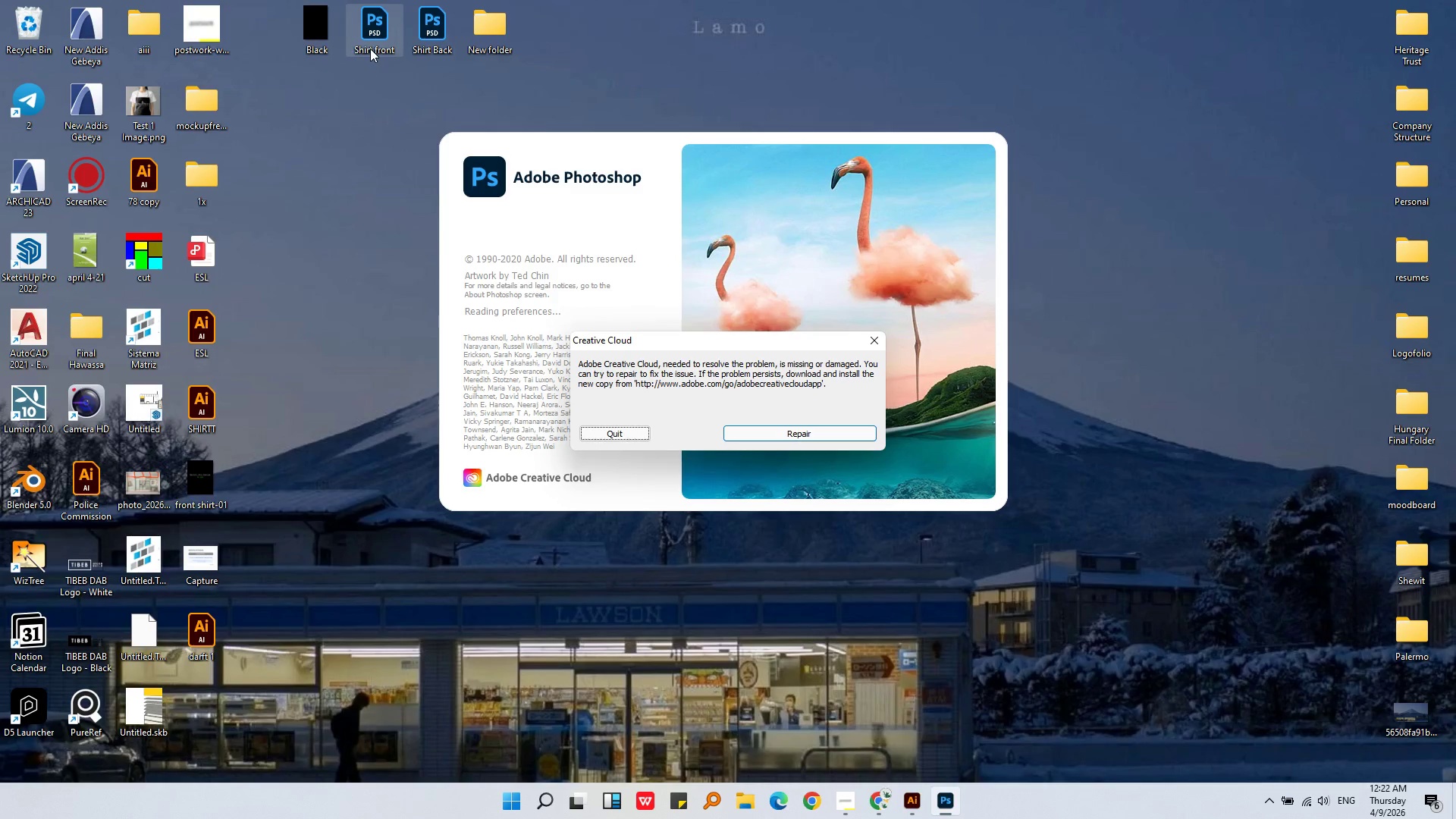 
left_click([865, 341])
 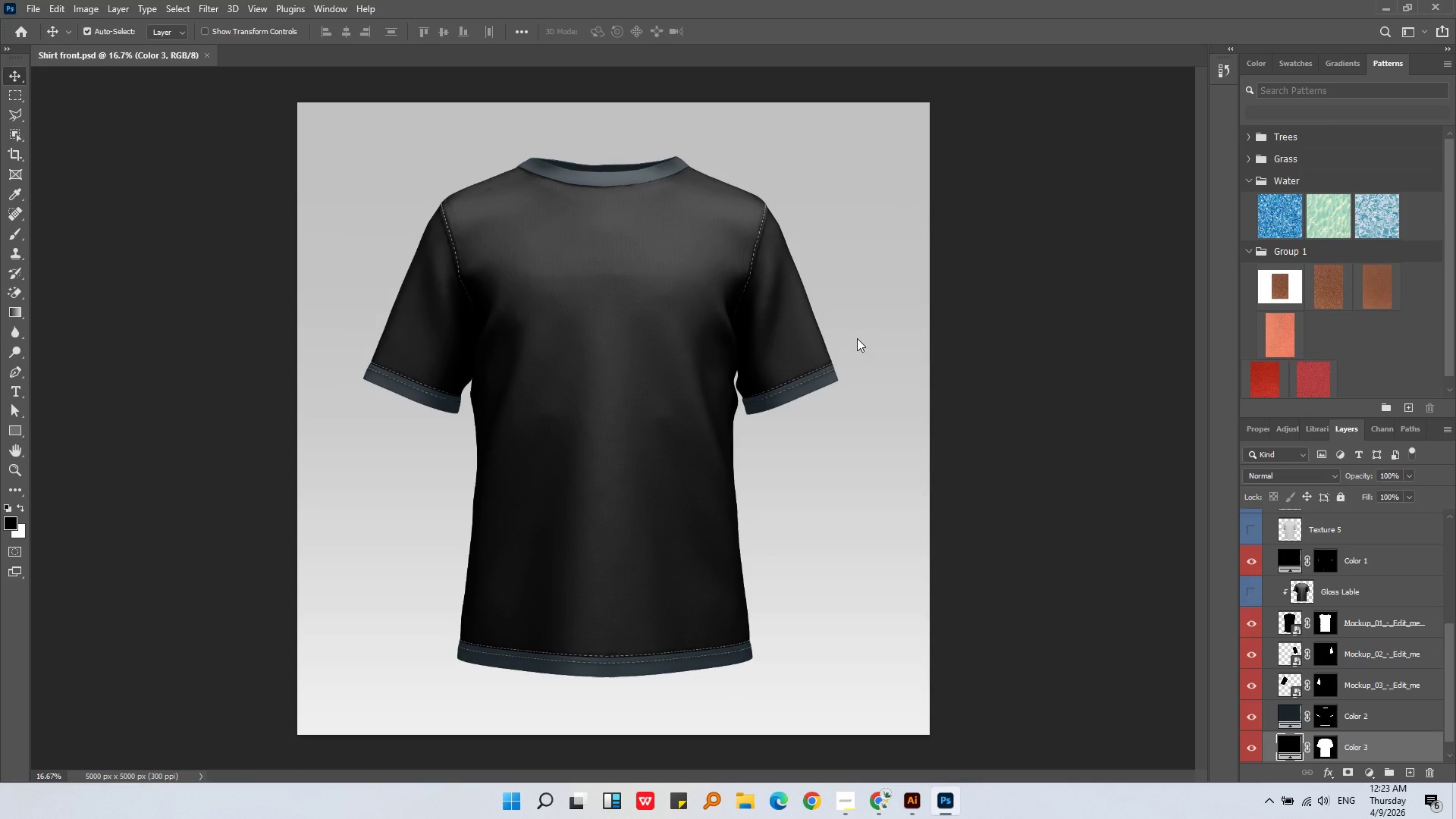 
wait(17.7)
 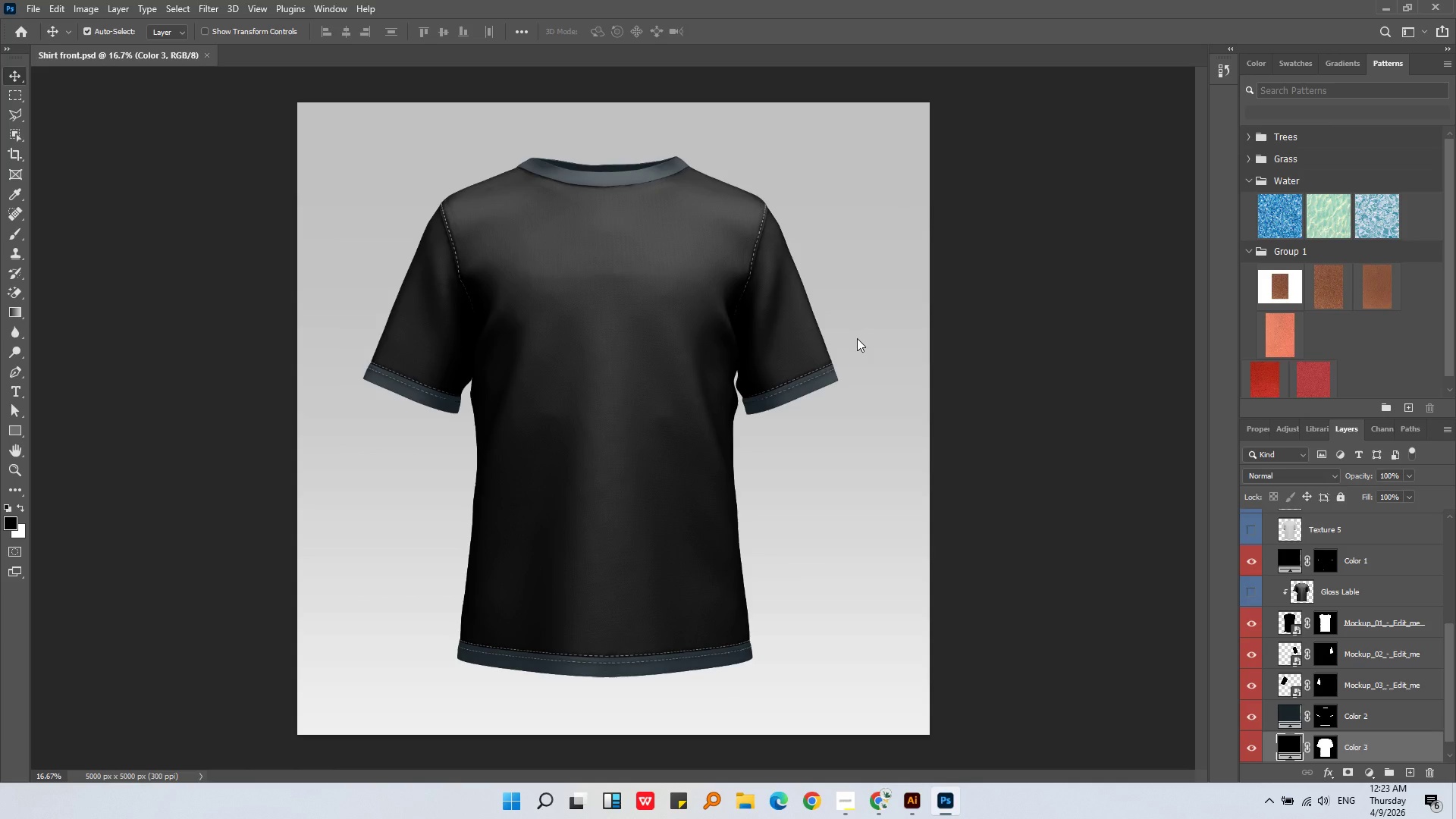 
scroll: coordinate [1363, 725], scroll_direction: down, amount: 2.0
 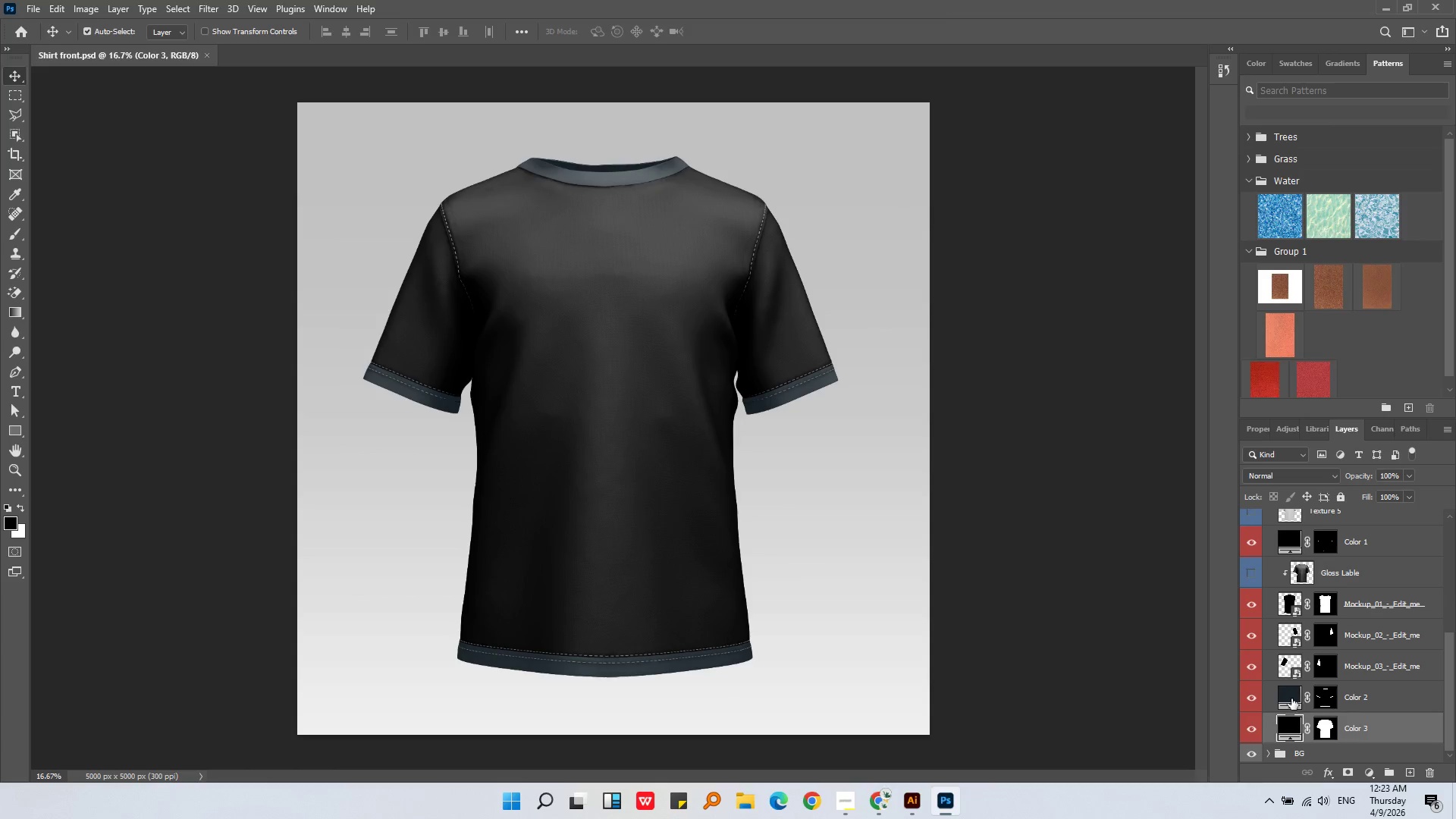 
double_click([1291, 689])
 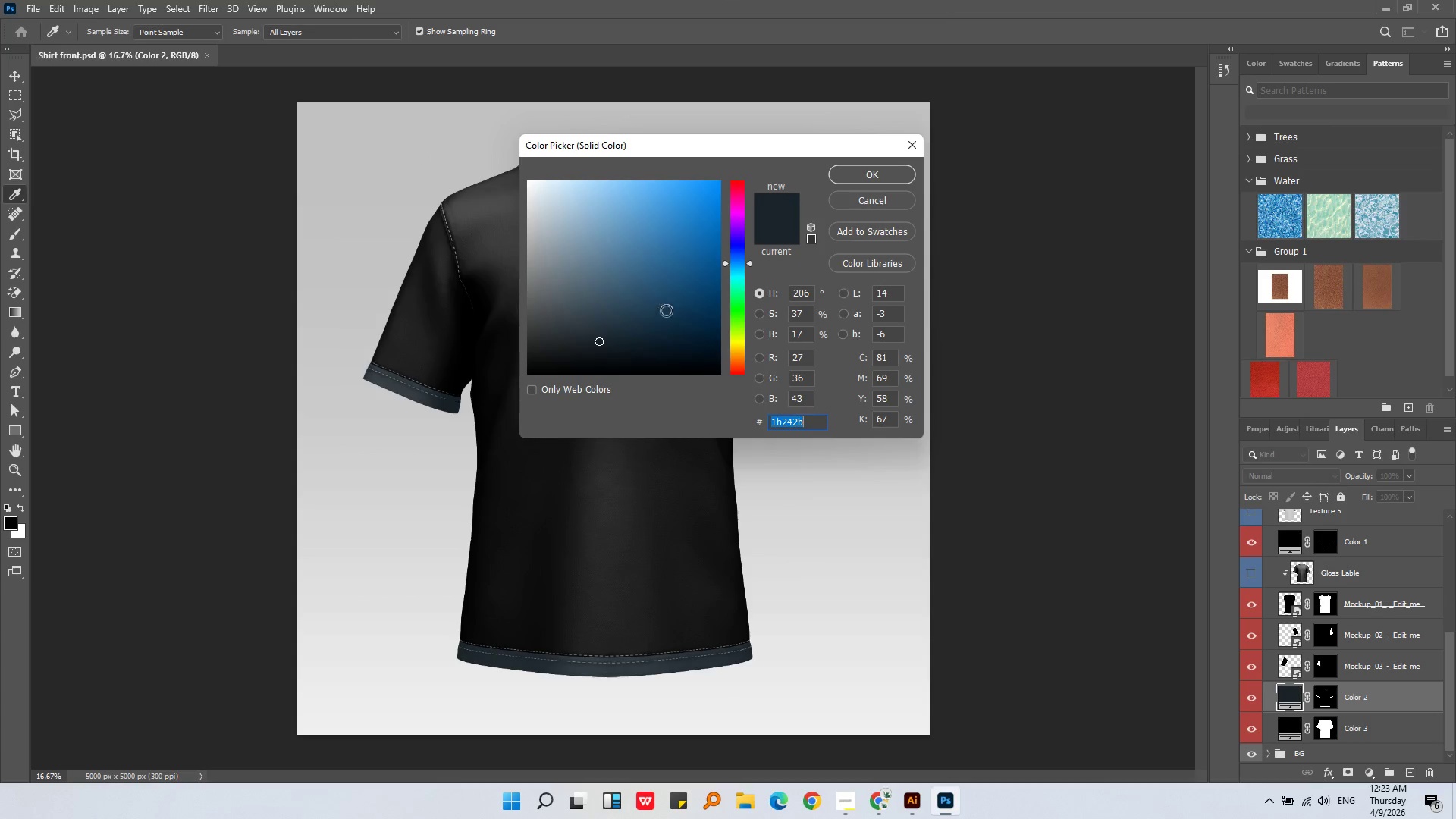 
left_click([708, 360])
 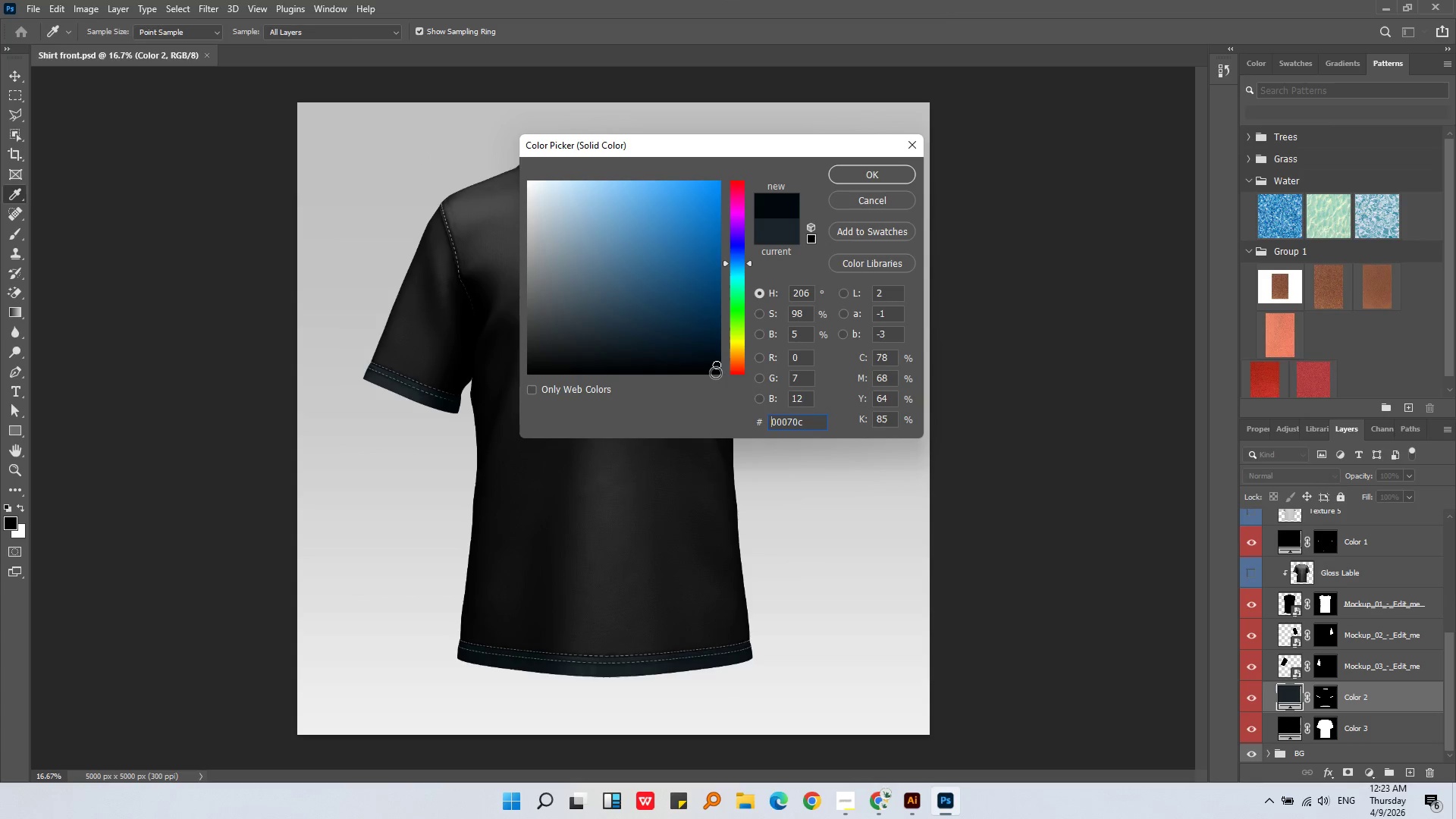 
double_click([715, 372])
 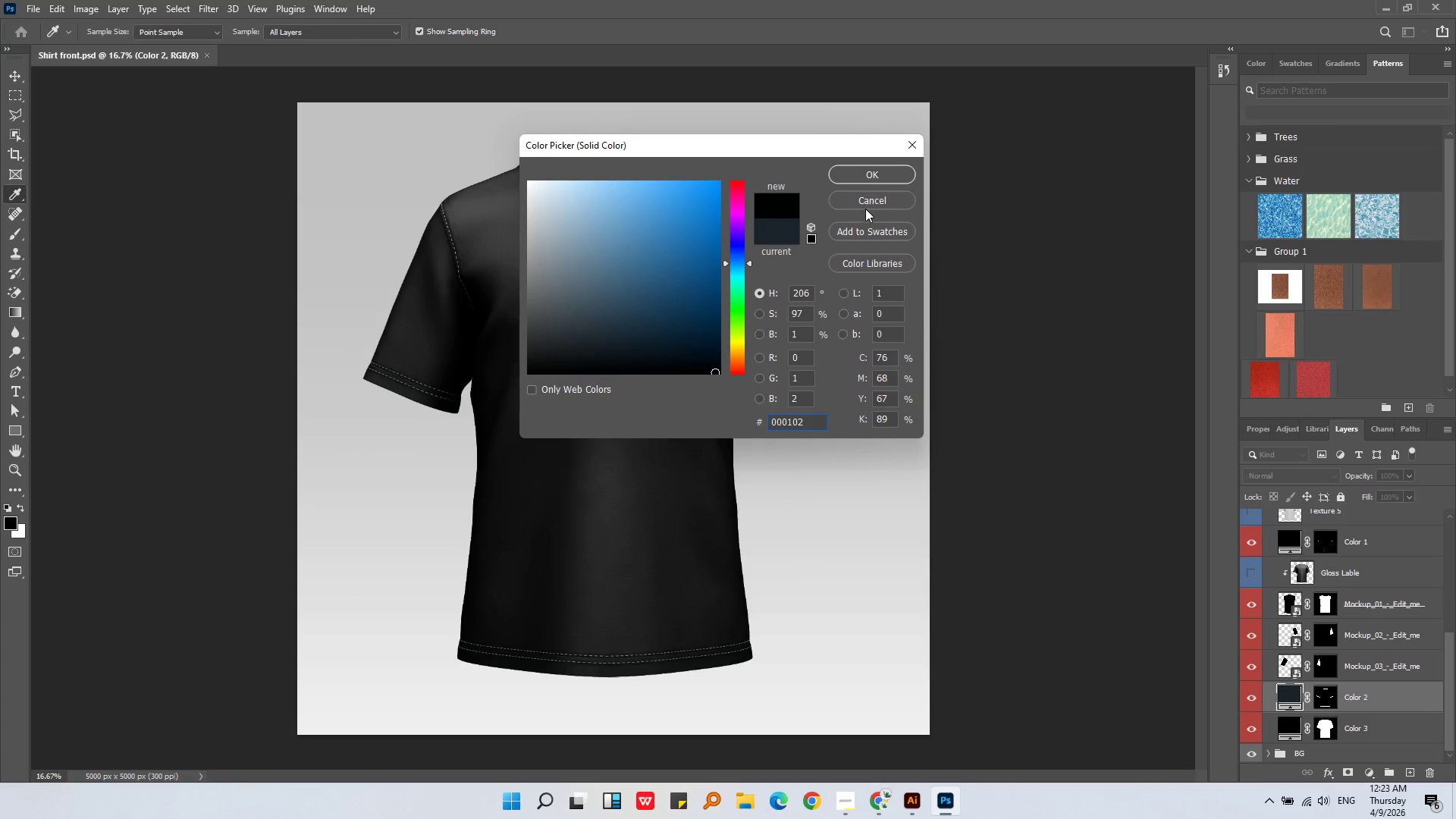 
left_click([864, 174])
 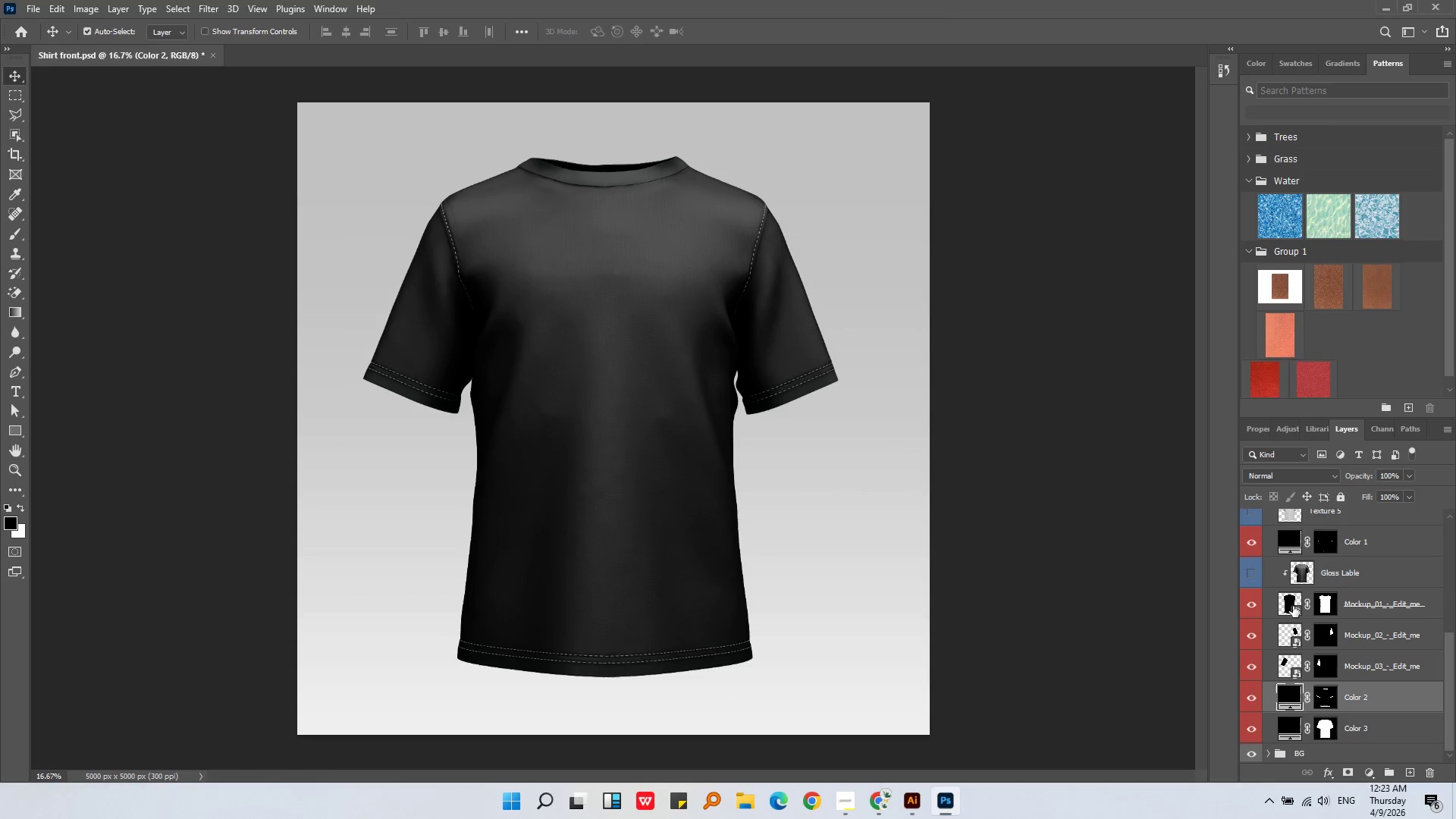 
double_click([1298, 610])
 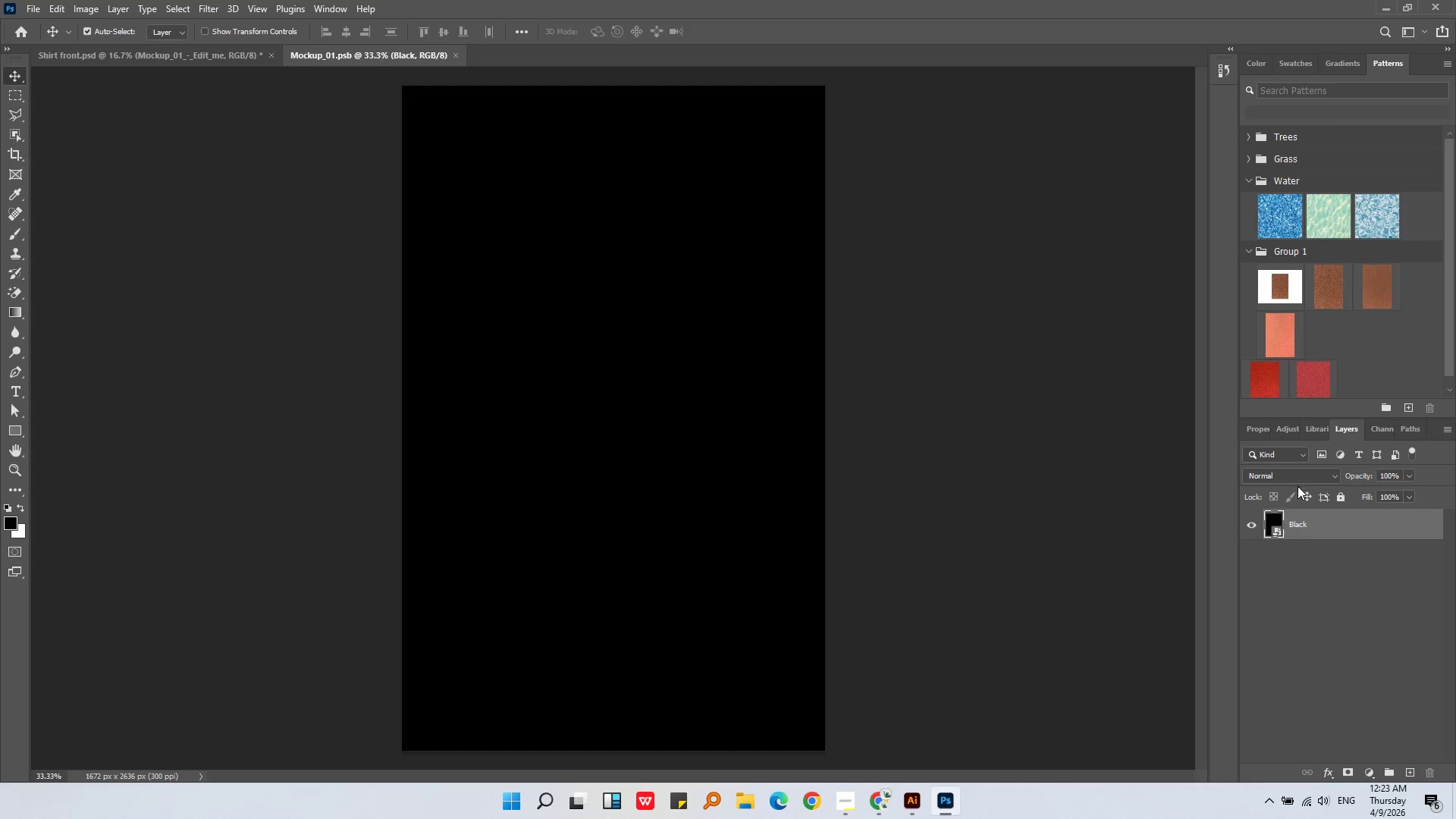 
scroll: coordinate [695, 437], scroll_direction: down, amount: 1.0
 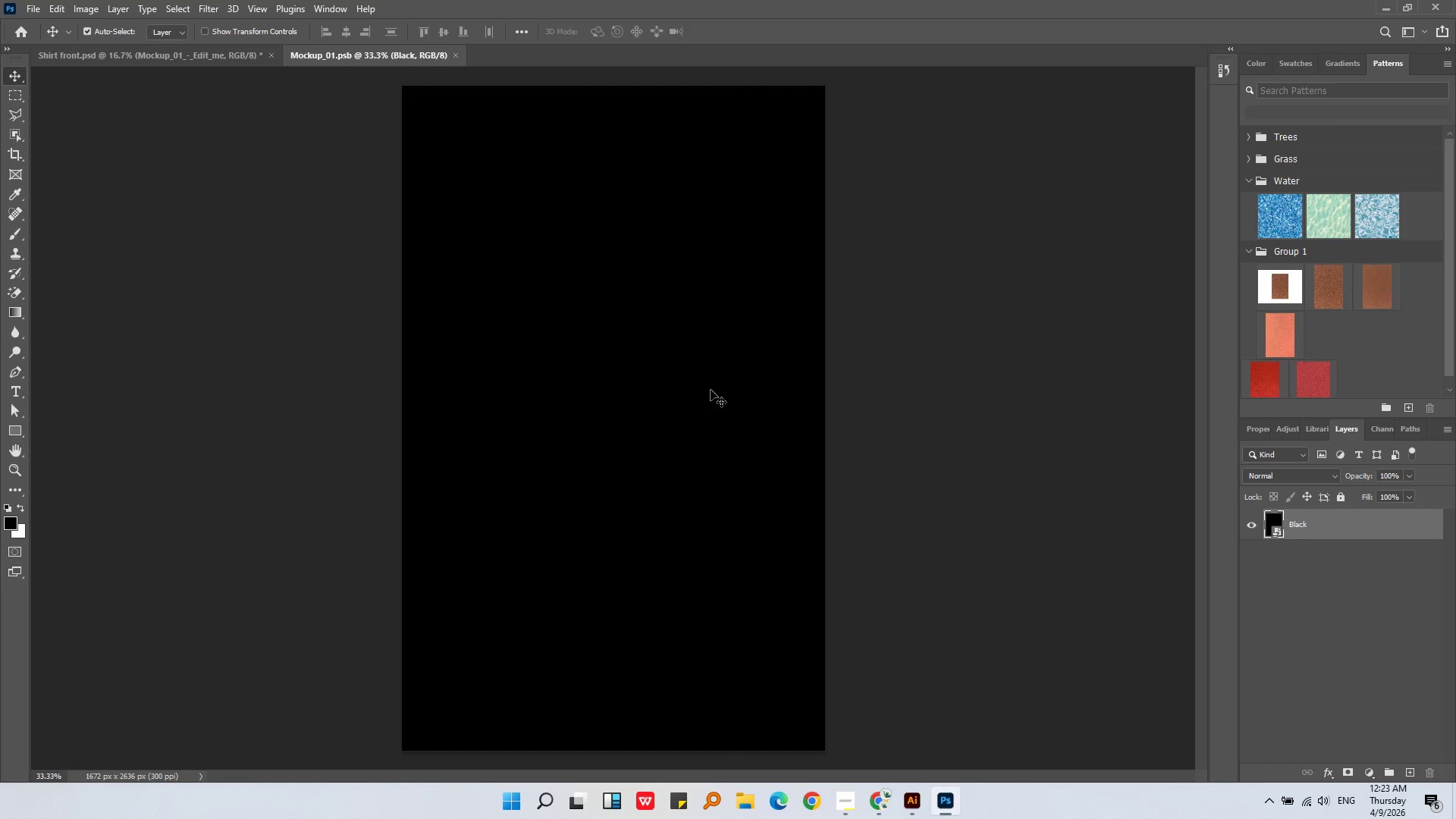 
wait(36.64)
 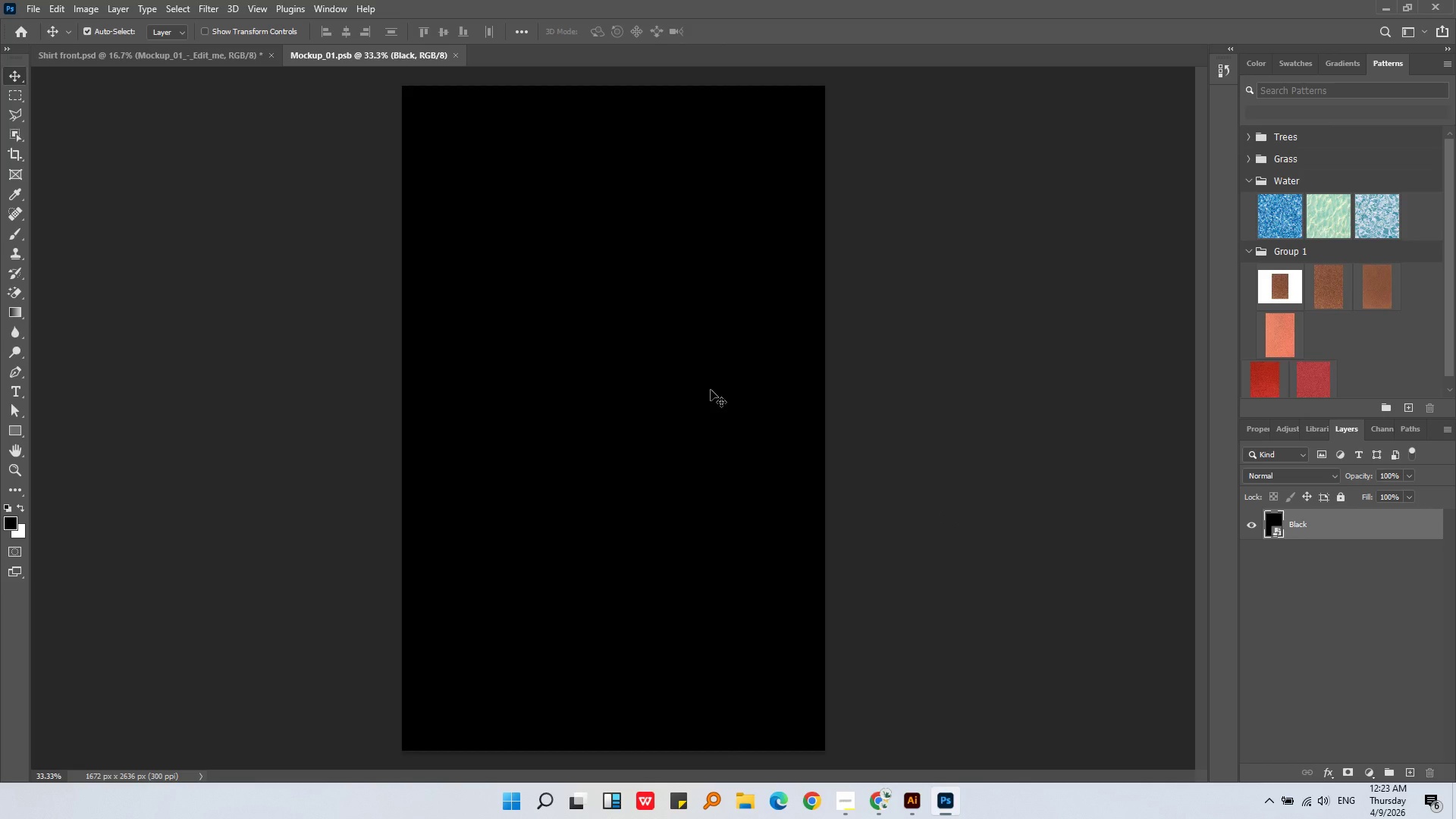 
left_click([1412, 769])
 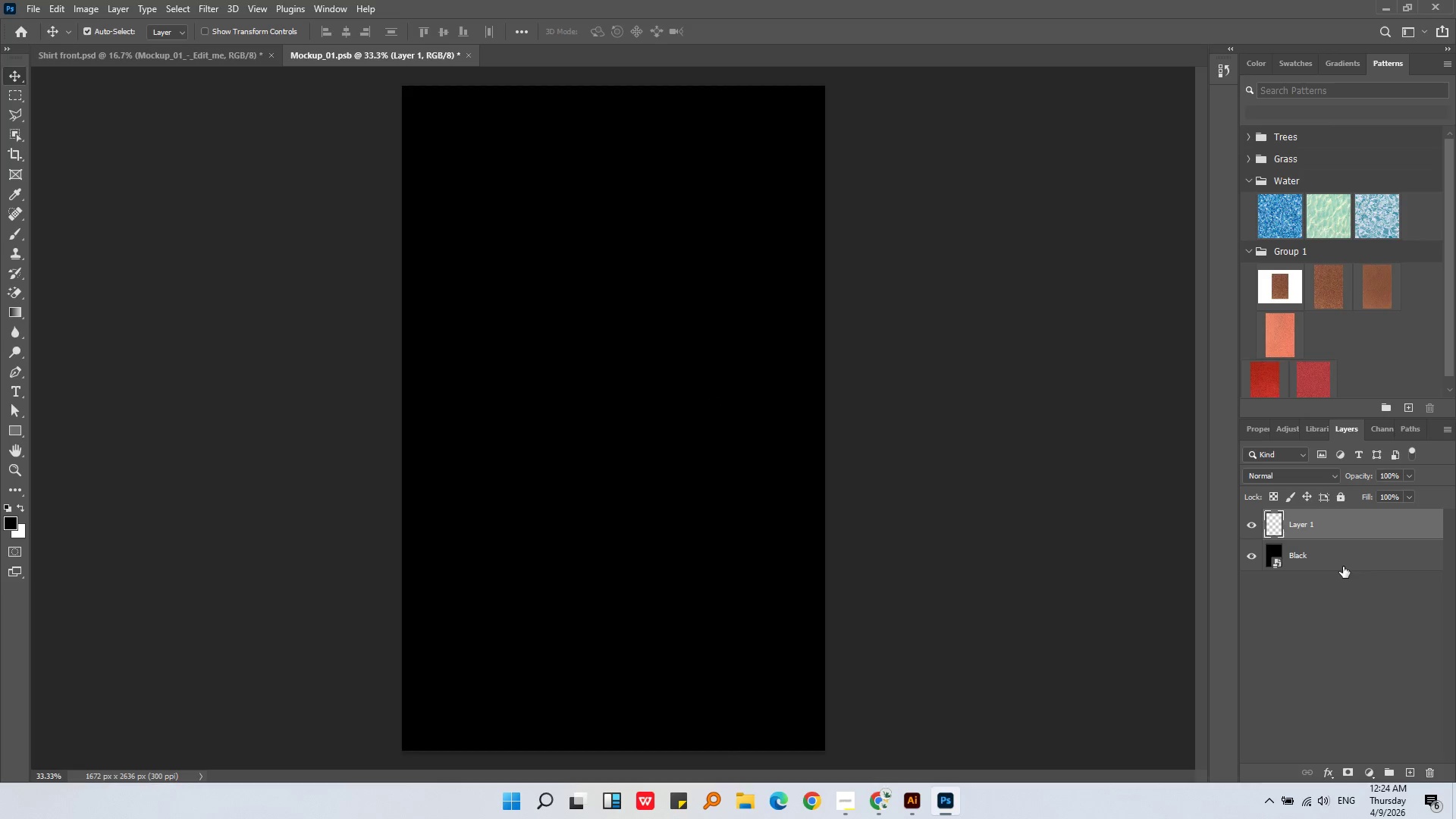 
left_click([1343, 563])
 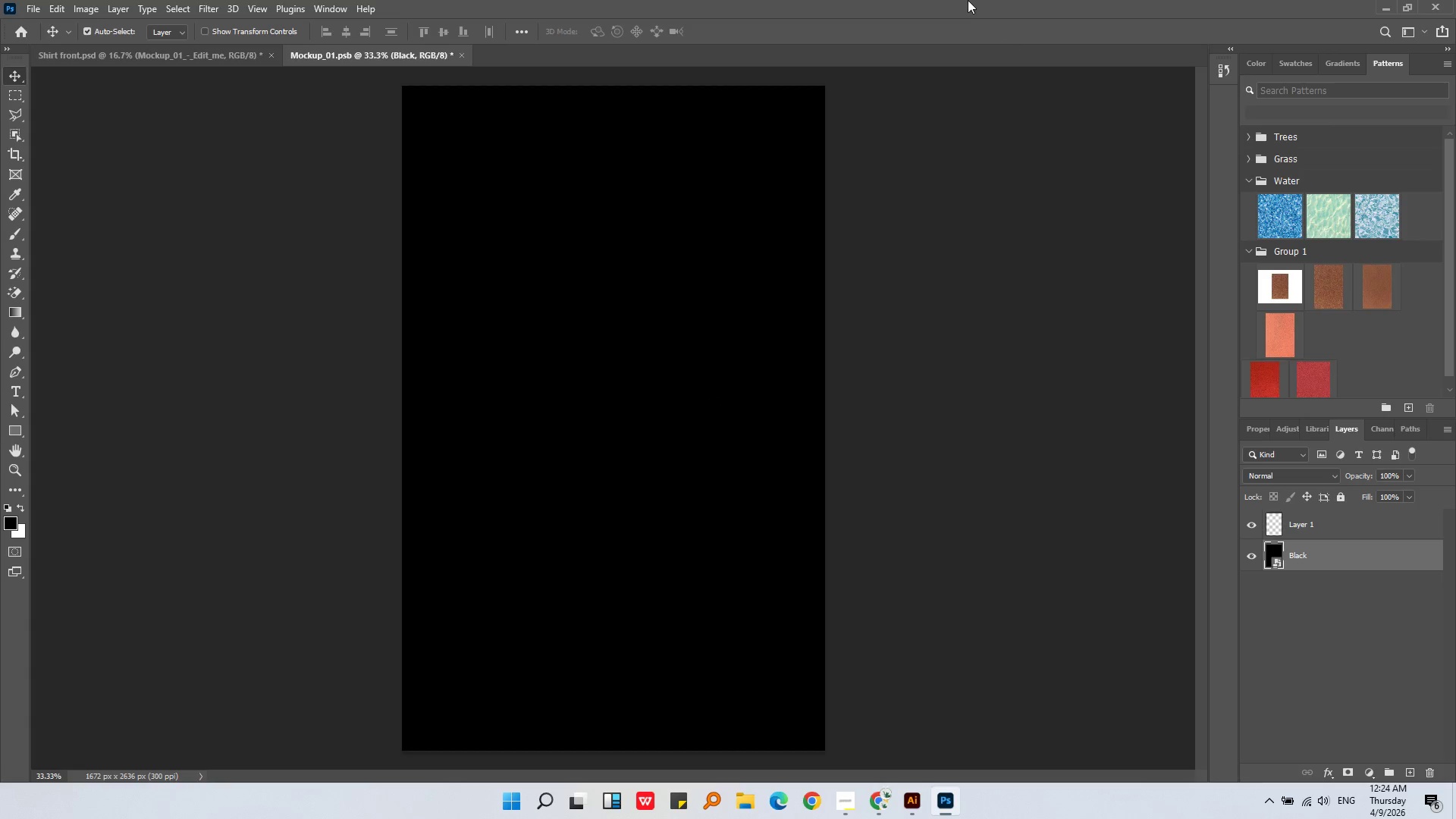 
left_click_drag(start_coordinate=[968, 0], to_coordinate=[989, 39])
 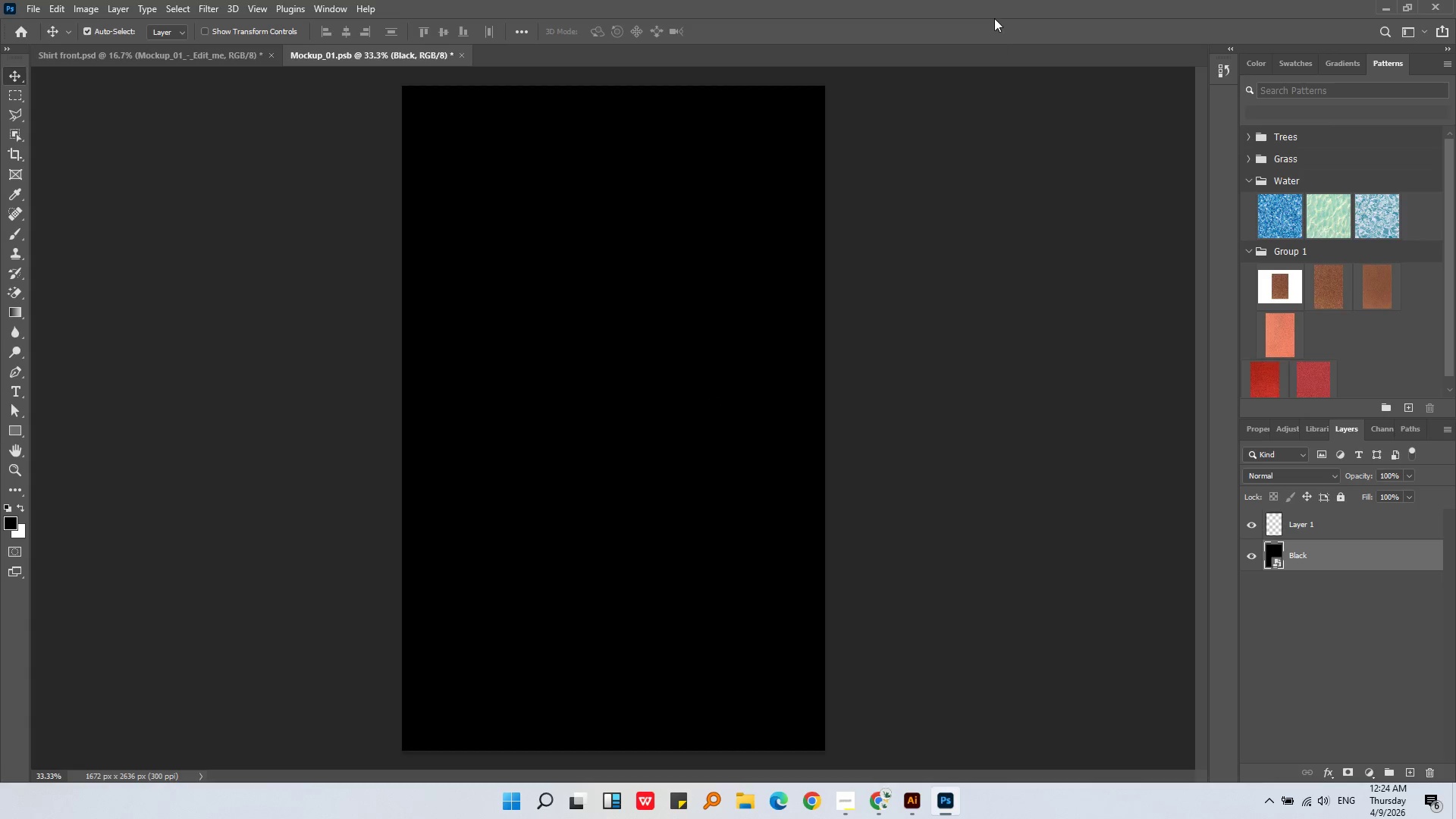 
left_click_drag(start_coordinate=[994, 18], to_coordinate=[1013, 46])
 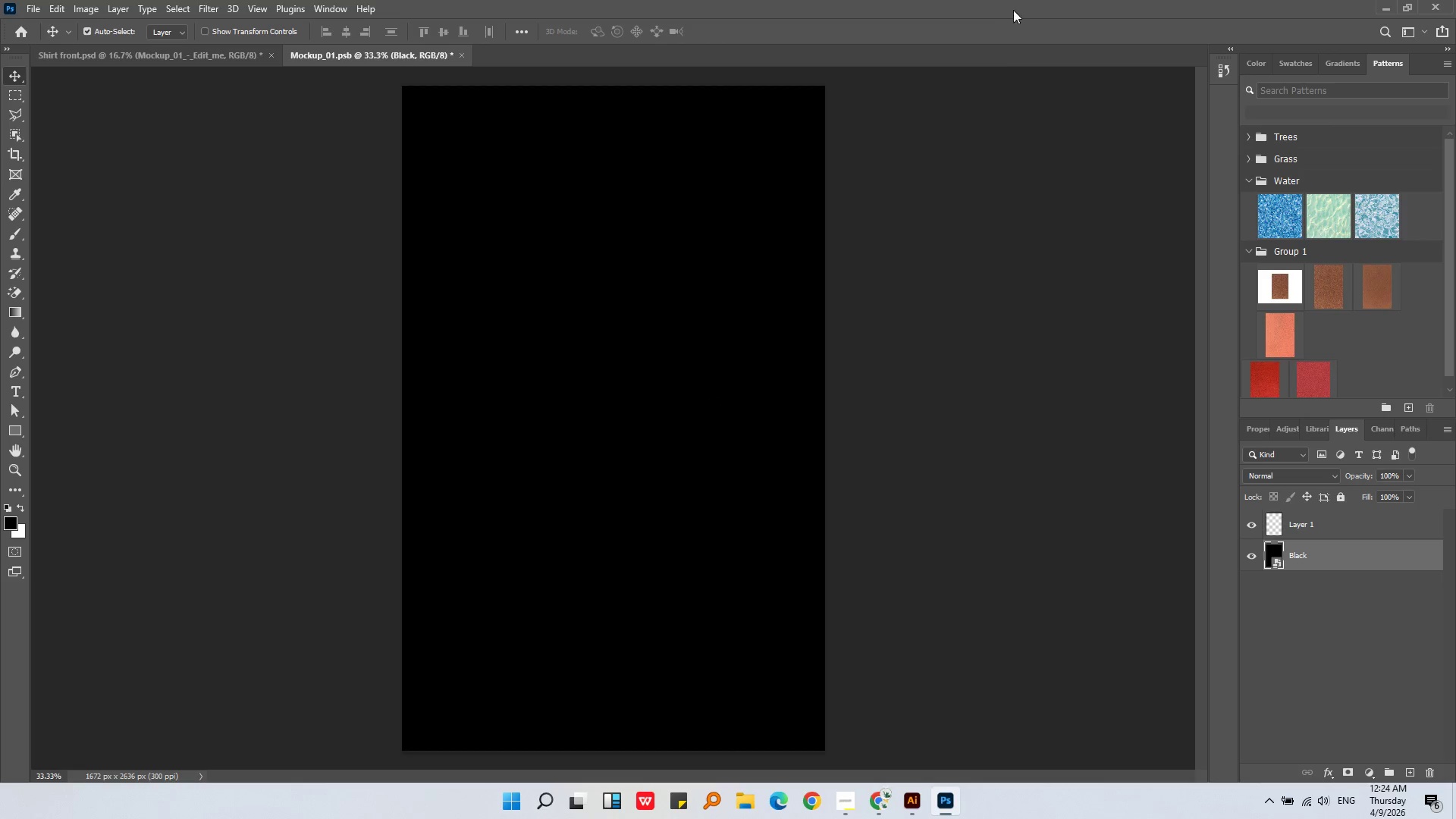 
left_click_drag(start_coordinate=[1013, 10], to_coordinate=[1024, 37])
 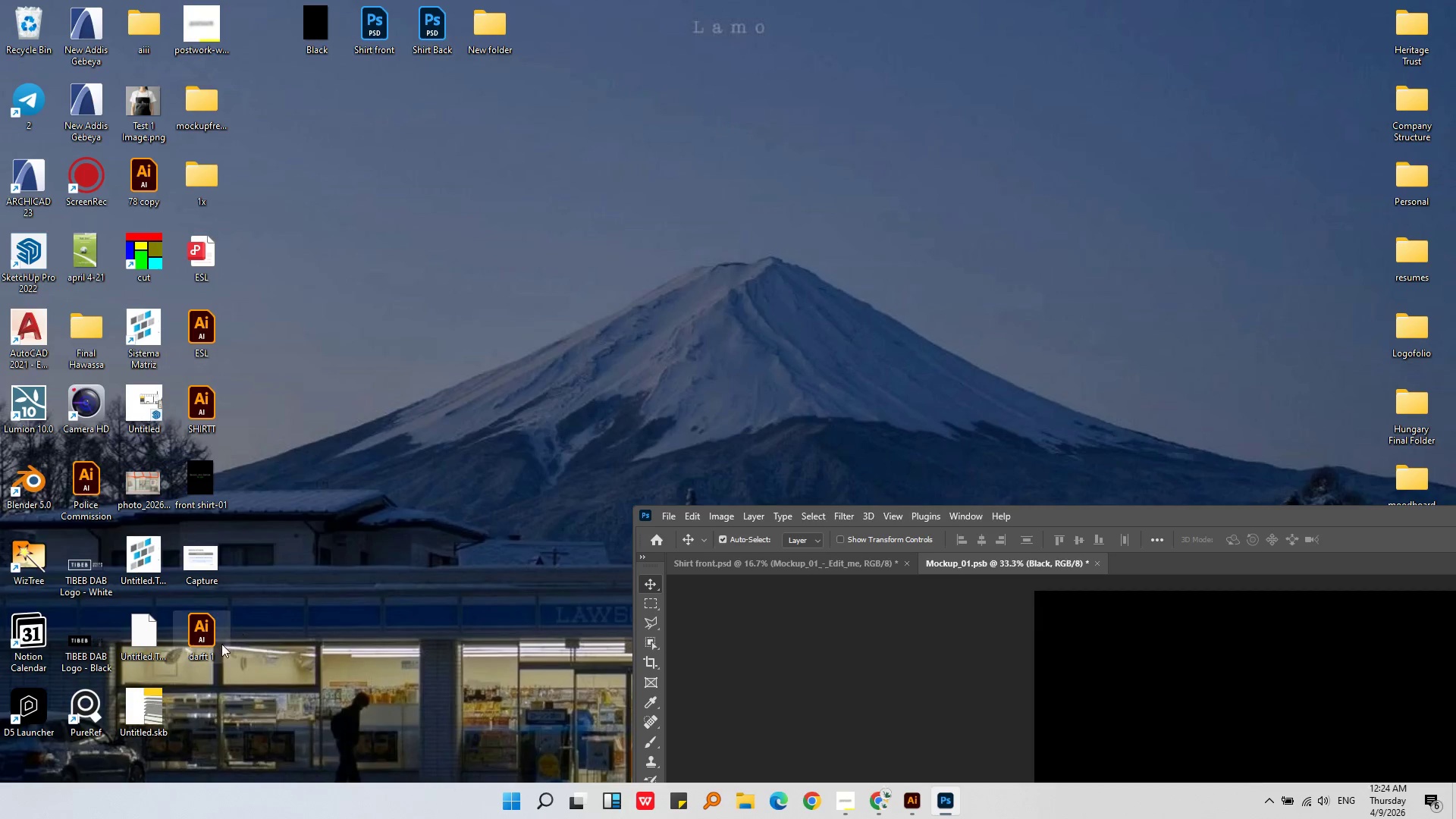 
left_click([214, 504])
 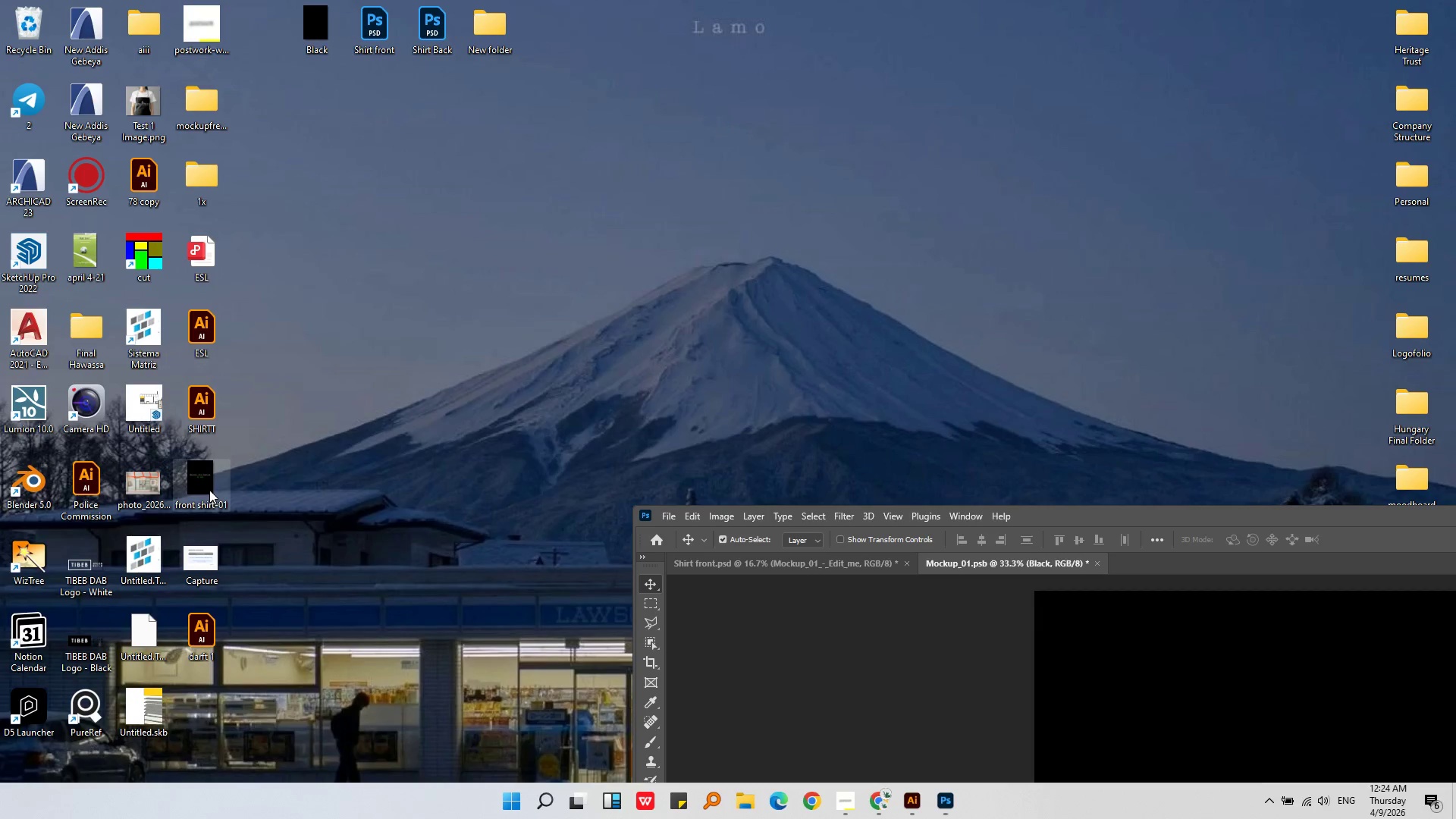 
left_click_drag(start_coordinate=[209, 490], to_coordinate=[254, 497])
 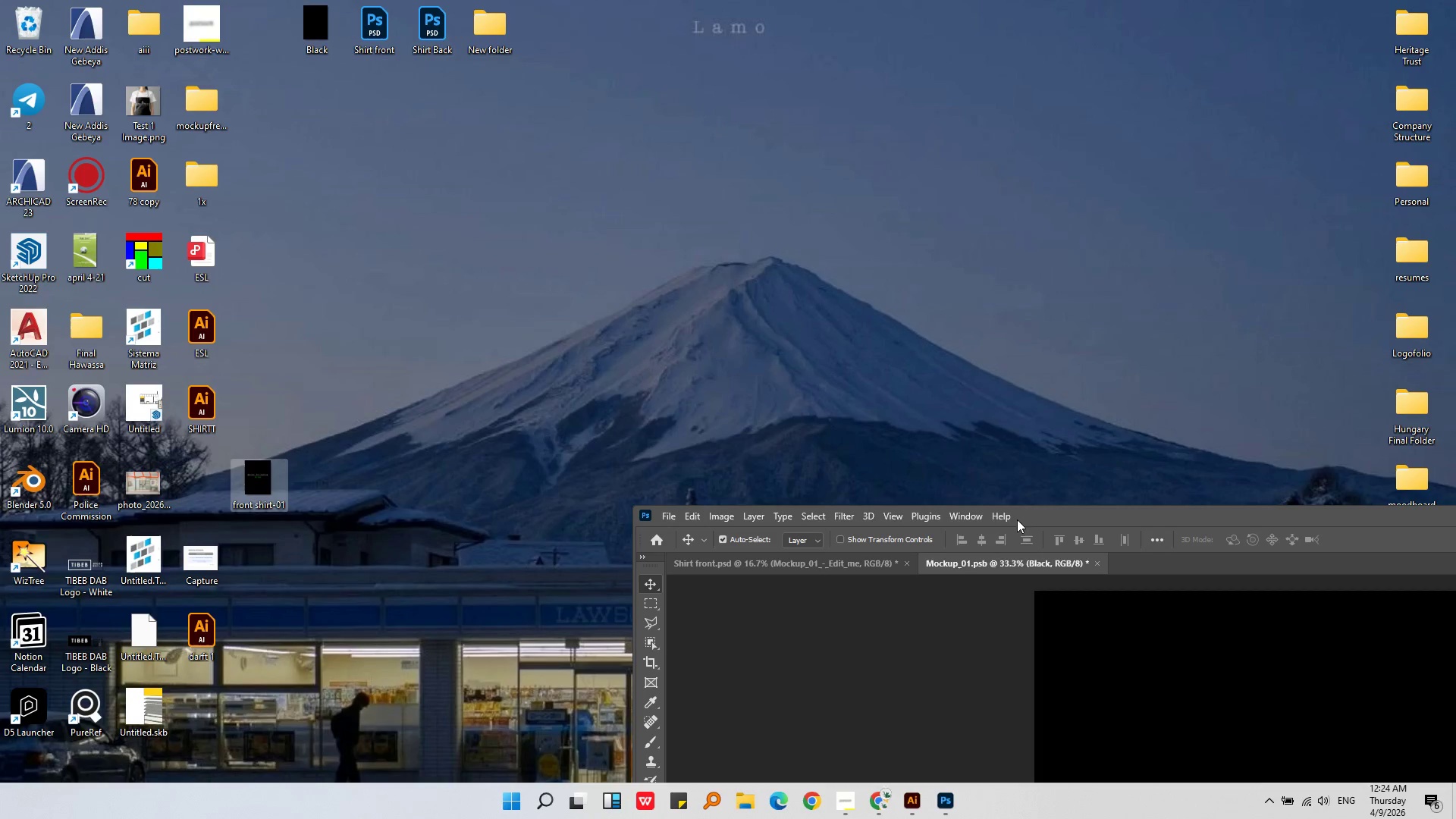 
left_click_drag(start_coordinate=[1086, 515], to_coordinate=[637, 54])
 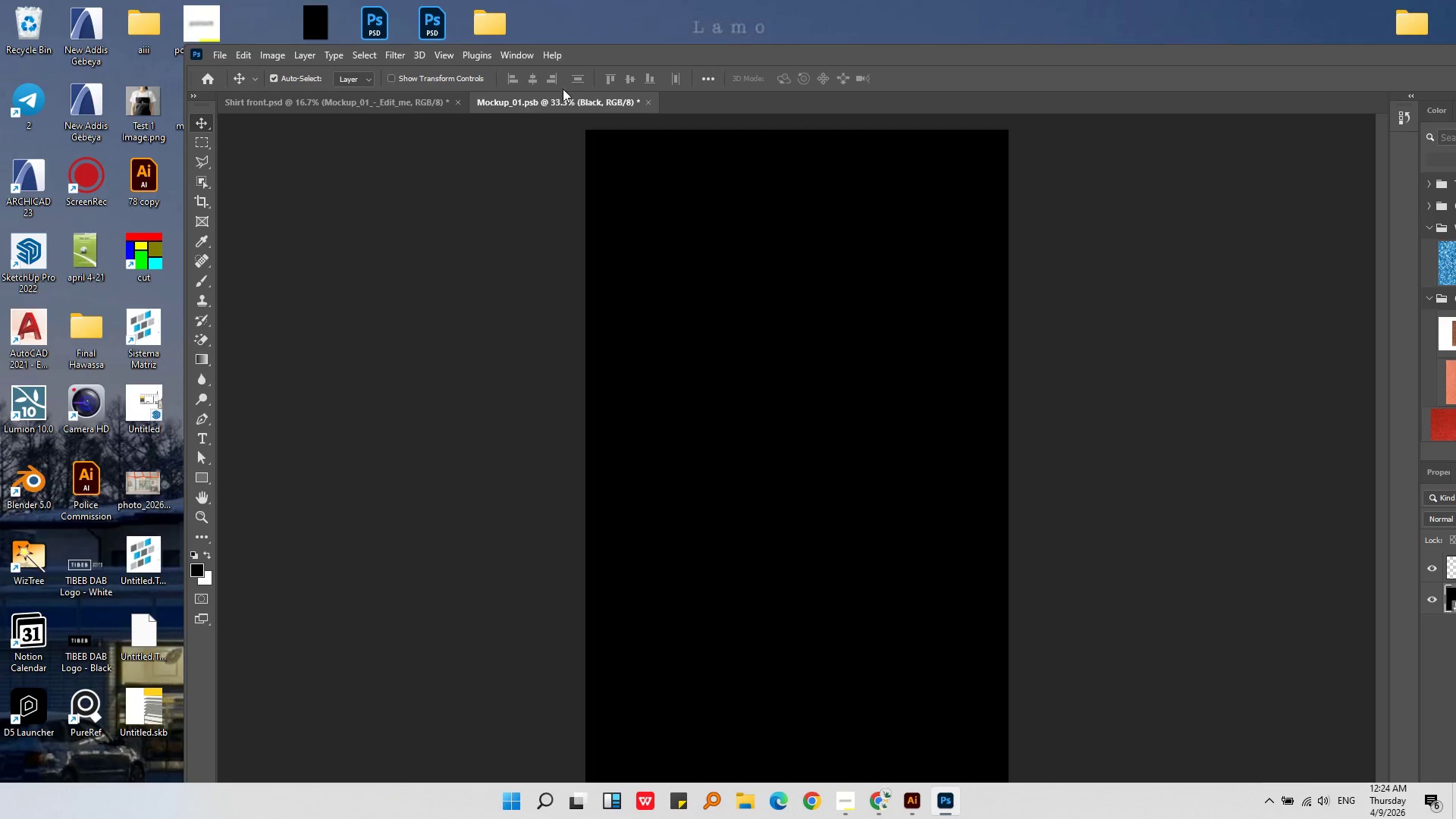 
left_click_drag(start_coordinate=[653, 56], to_coordinate=[755, 54])
 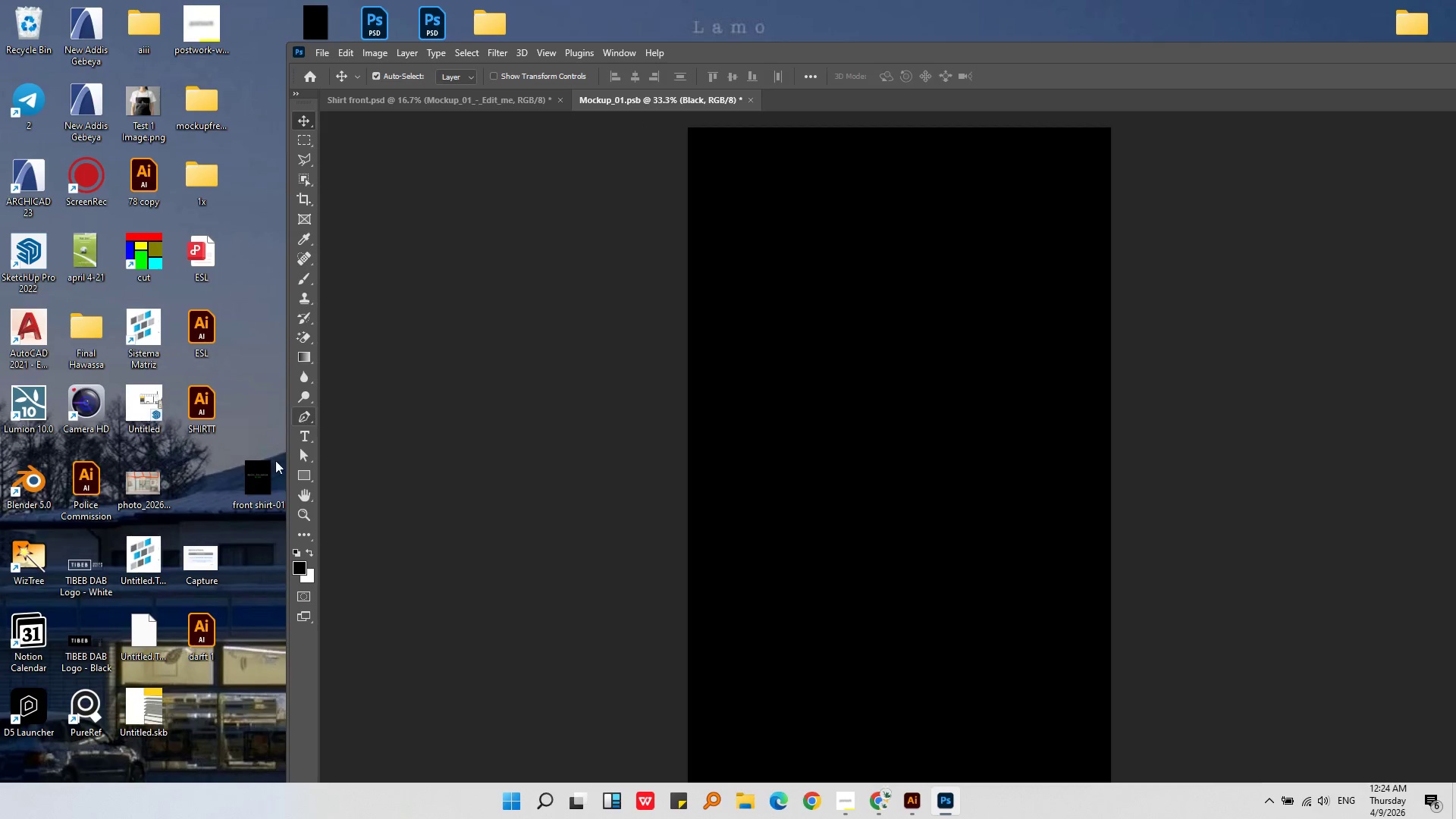 
left_click_drag(start_coordinate=[262, 483], to_coordinate=[867, 508])
 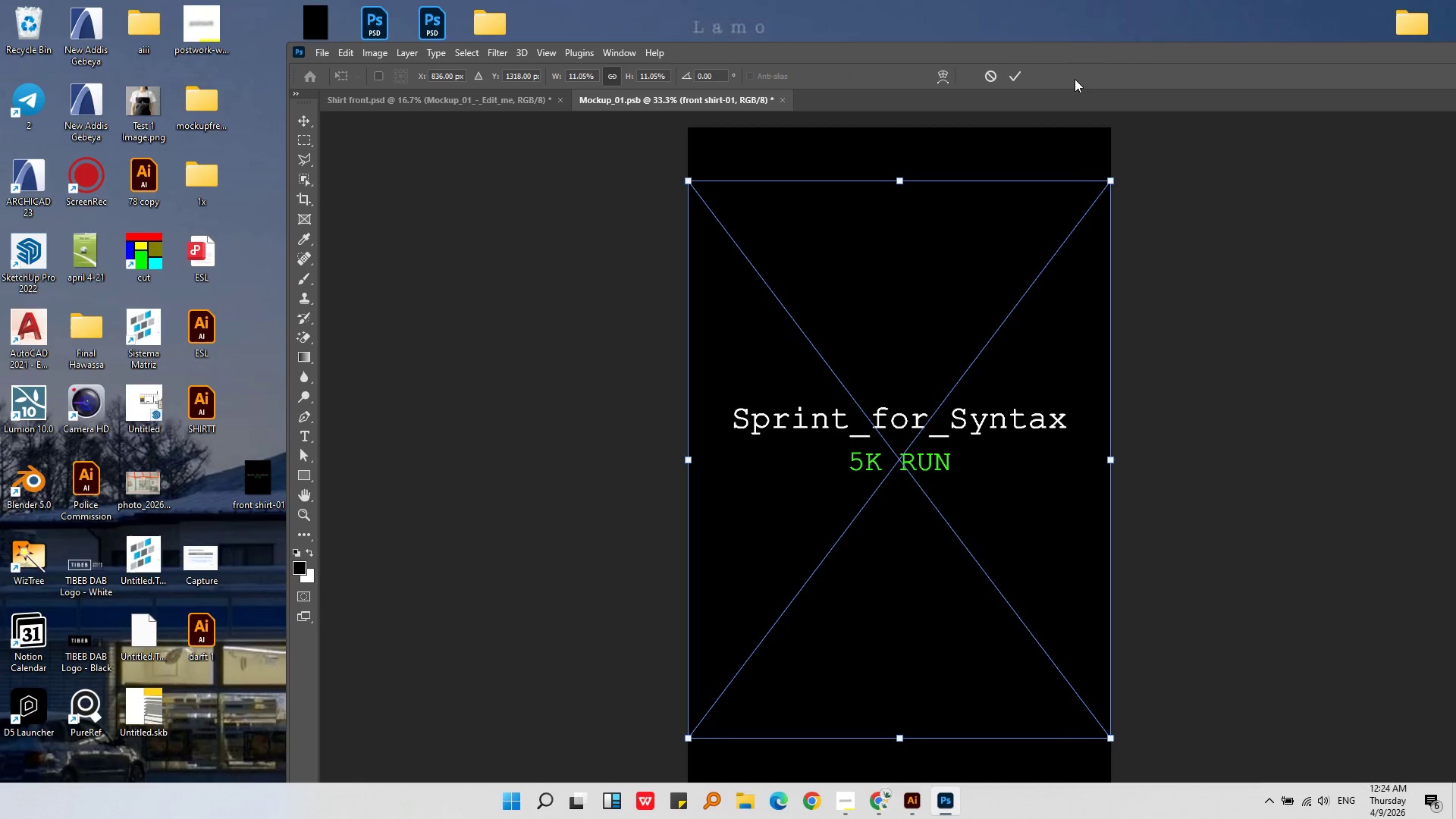 
double_click([1072, 55])
 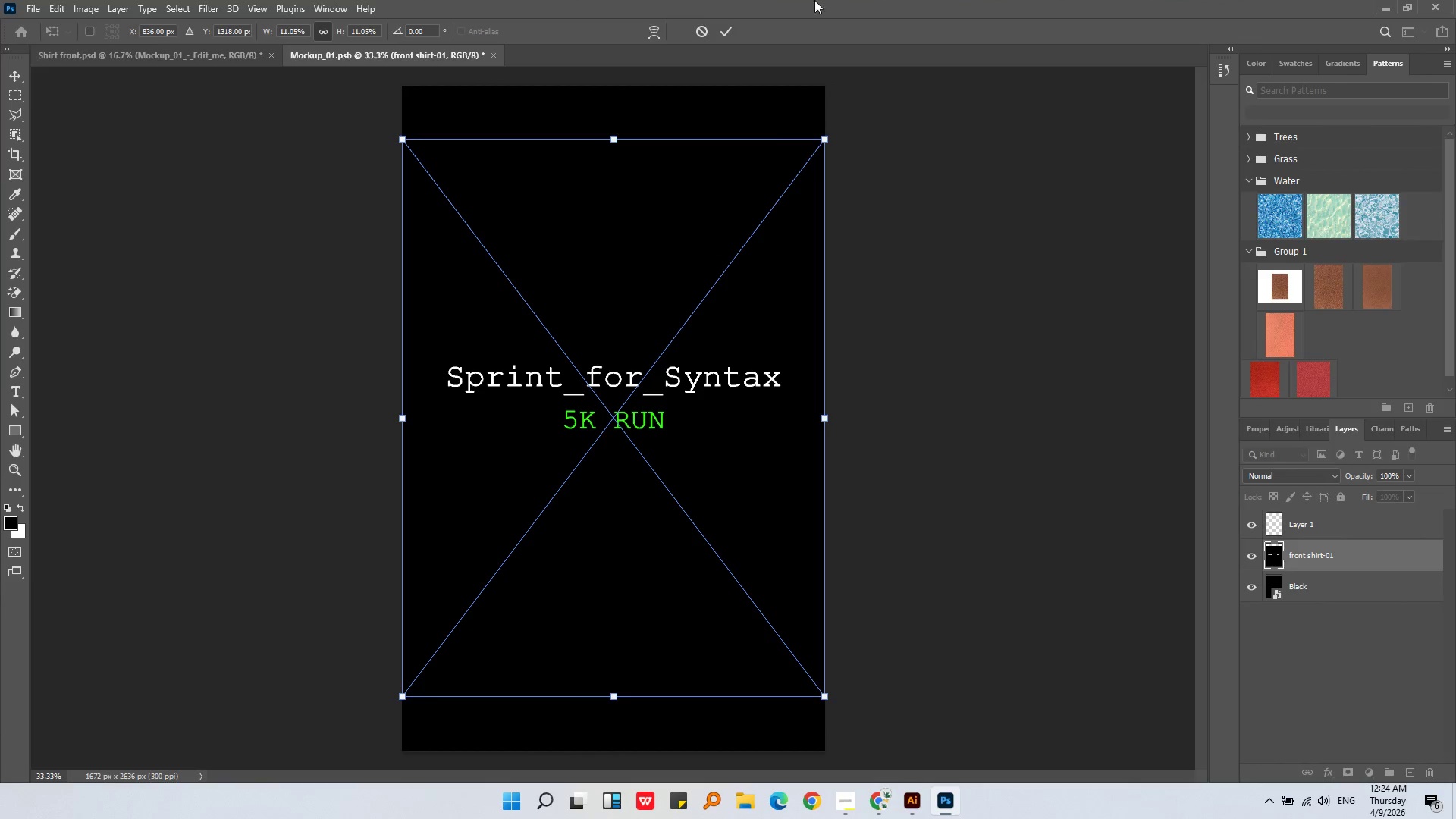 
wait(6.86)
 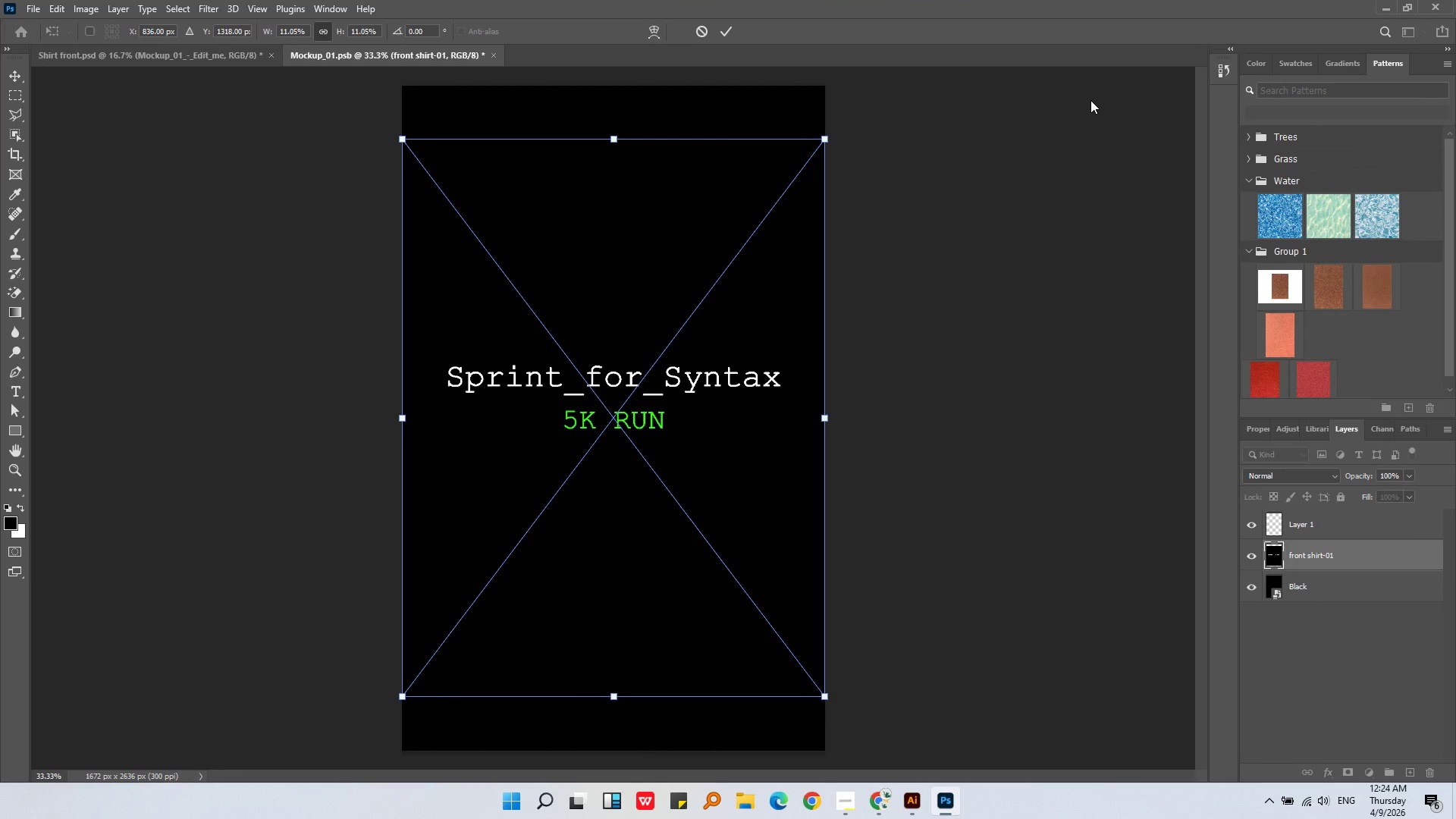 
left_click([91, 5])
 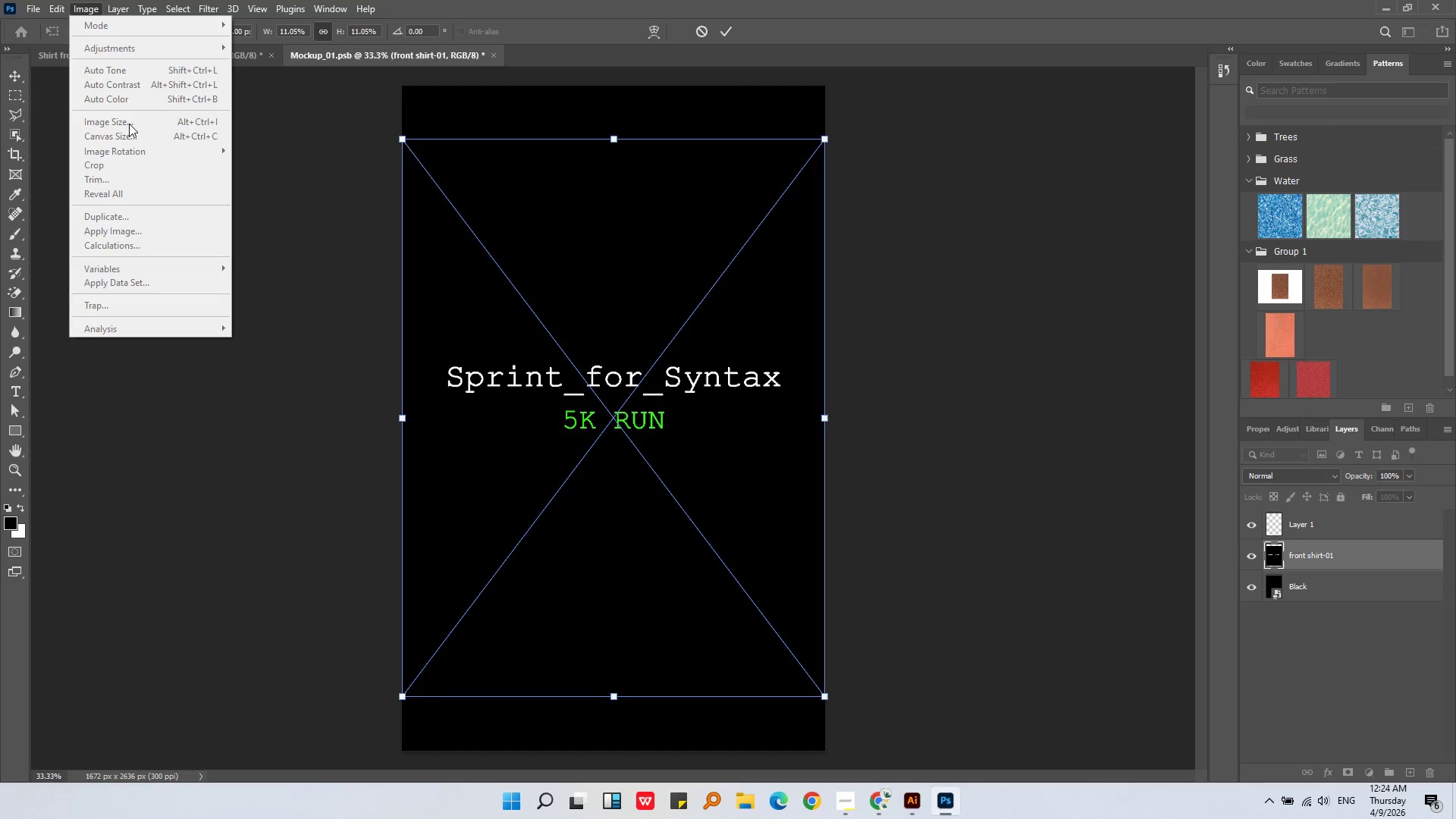 
double_click([130, 132])
 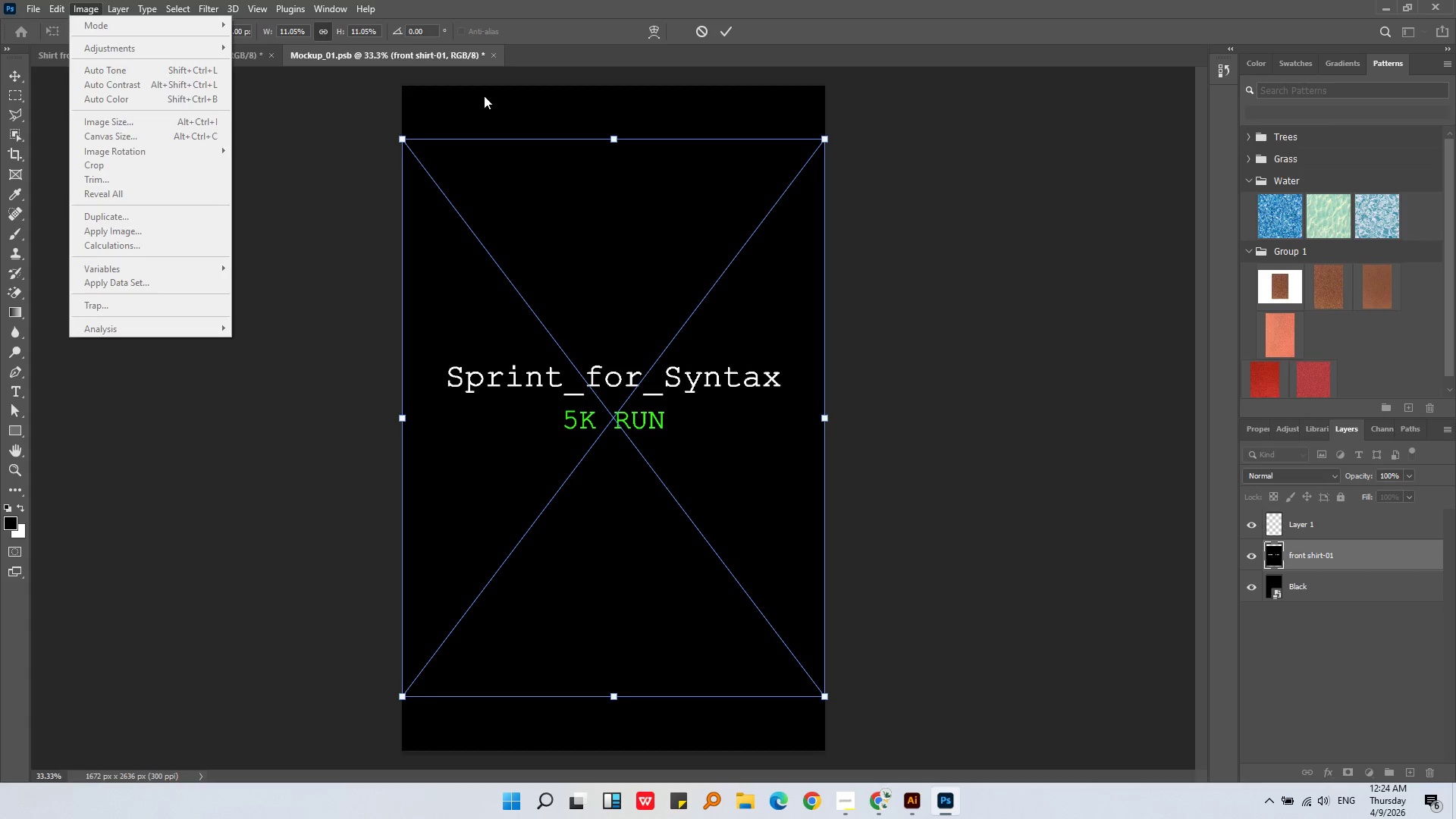 
triple_click([484, 96])
 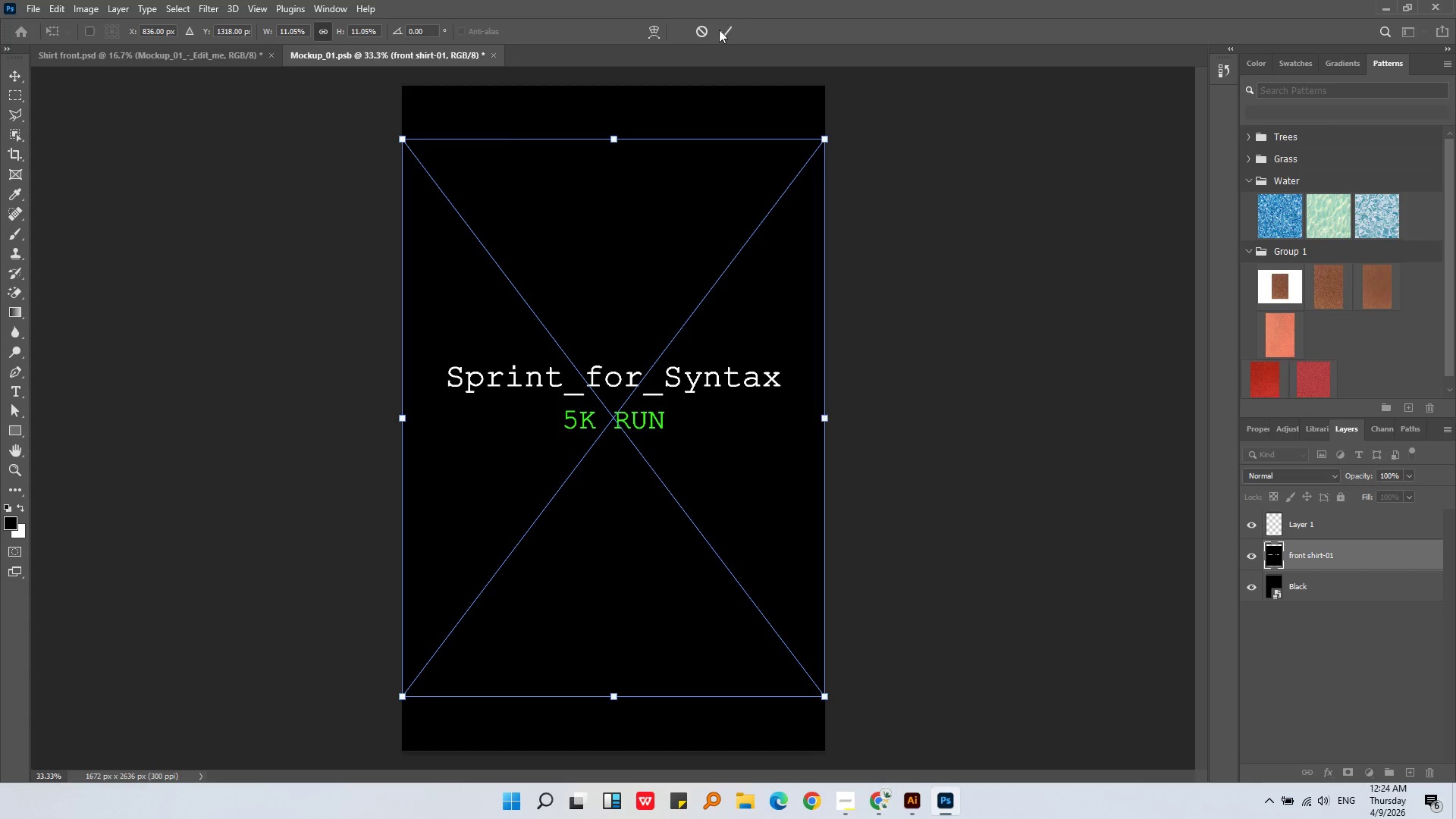 
left_click([719, 31])
 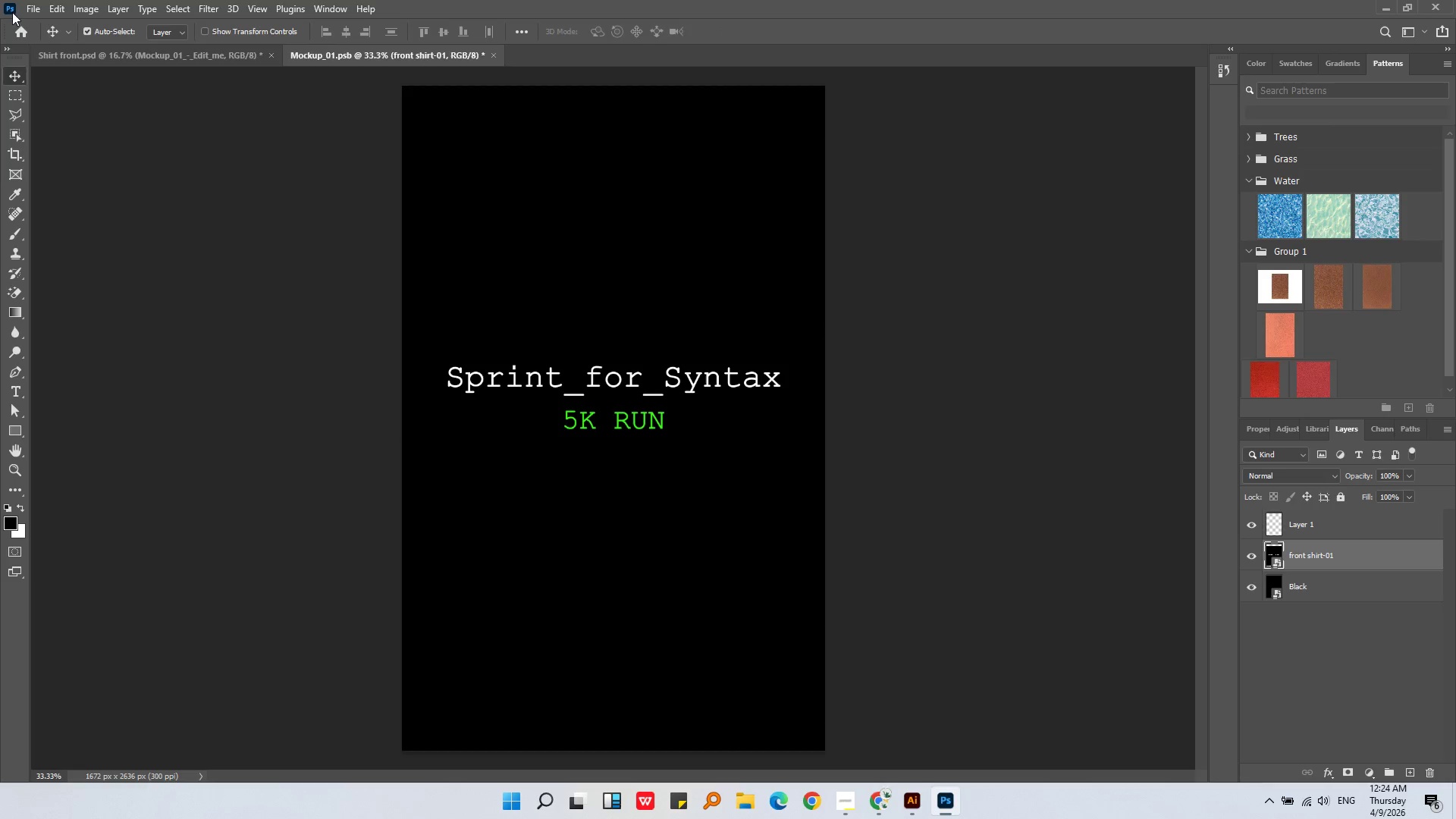 
key(Control+S)
 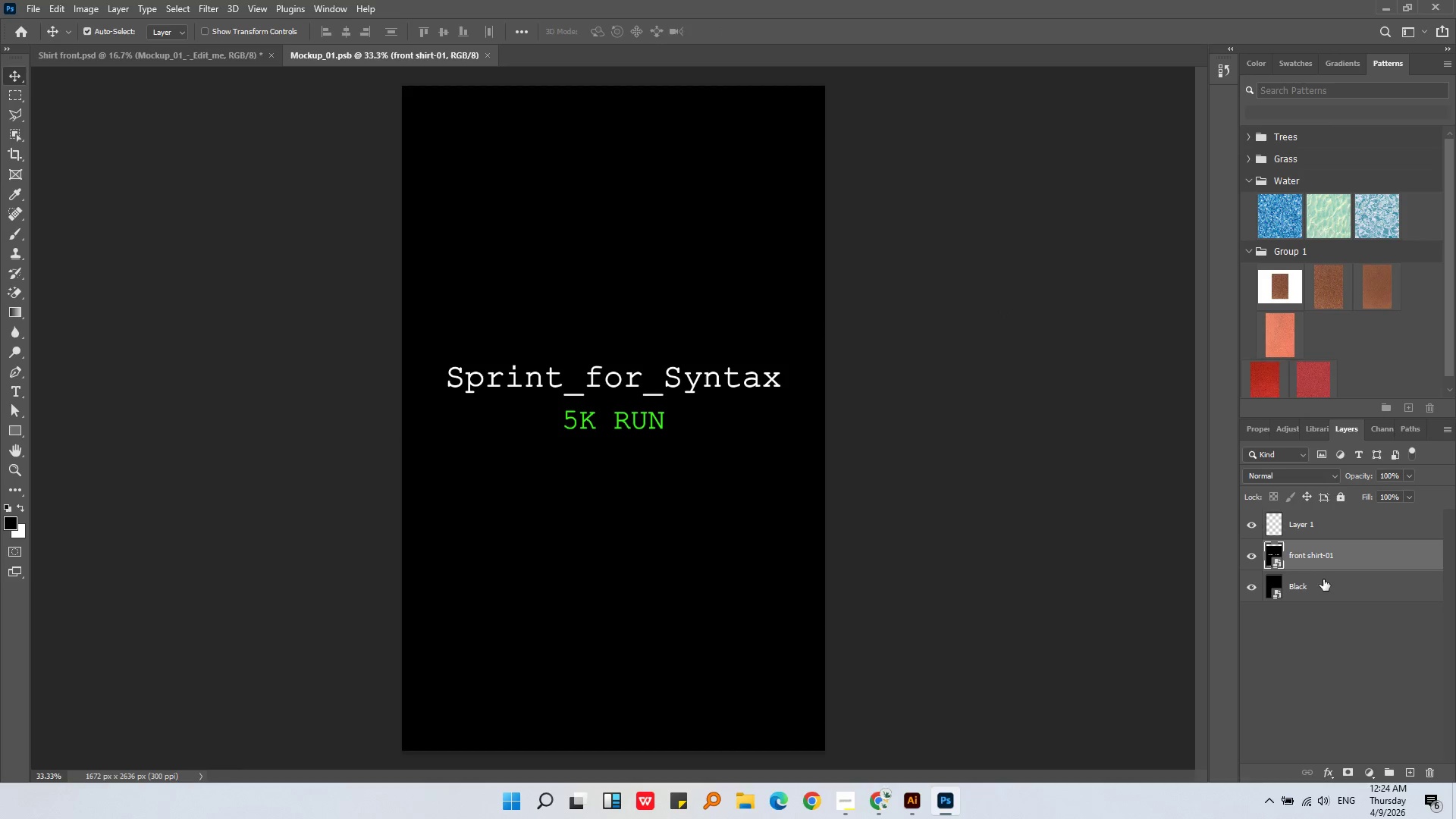 
left_click([1317, 588])
 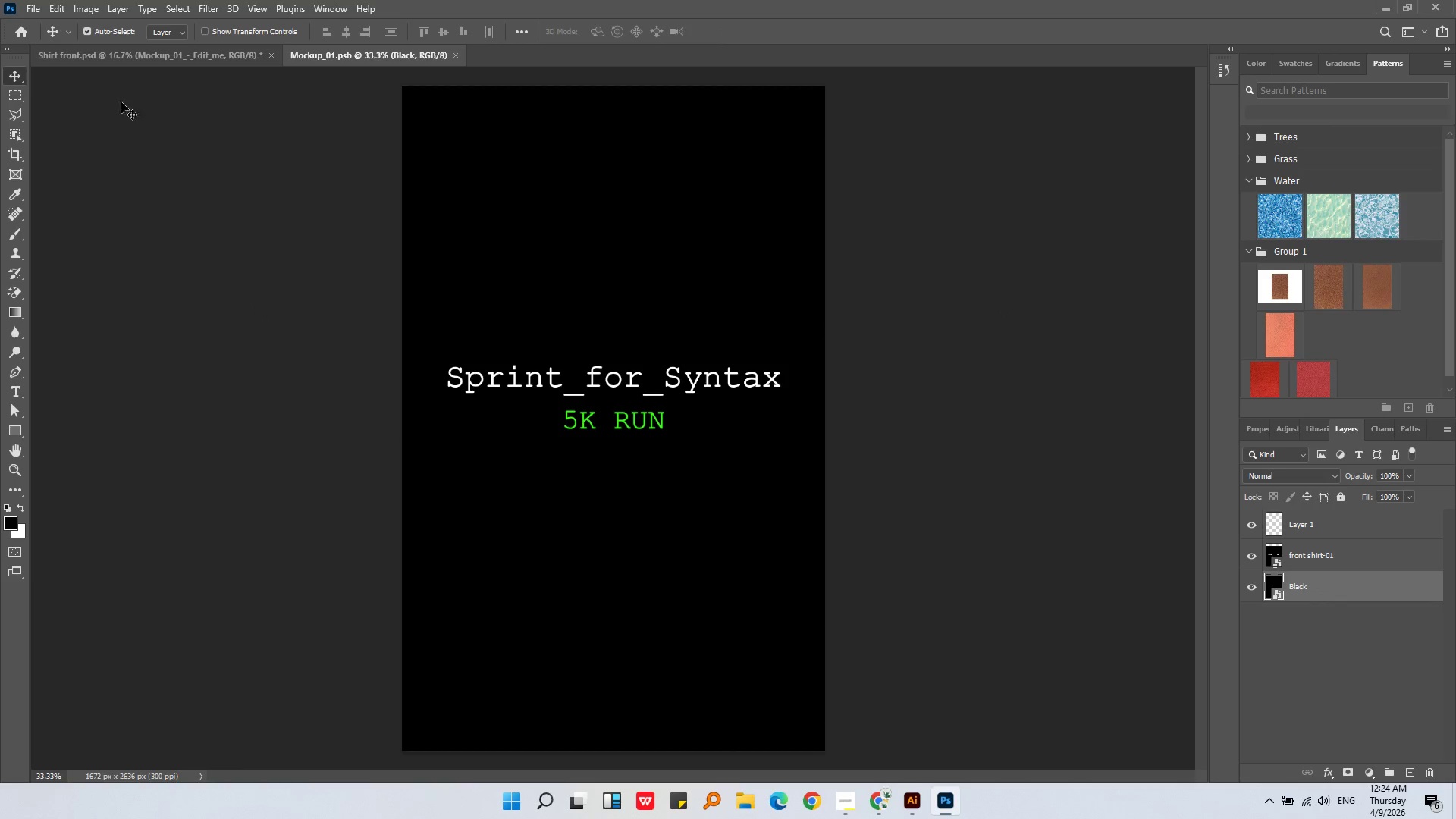 
left_click([115, 56])
 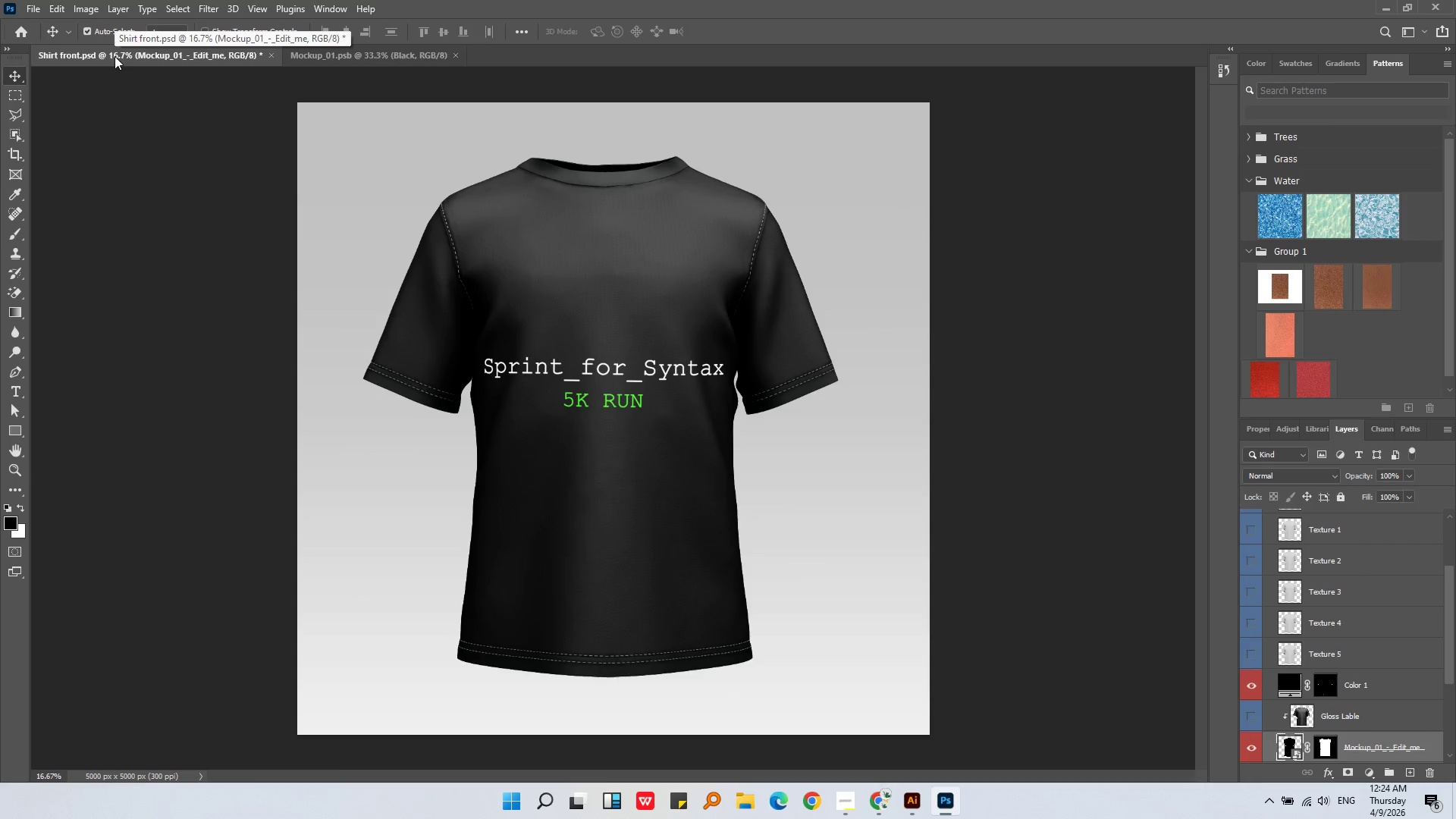 
wait(9.22)
 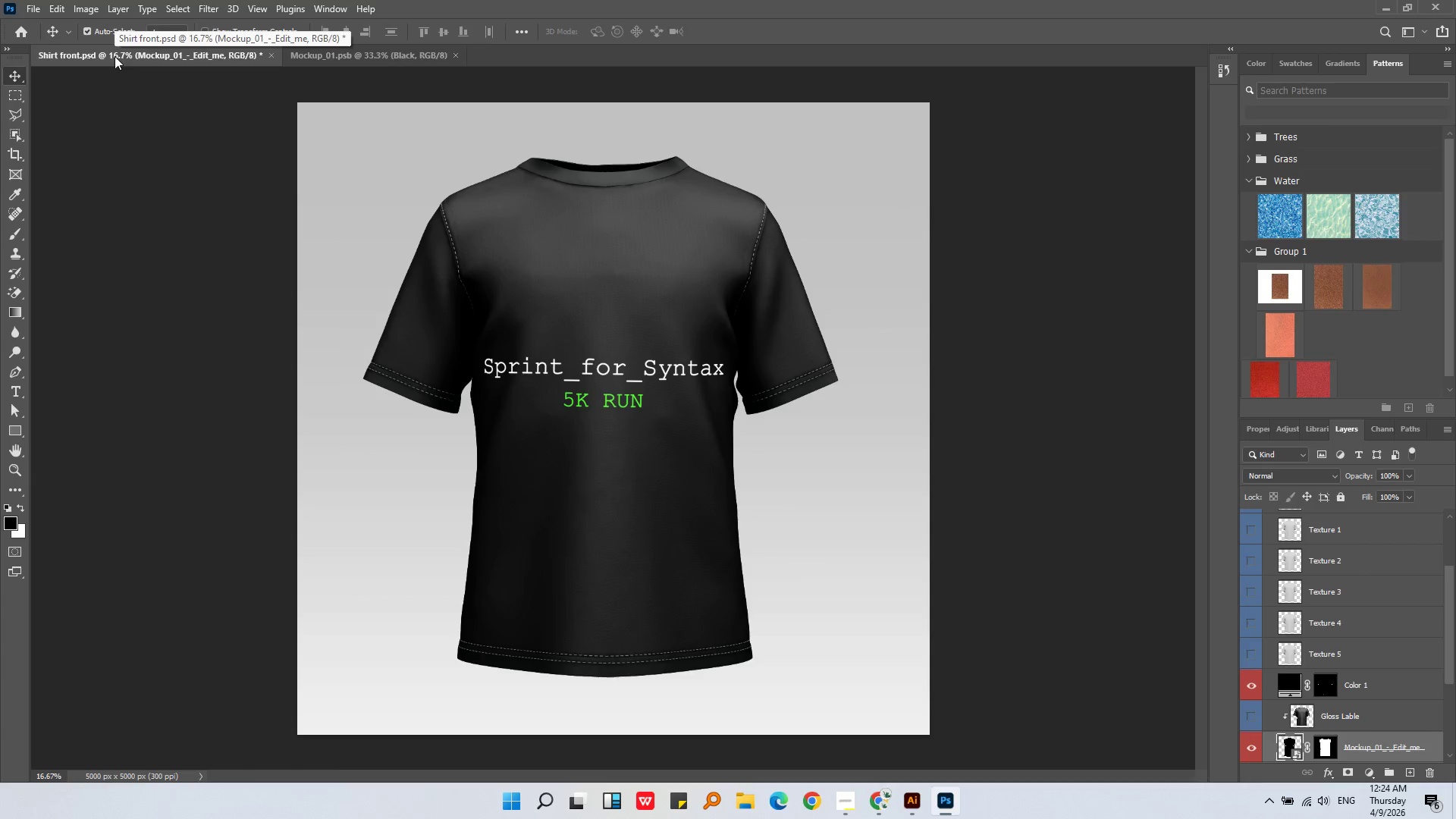 
left_click([370, 59])
 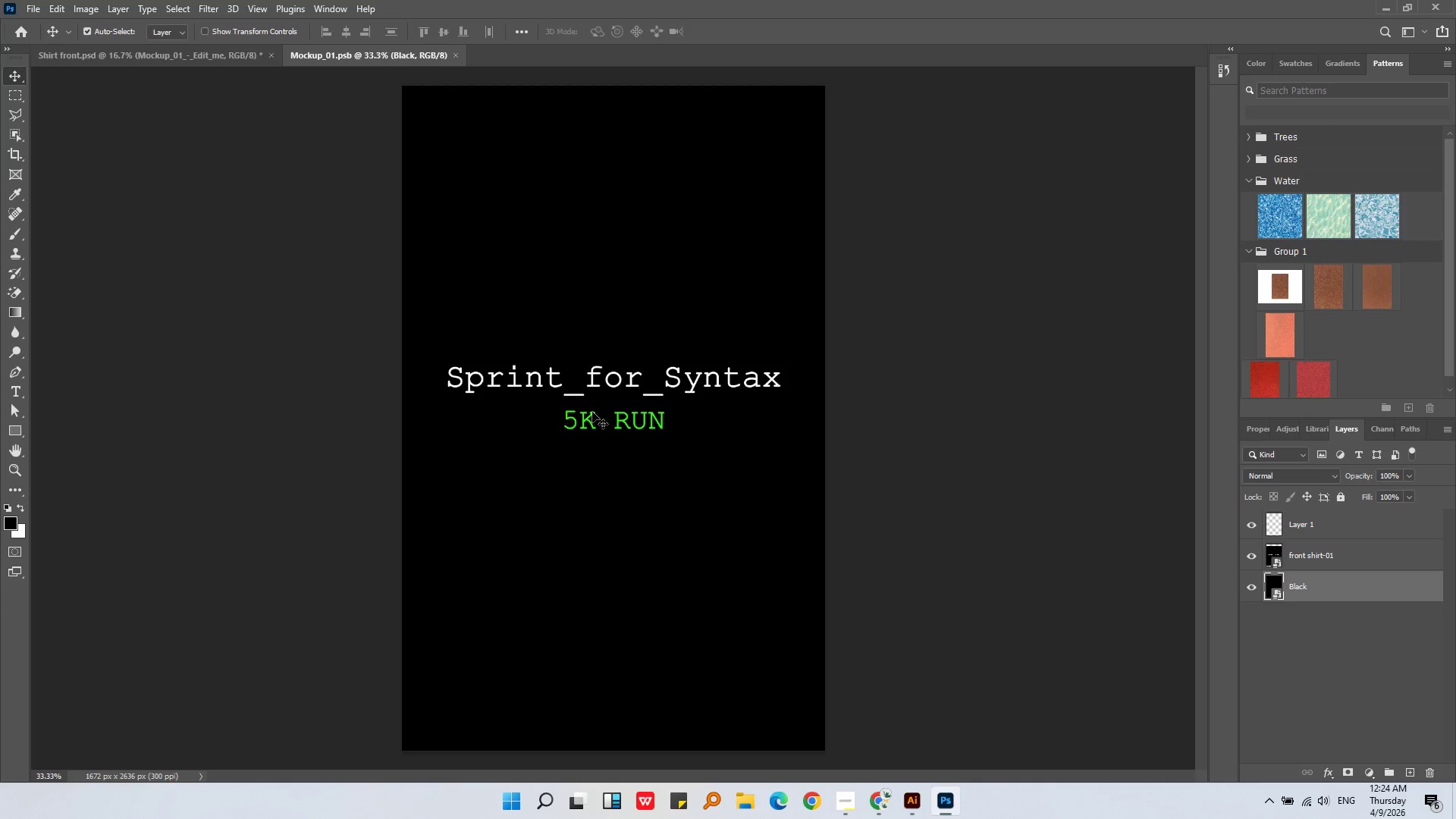 
left_click([593, 400])
 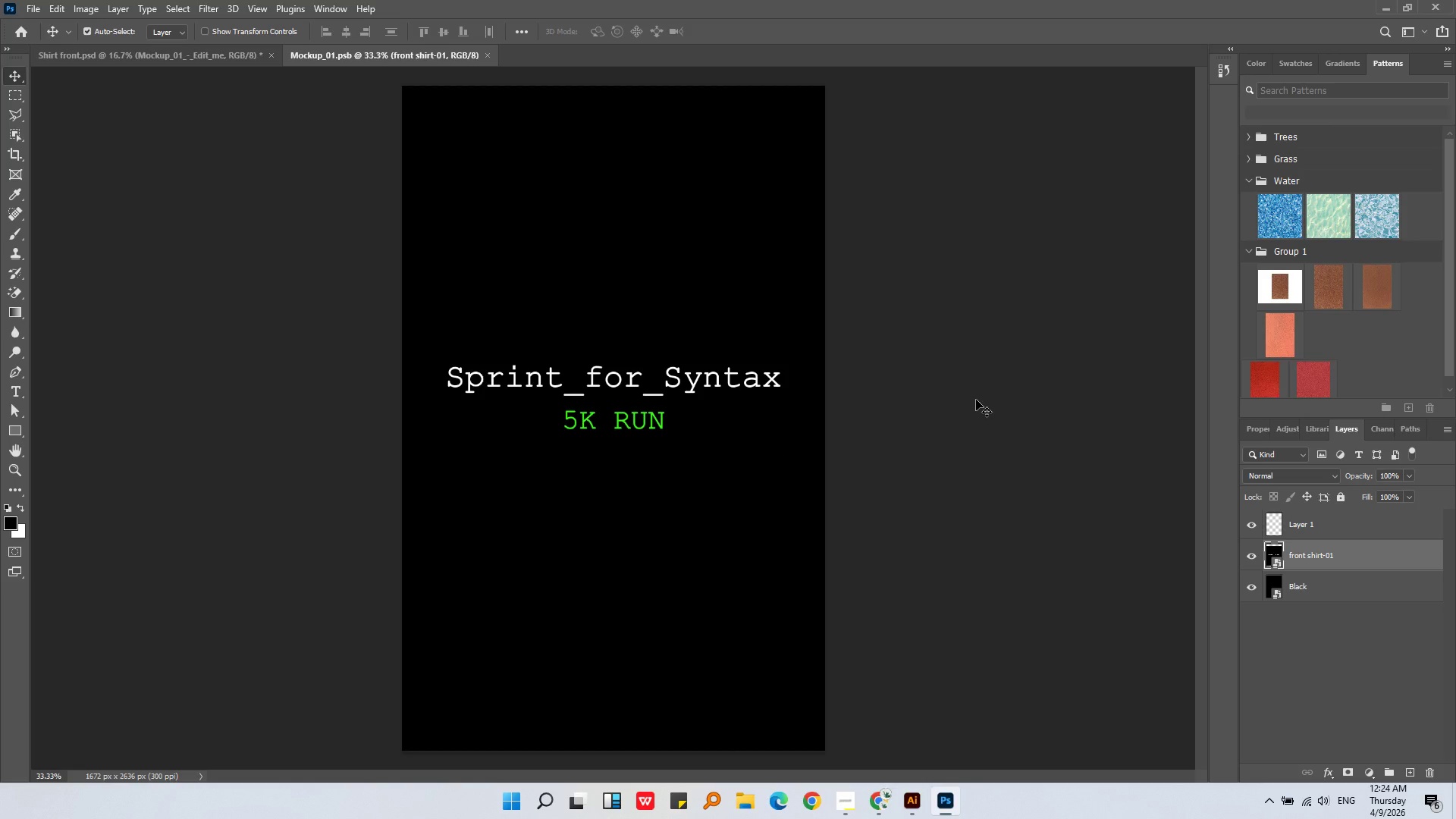 
wait(8.5)
 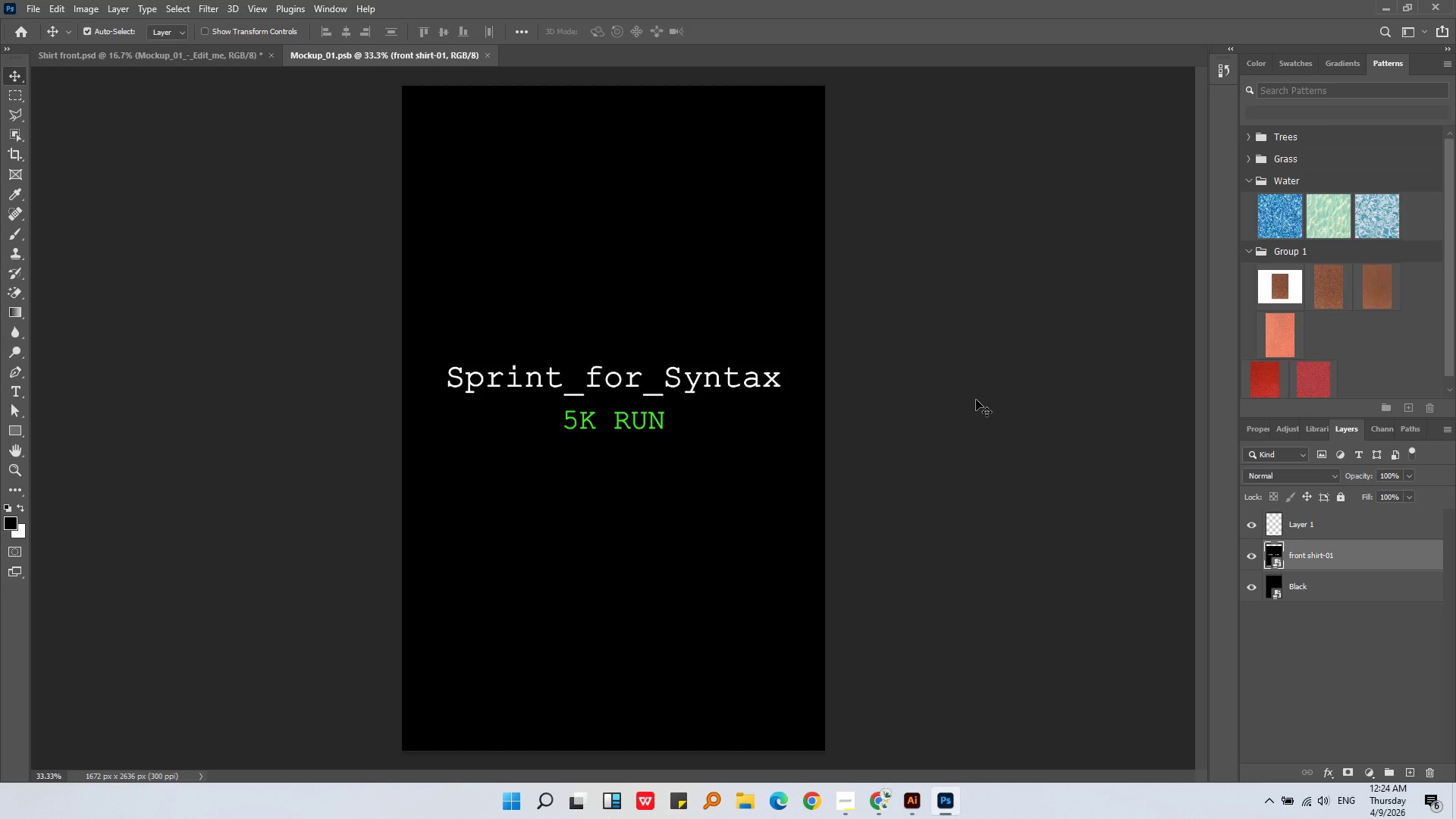 
left_click([99, 50])
 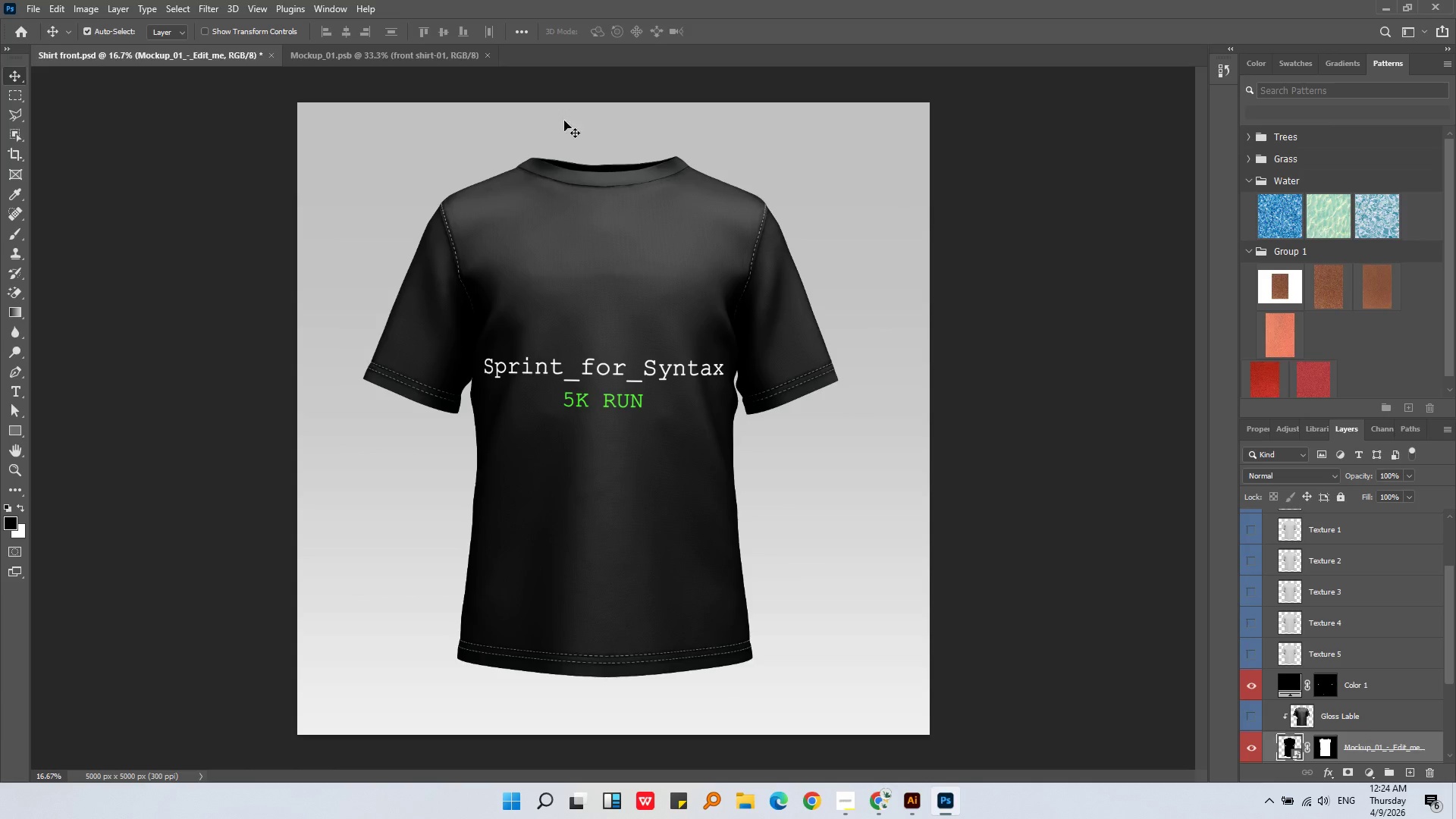 
left_click([405, 131])
 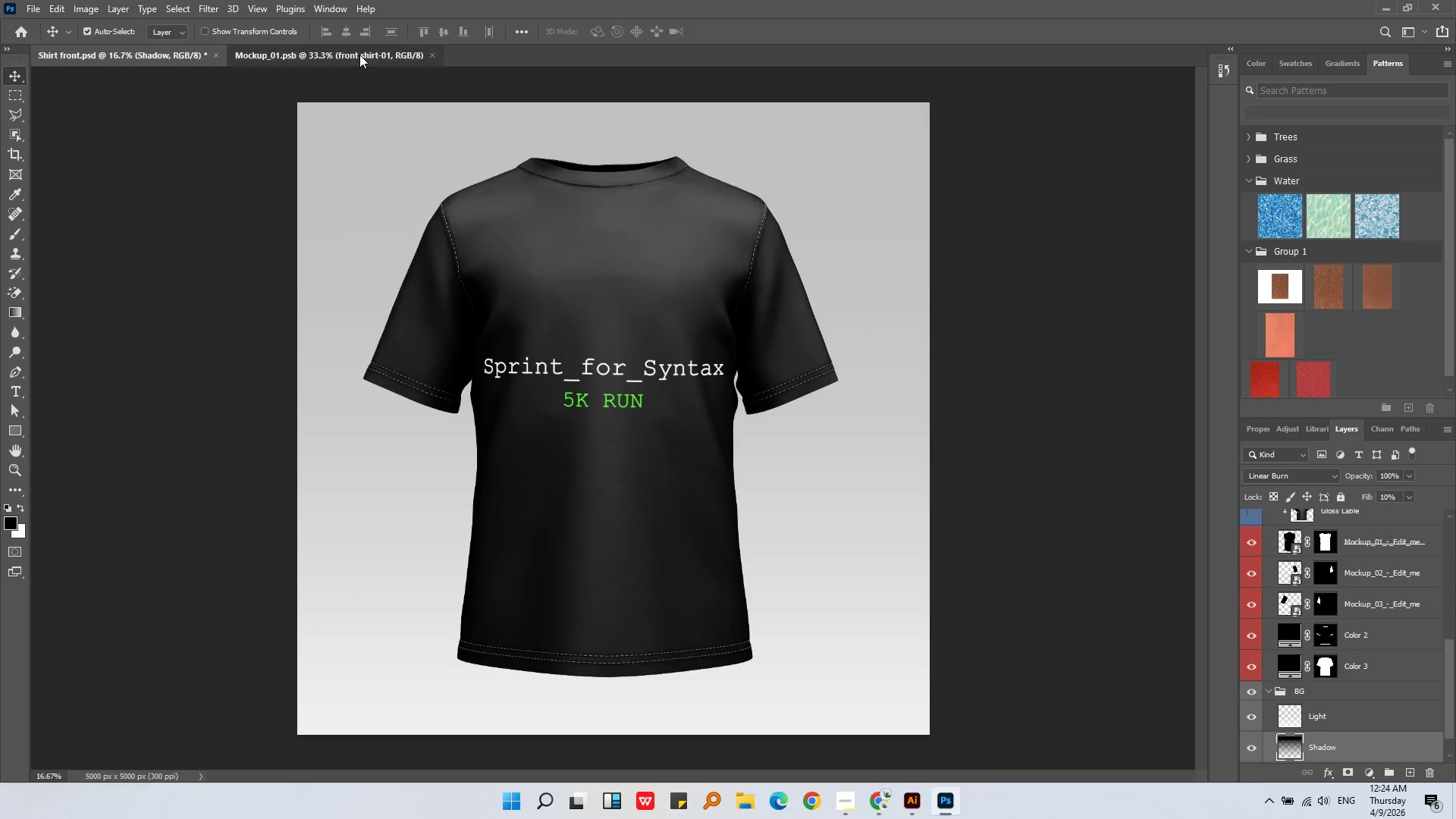 
double_click([429, 184])
 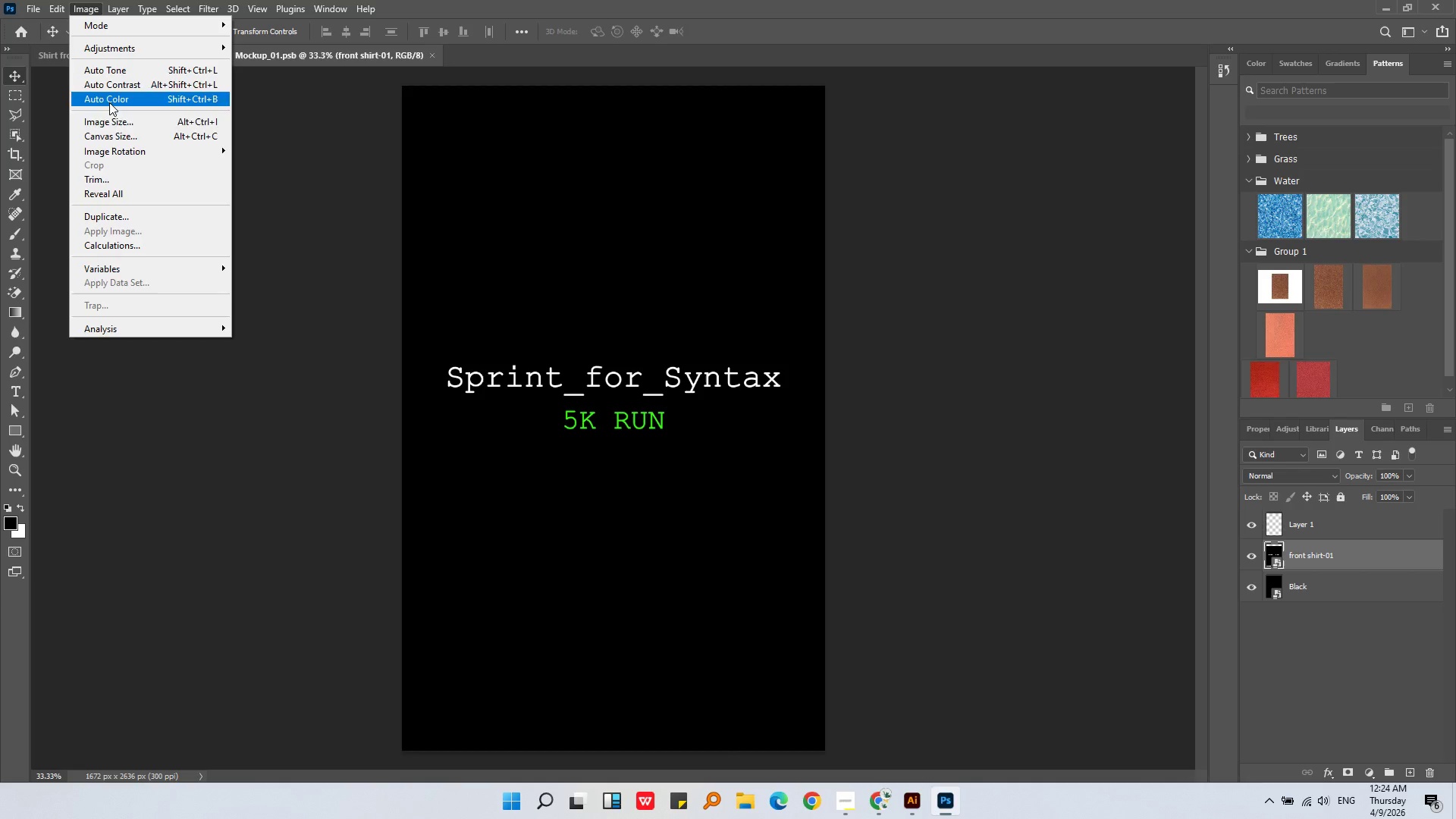 
left_click([112, 131])
 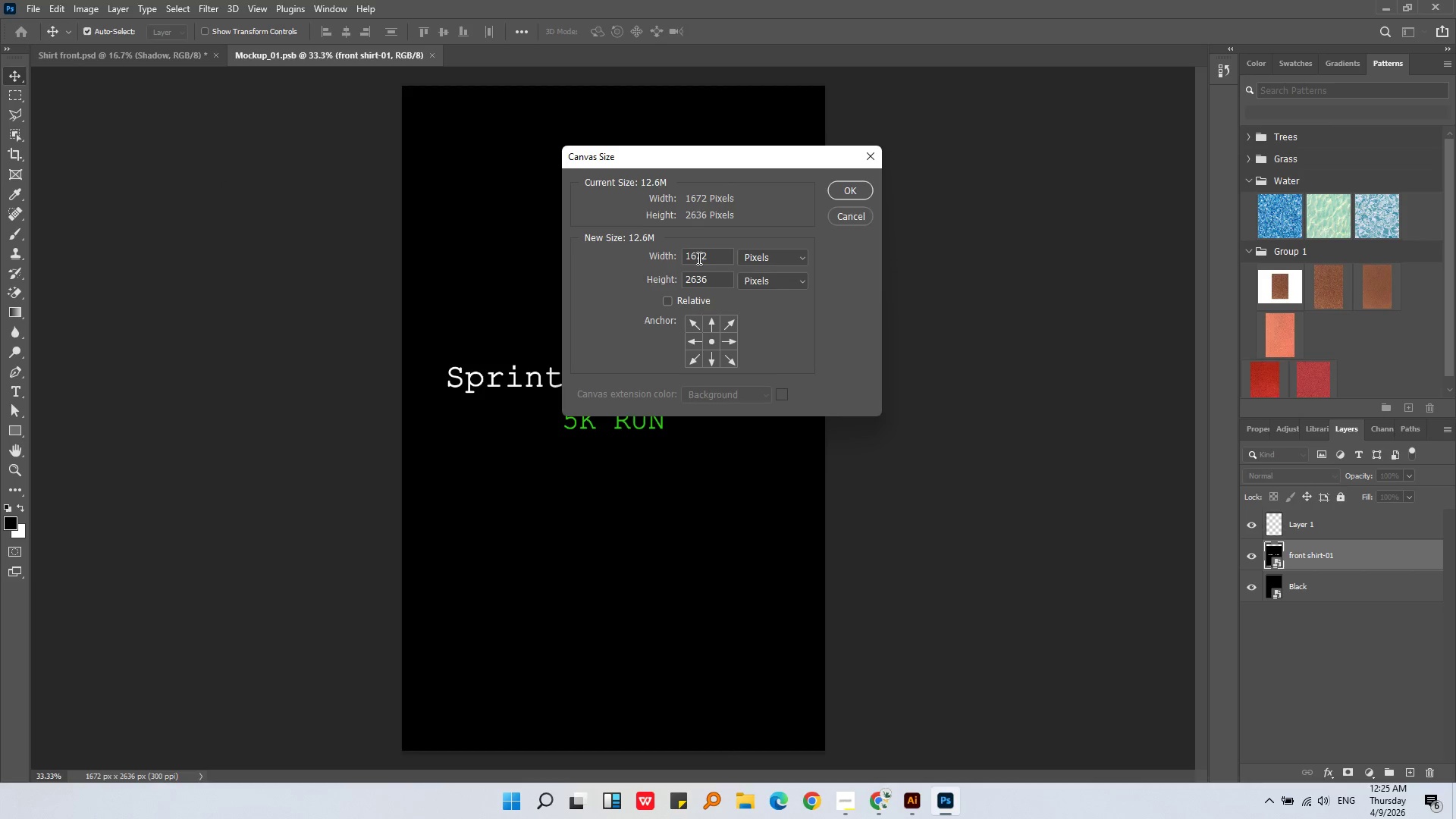 
left_click([907, 815])
 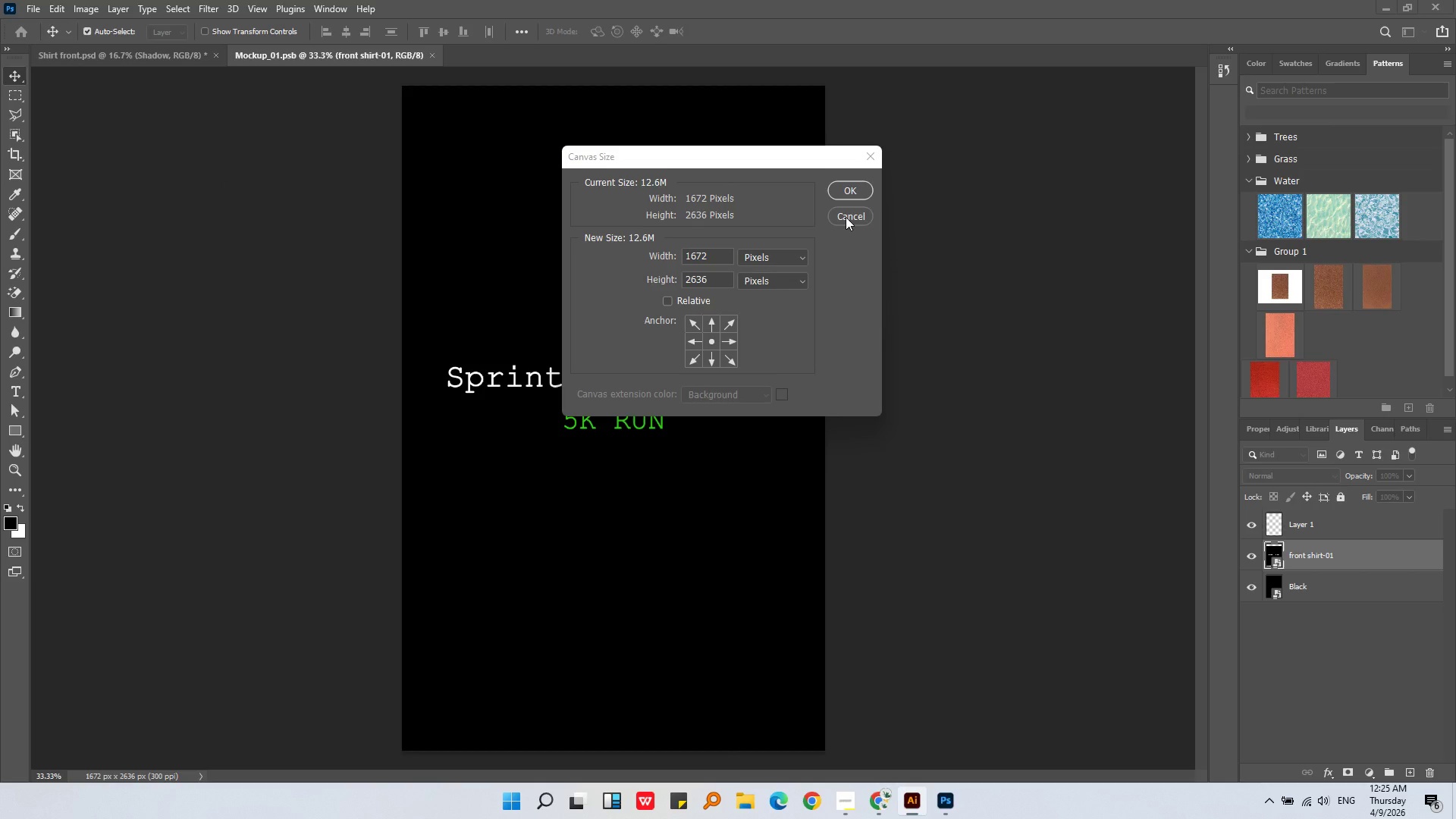 
wait(13.2)
 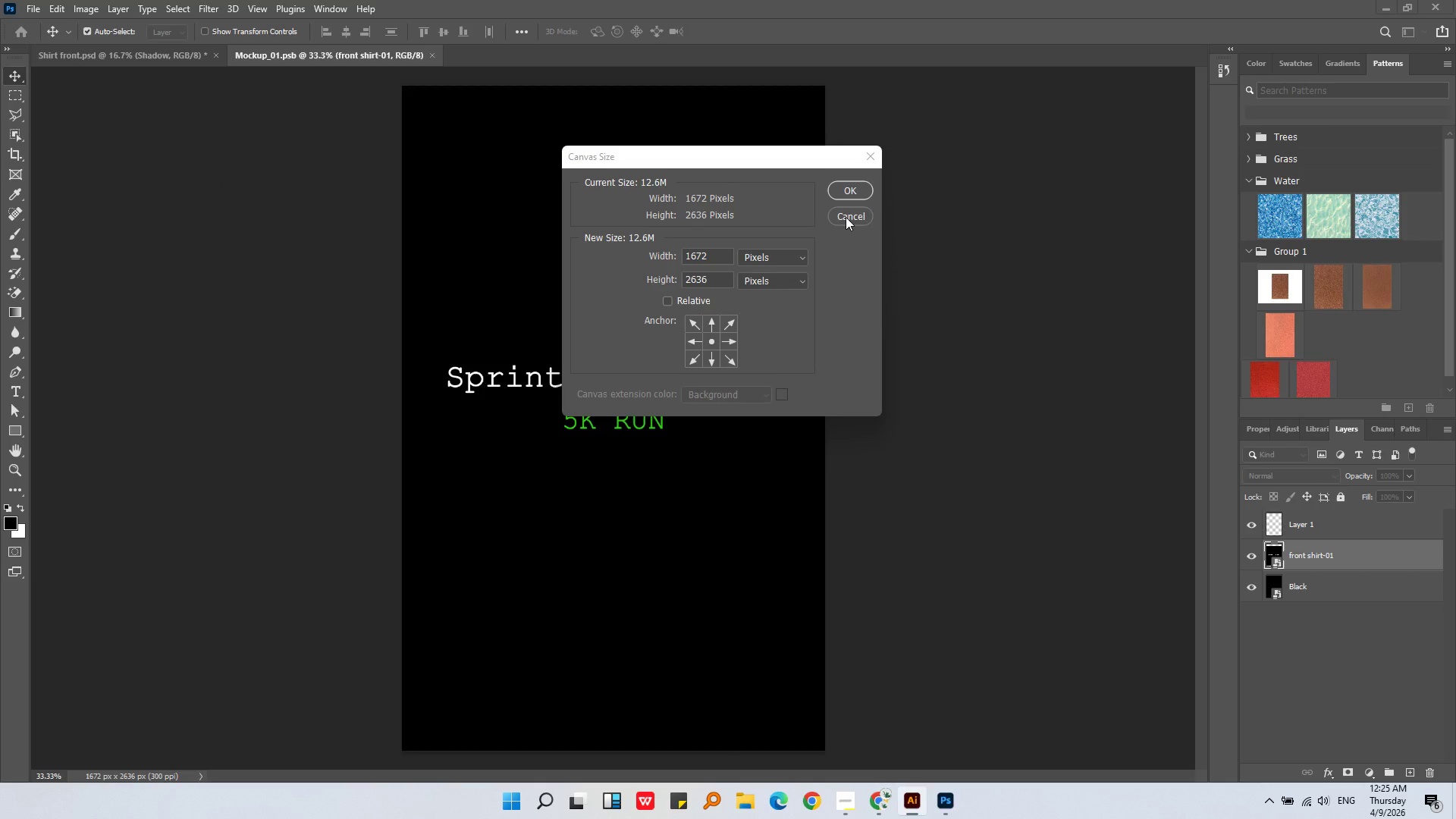 
left_click([862, 181])
 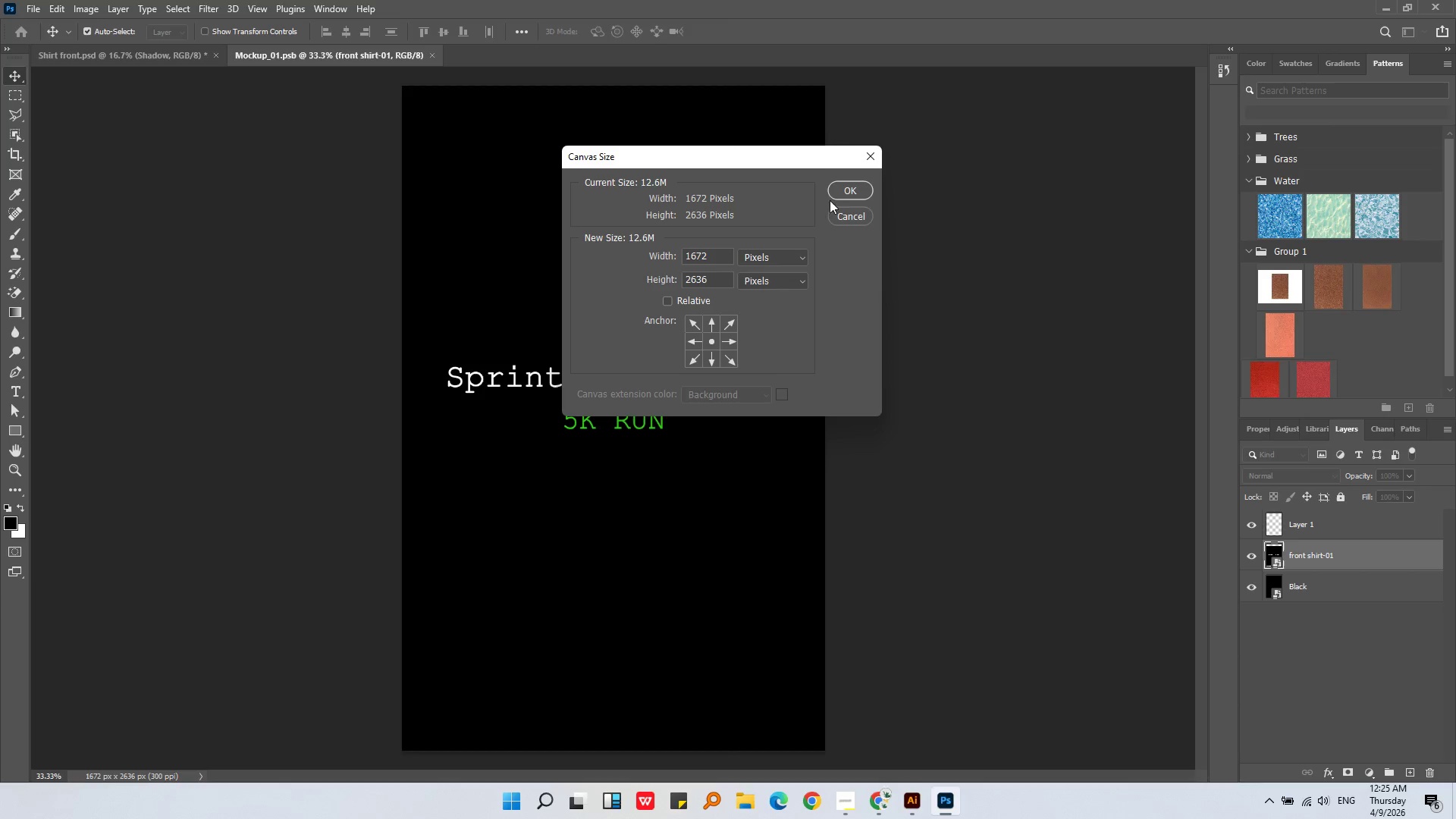 
left_click([844, 194])
 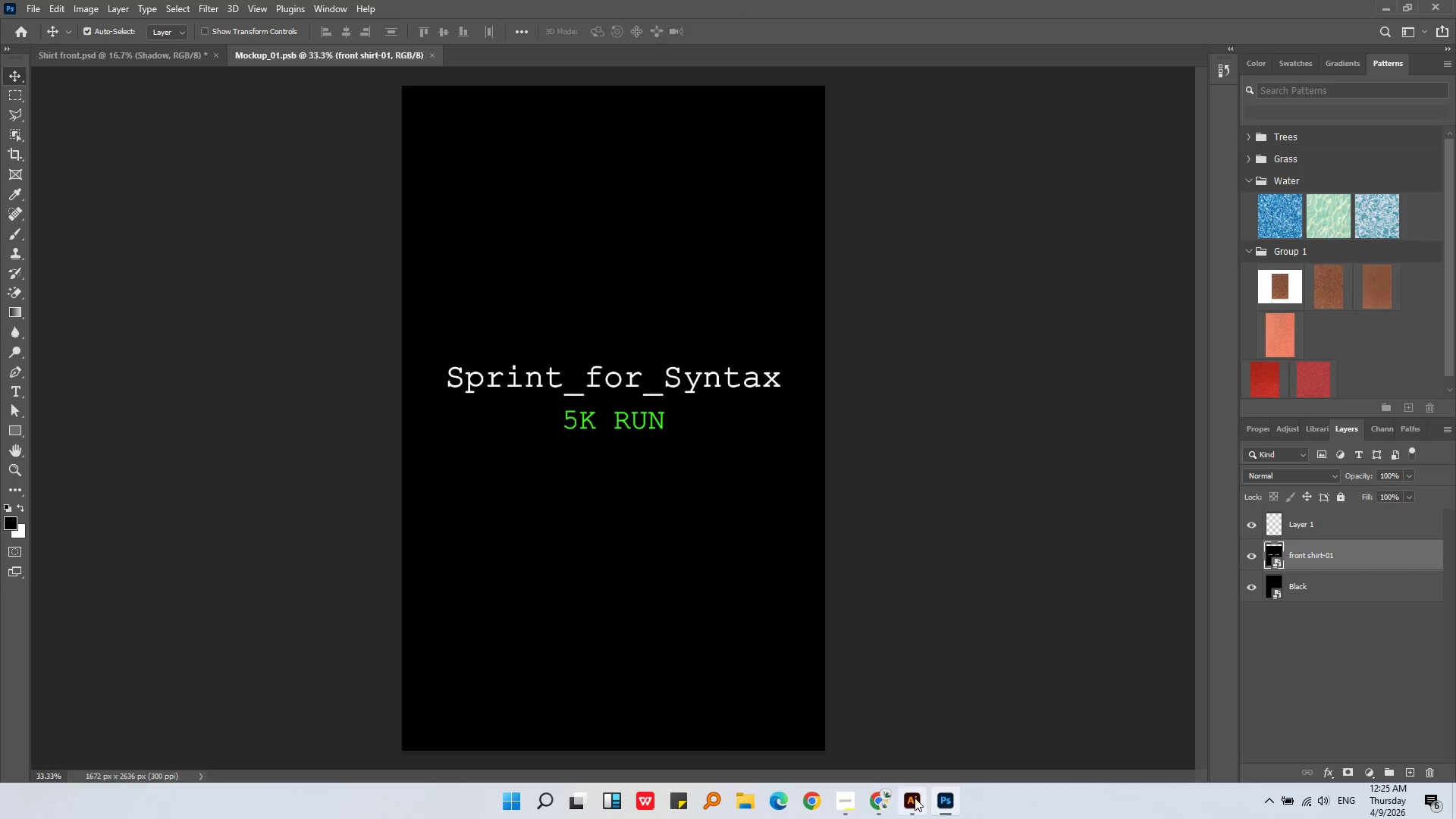 
left_click([917, 798])
 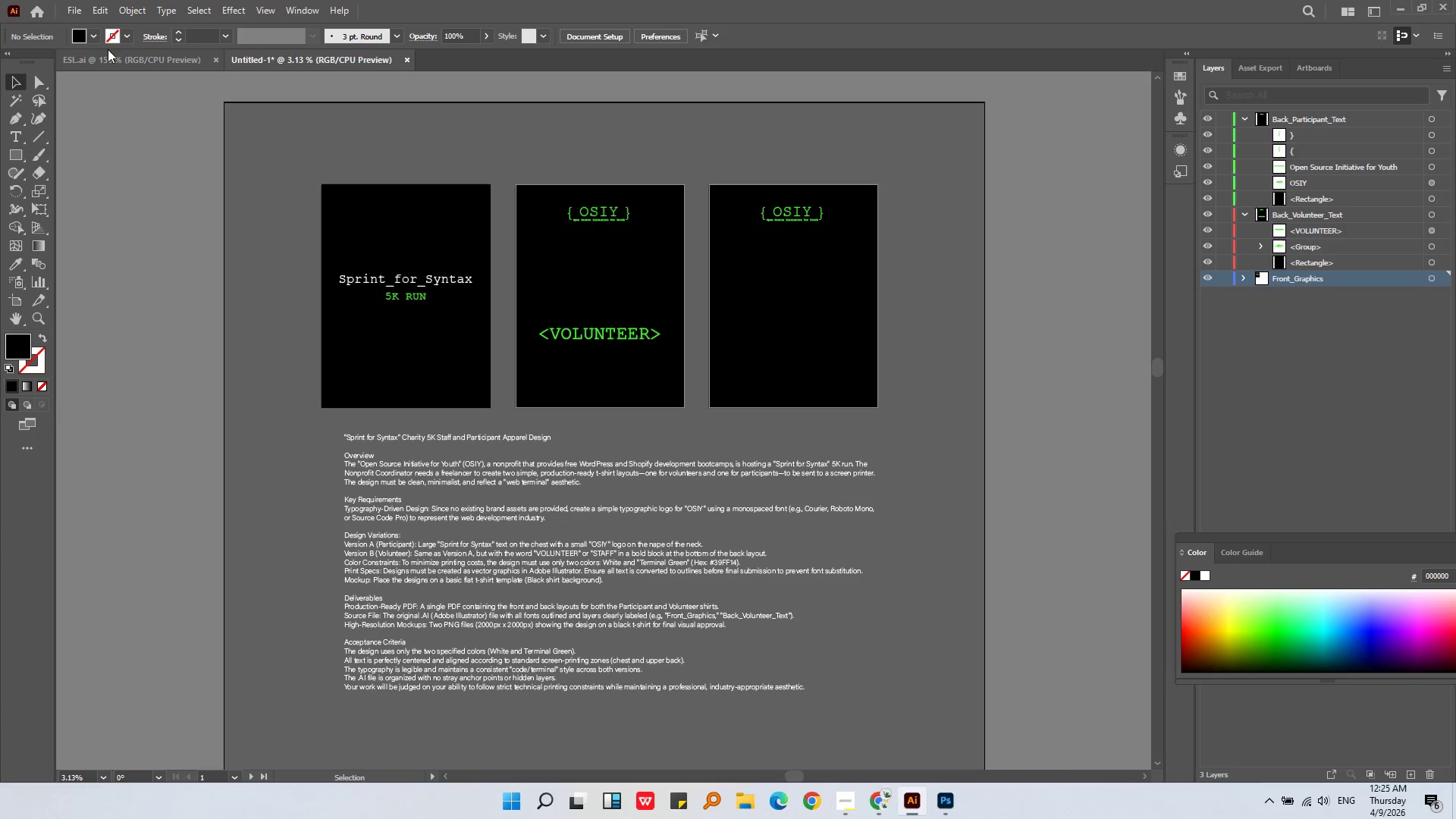 
left_click([81, 13])
 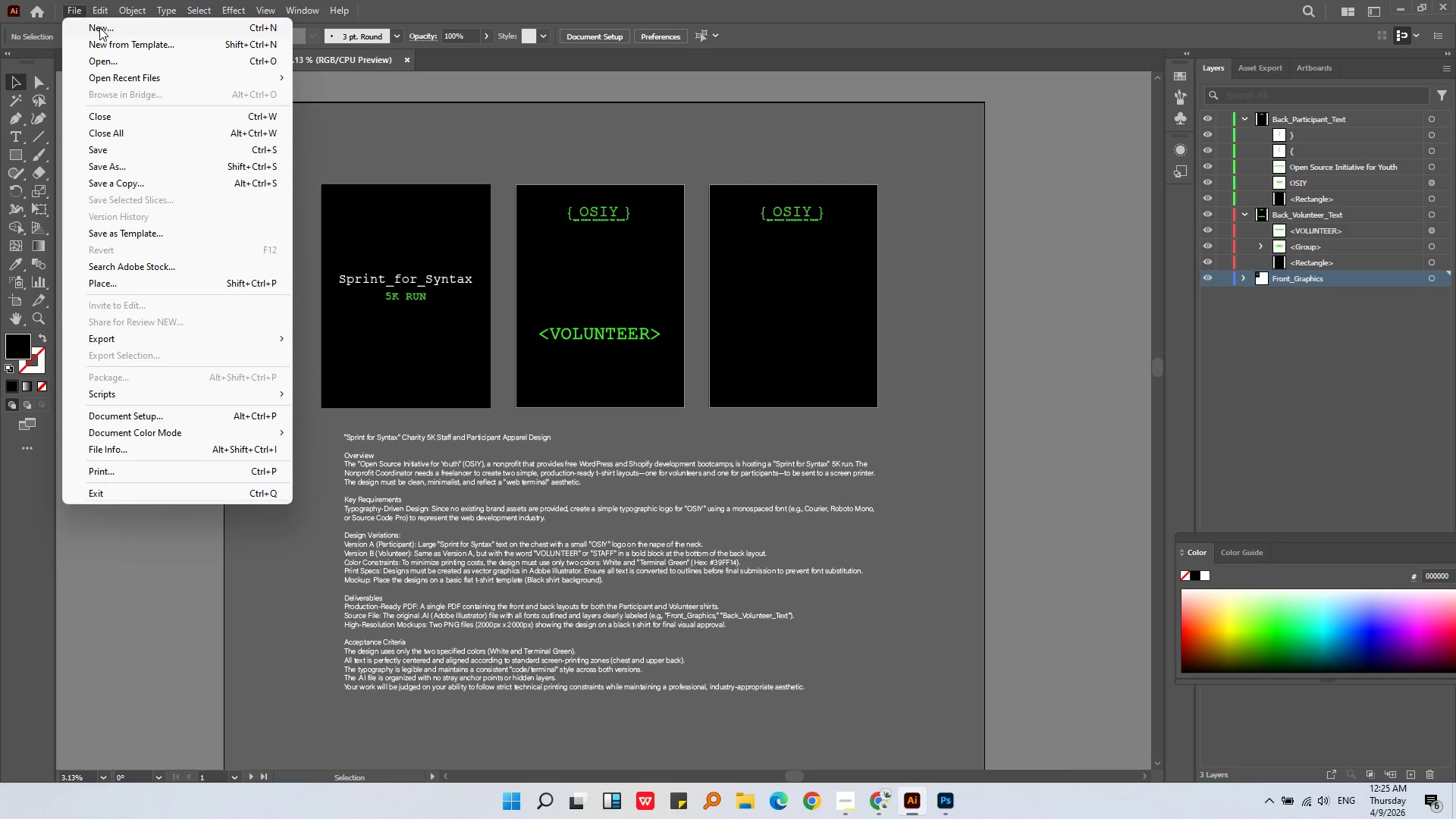 
left_click([100, 31])
 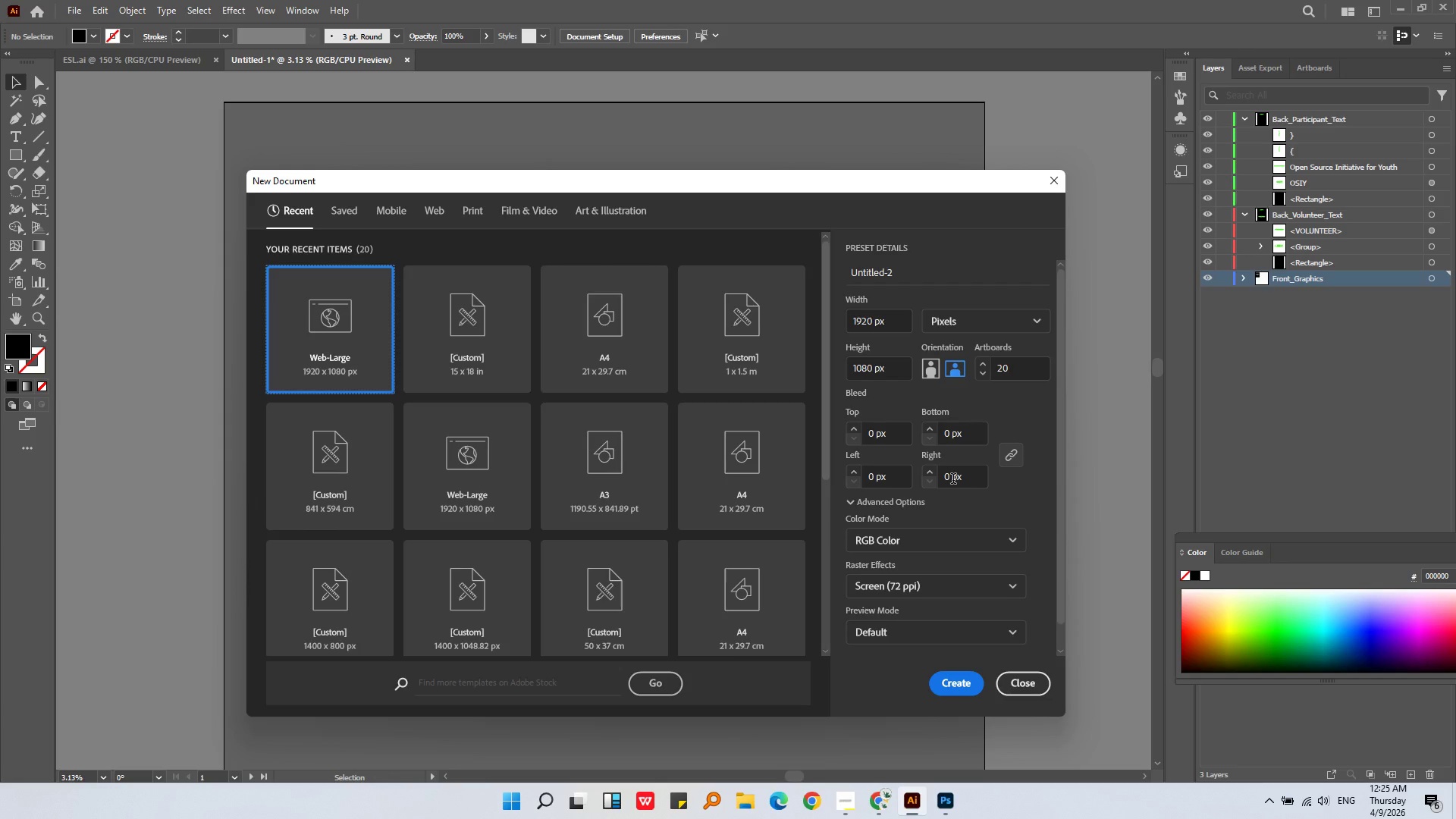 
wait(22.48)
 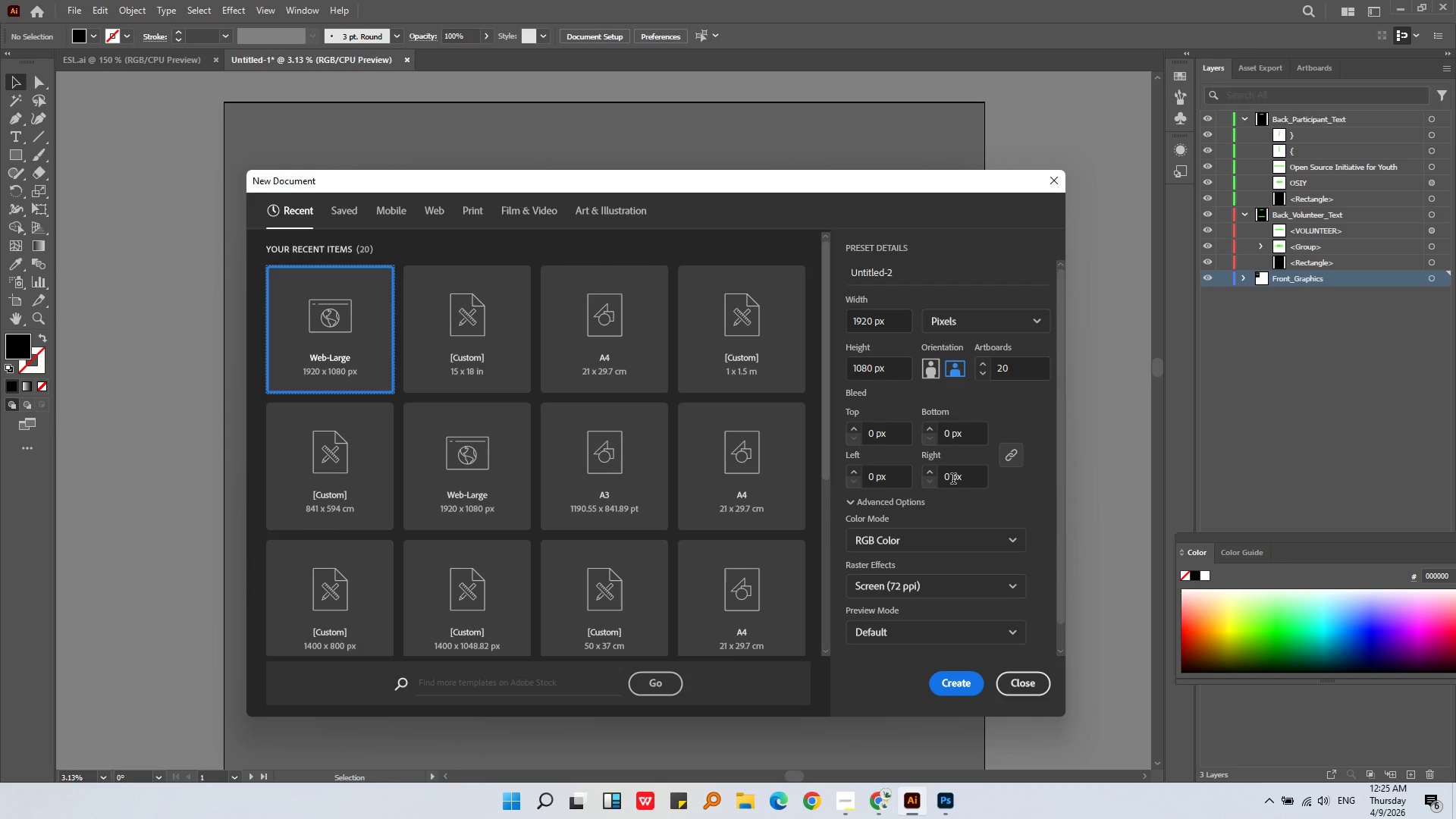 
left_click([878, 322])
 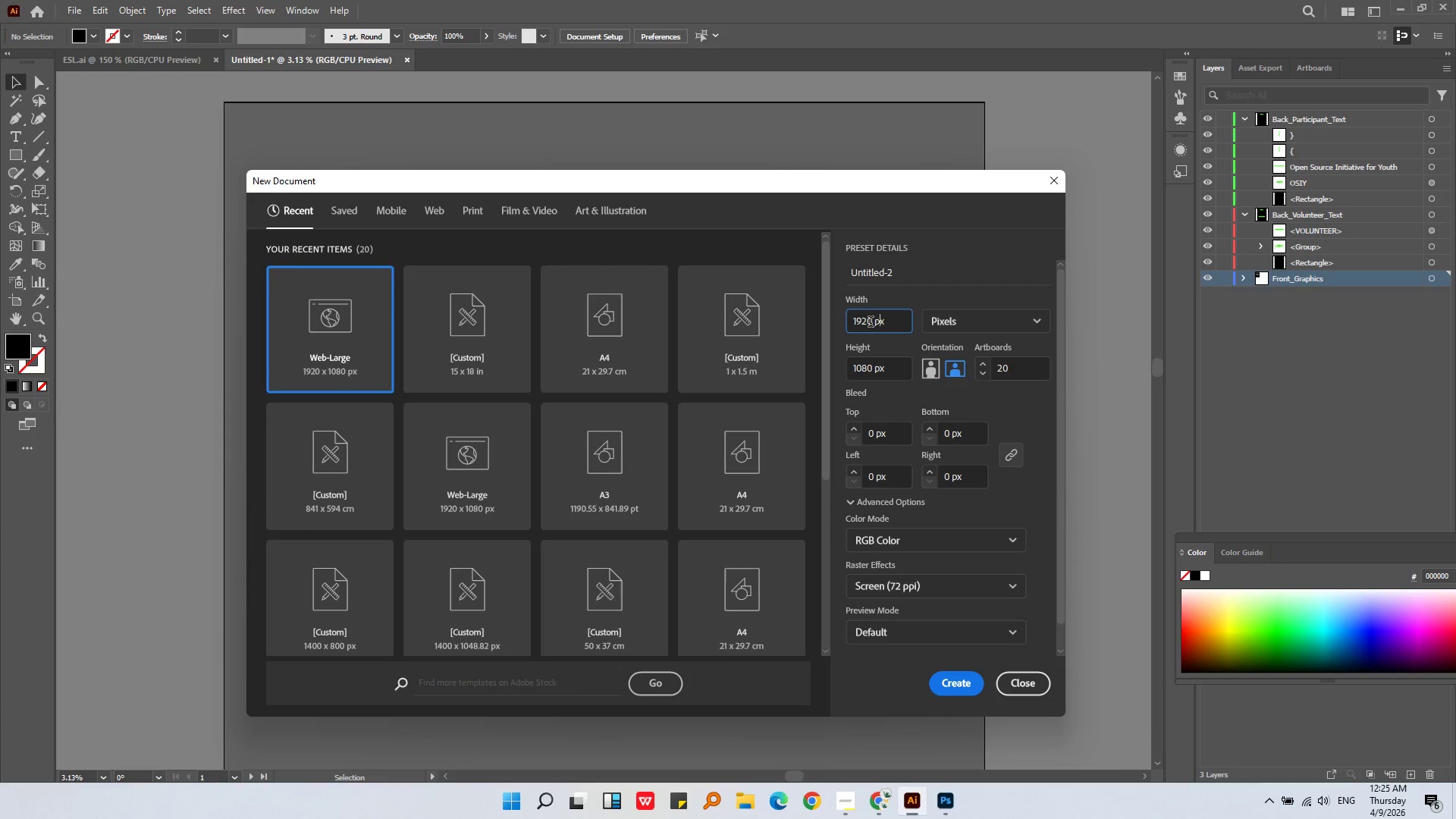 
left_click_drag(start_coordinate=[871, 322], to_coordinate=[838, 322])
 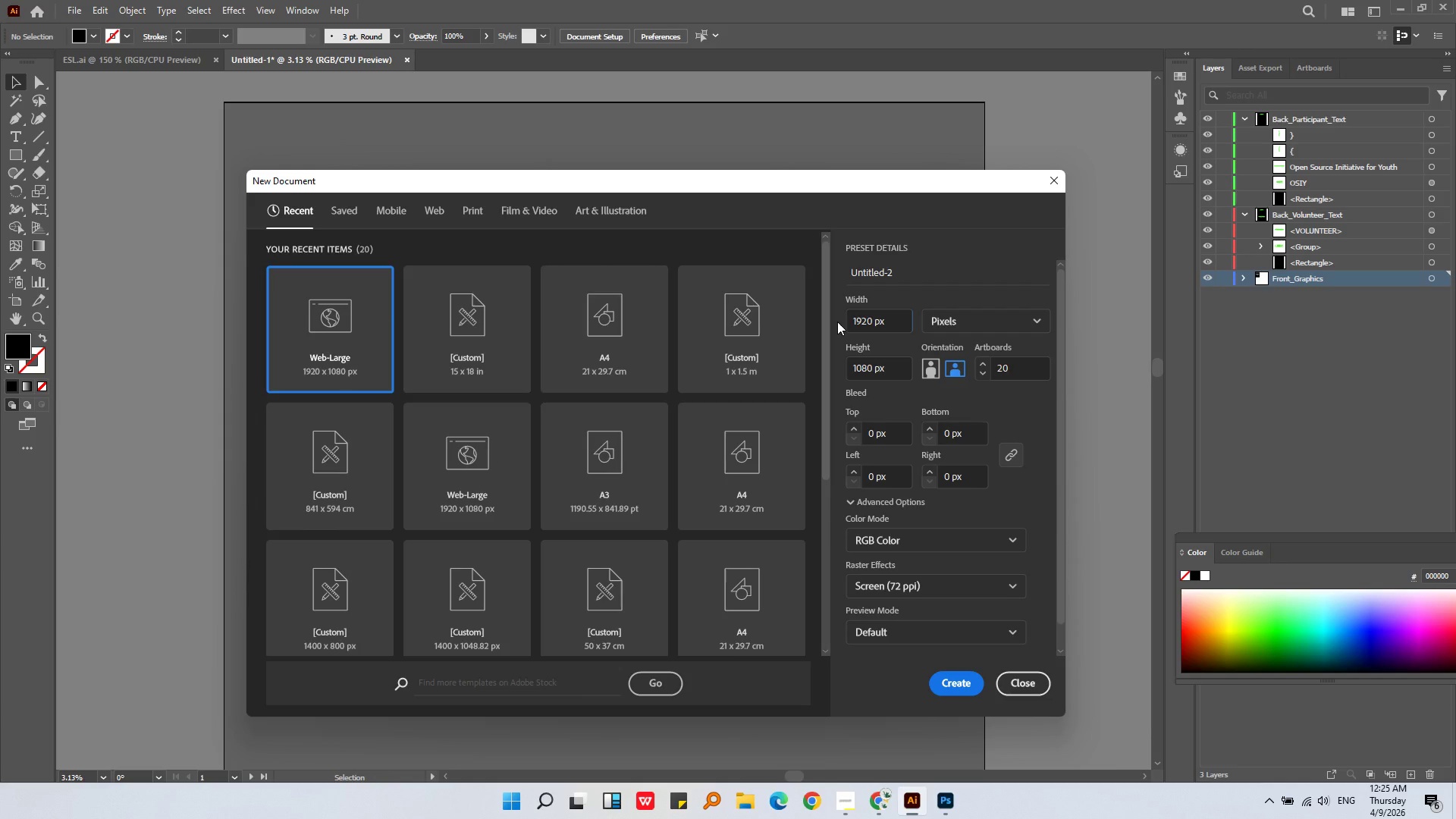 
key(Numpad1)
 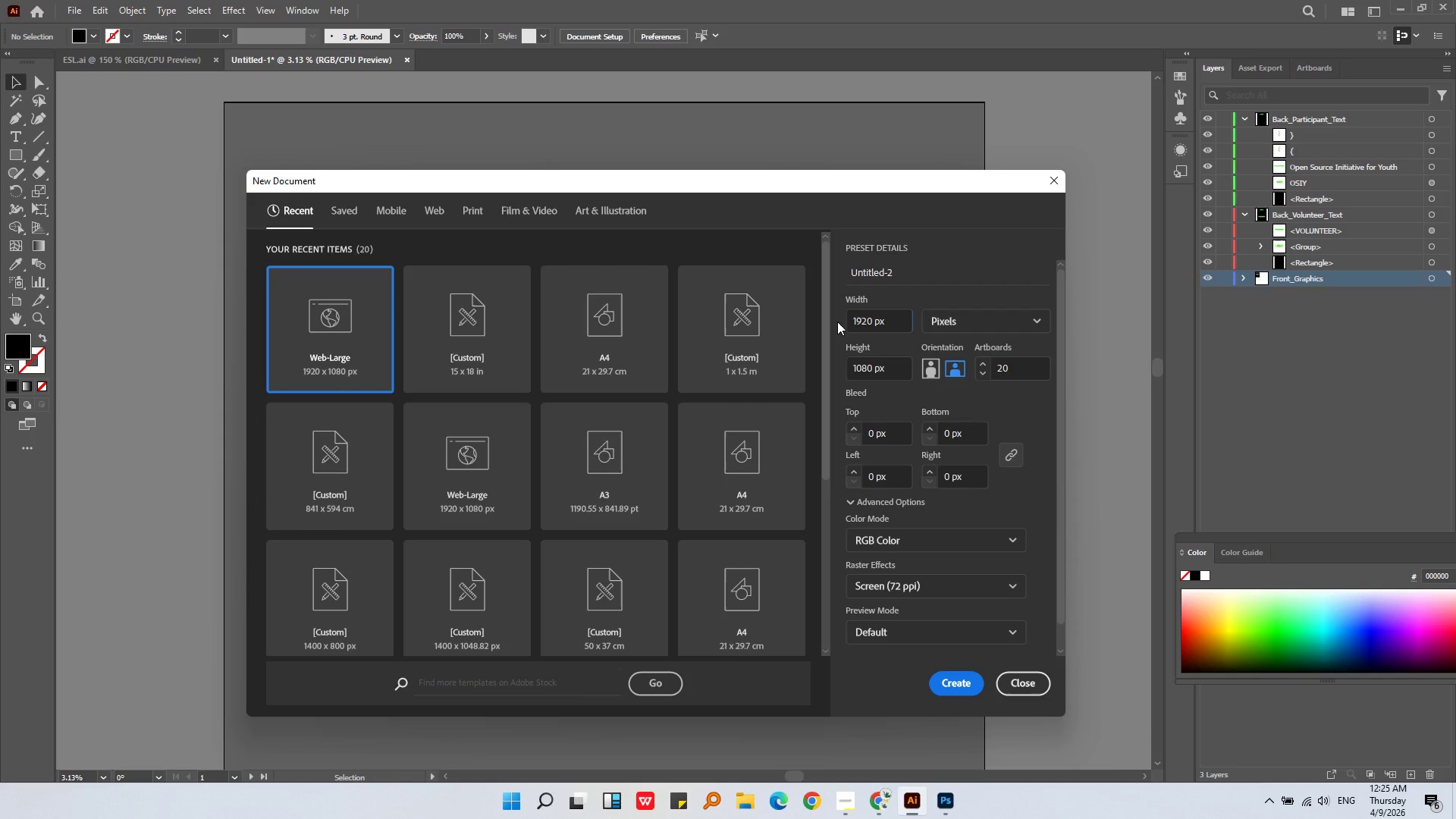 
key(Numpad6)
 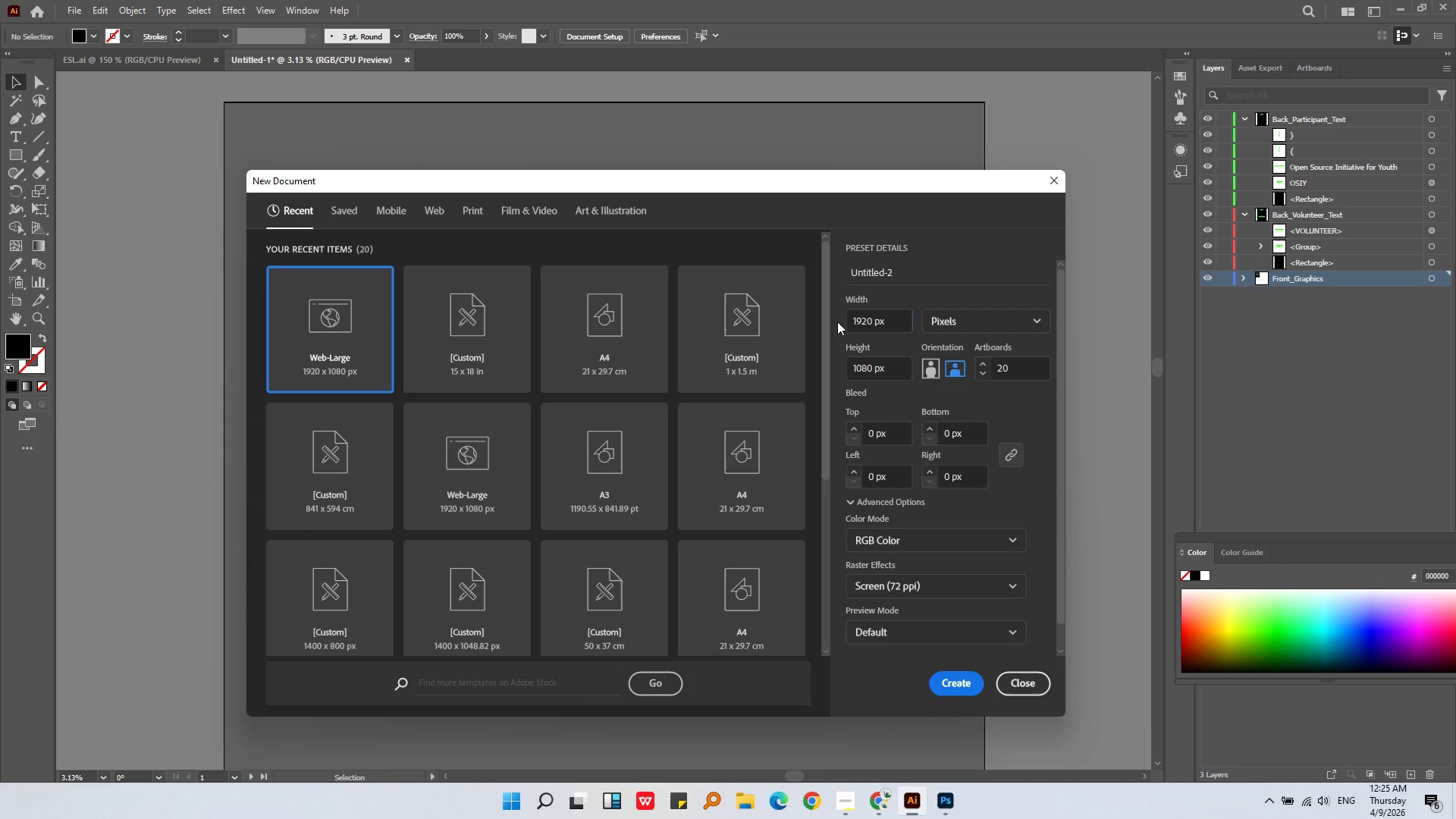 
key(Numpad7)
 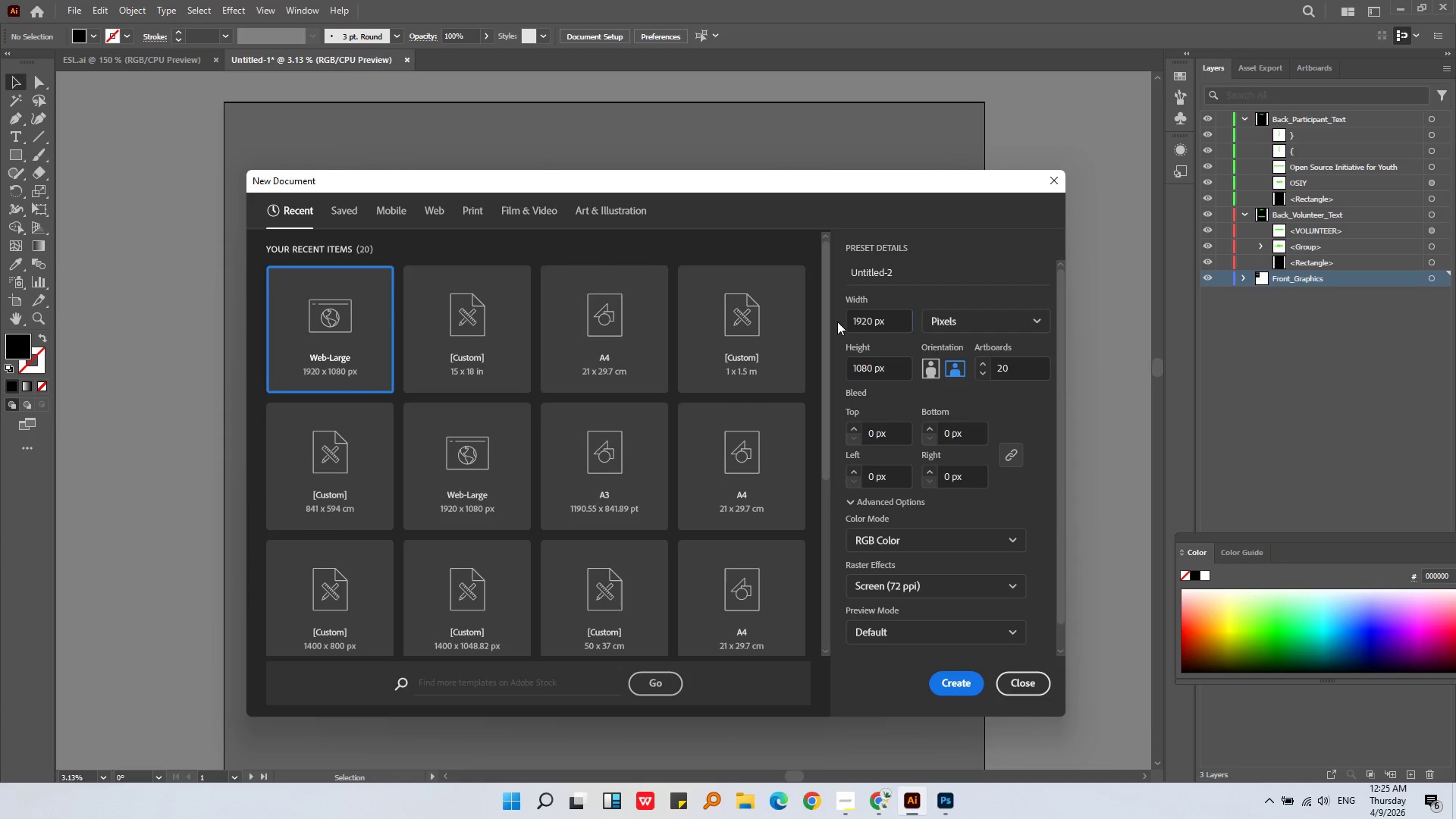 
key(Numpad2)
 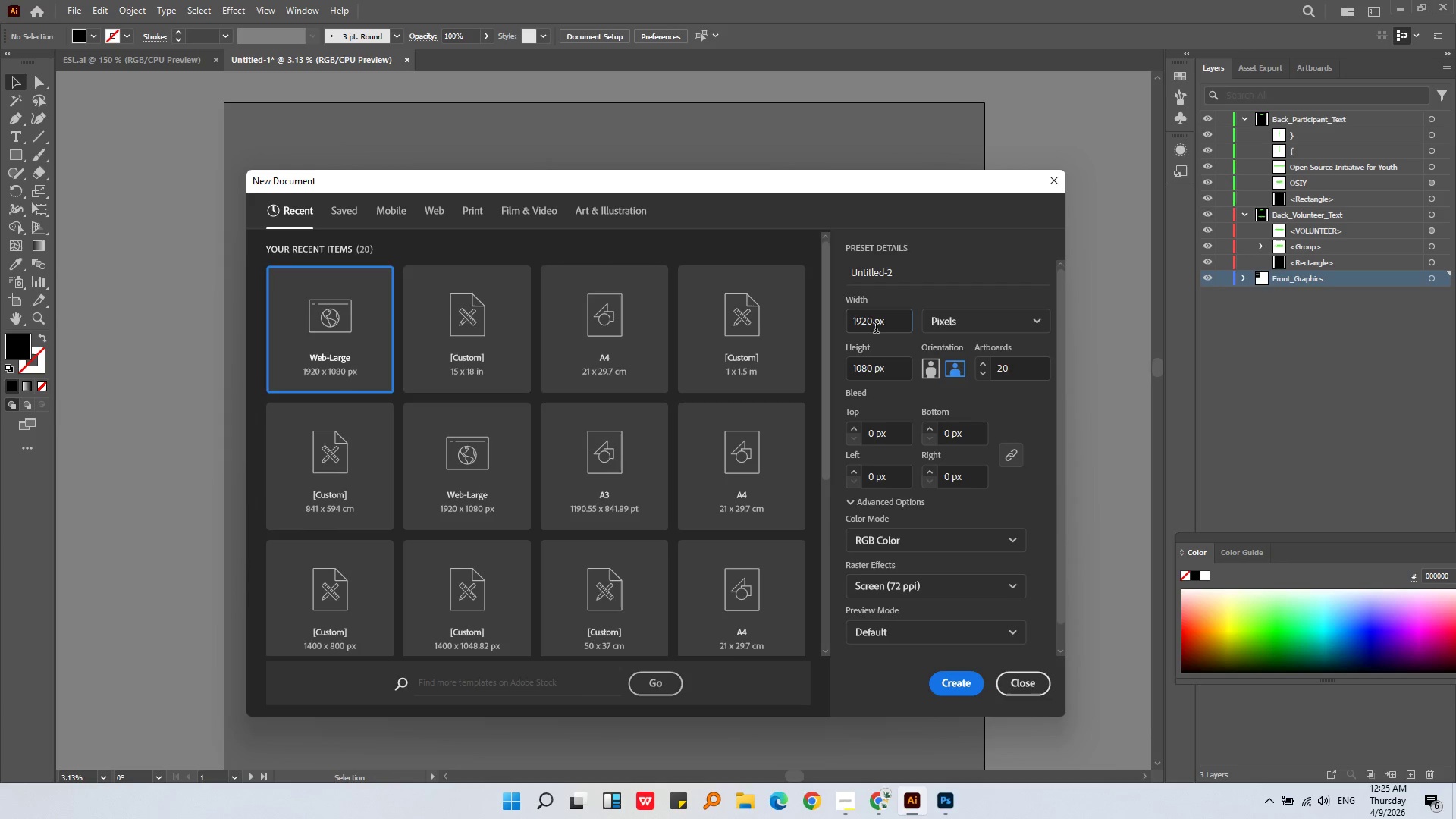 
left_click_drag(start_coordinate=[872, 326], to_coordinate=[843, 321])
 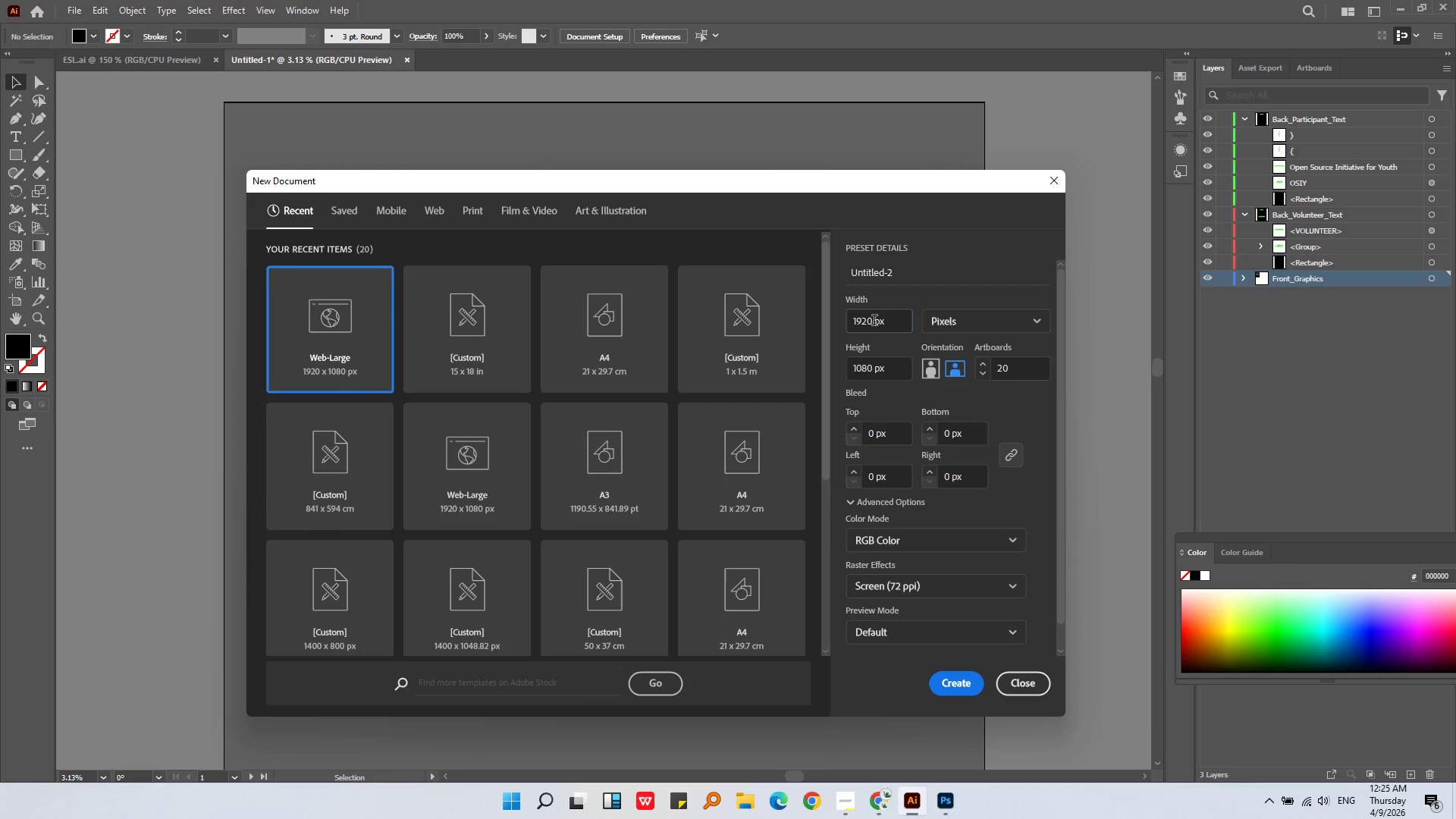 
left_click([871, 322])
 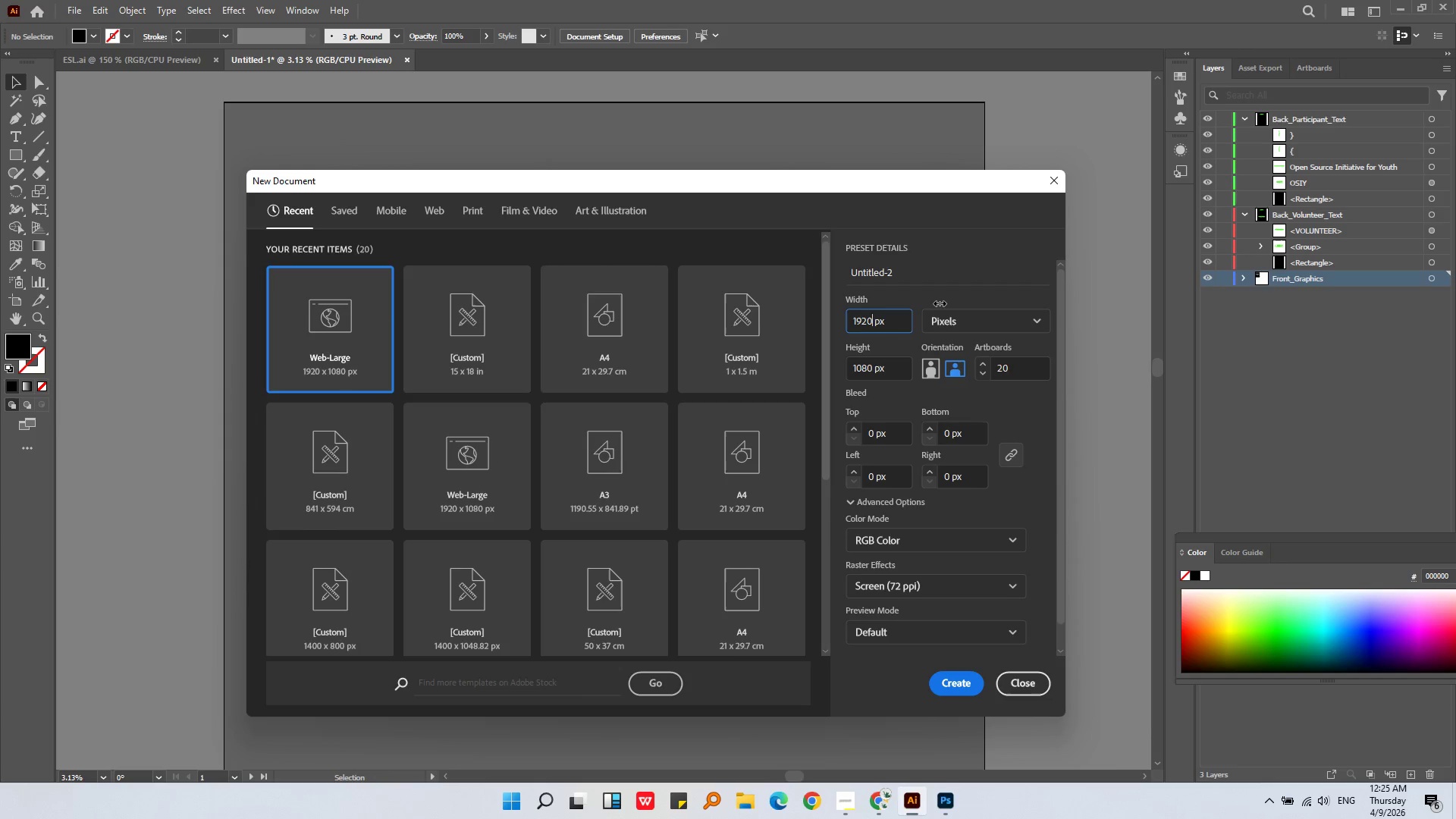 
key(Backspace)
 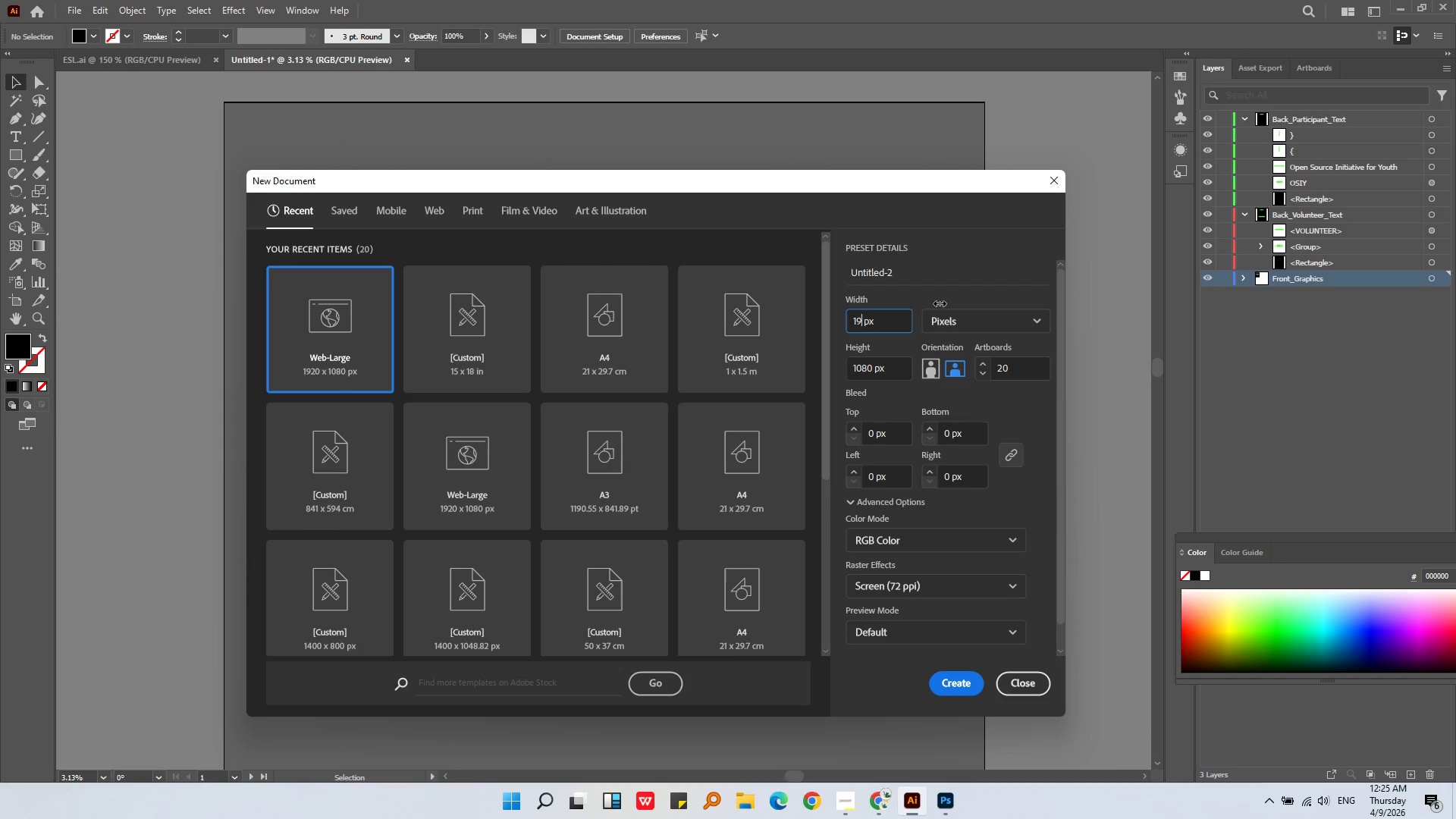 
key(Backspace)
 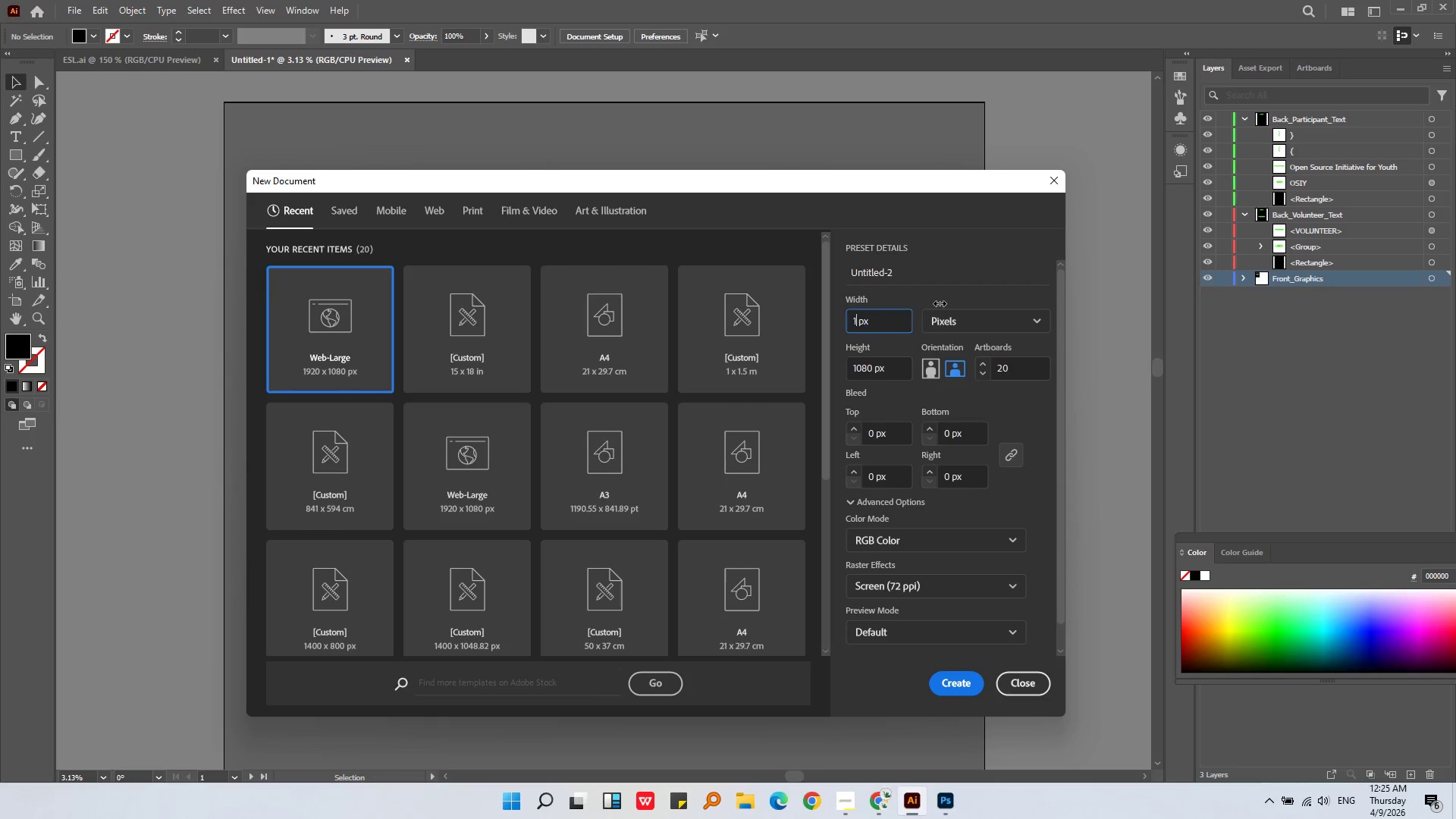 
key(Backspace)
 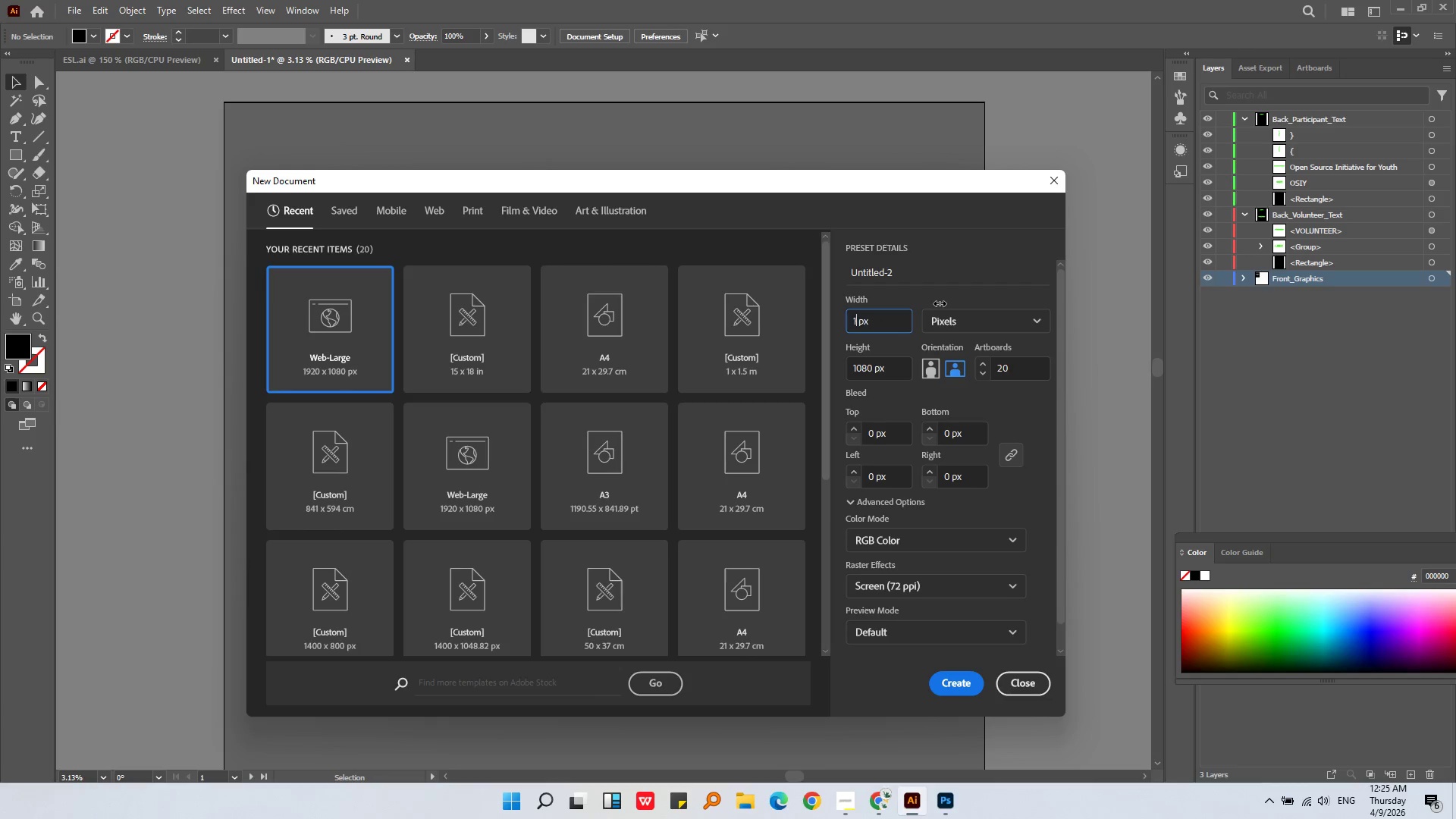 
key(Backspace)
 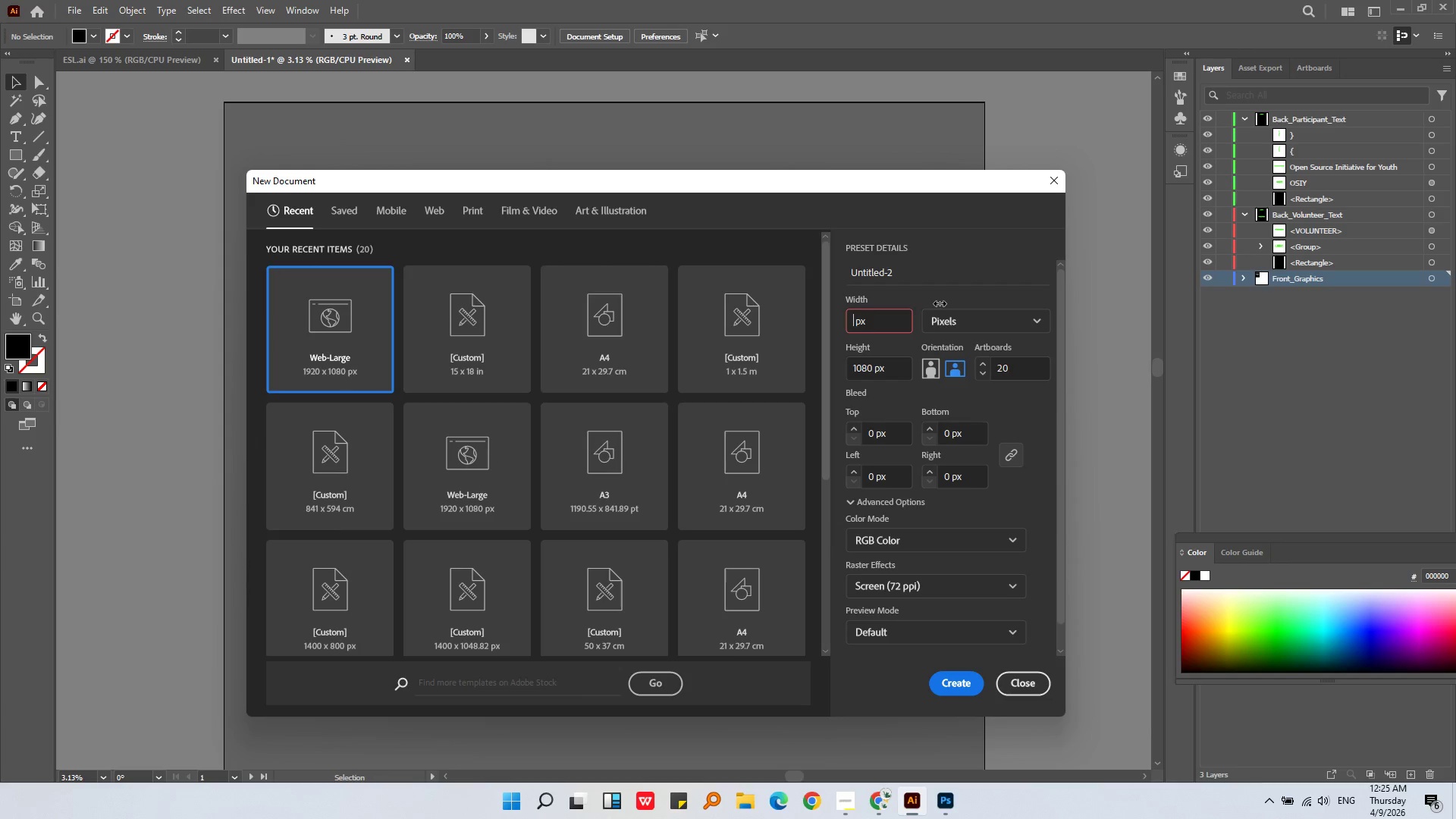 
key(Backspace)
 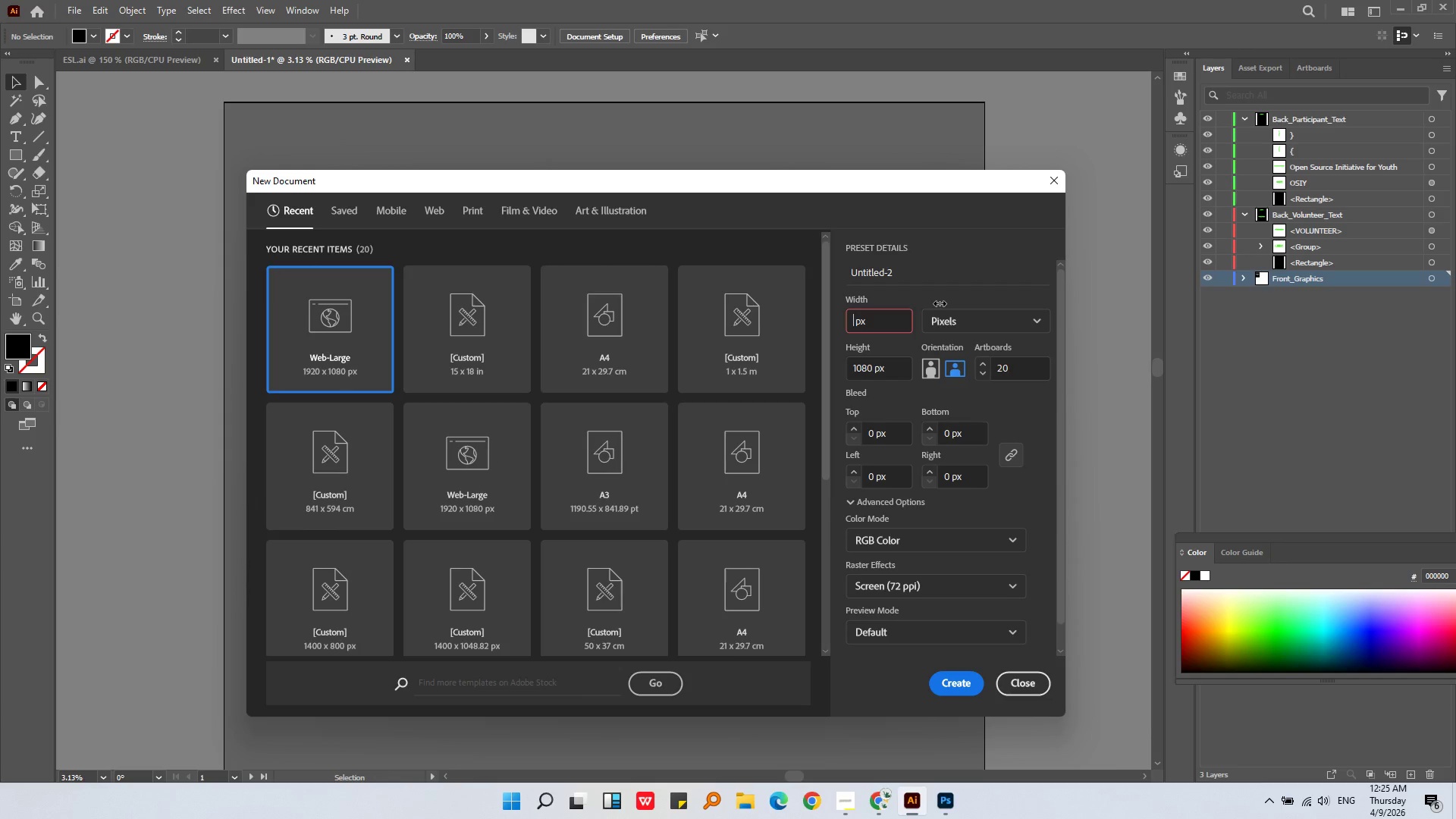 
wait(5.38)
 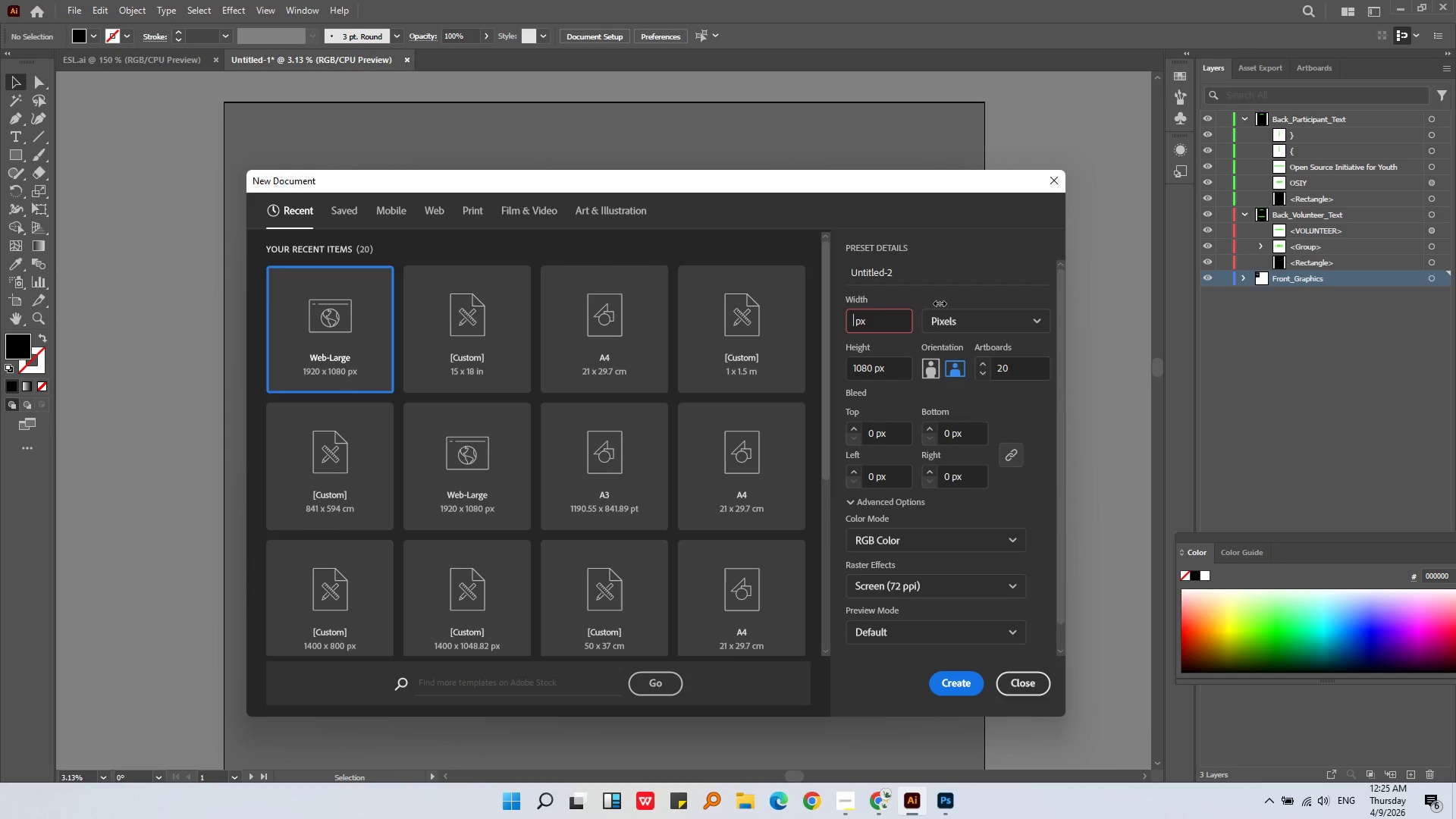 
key(Numpad1)
 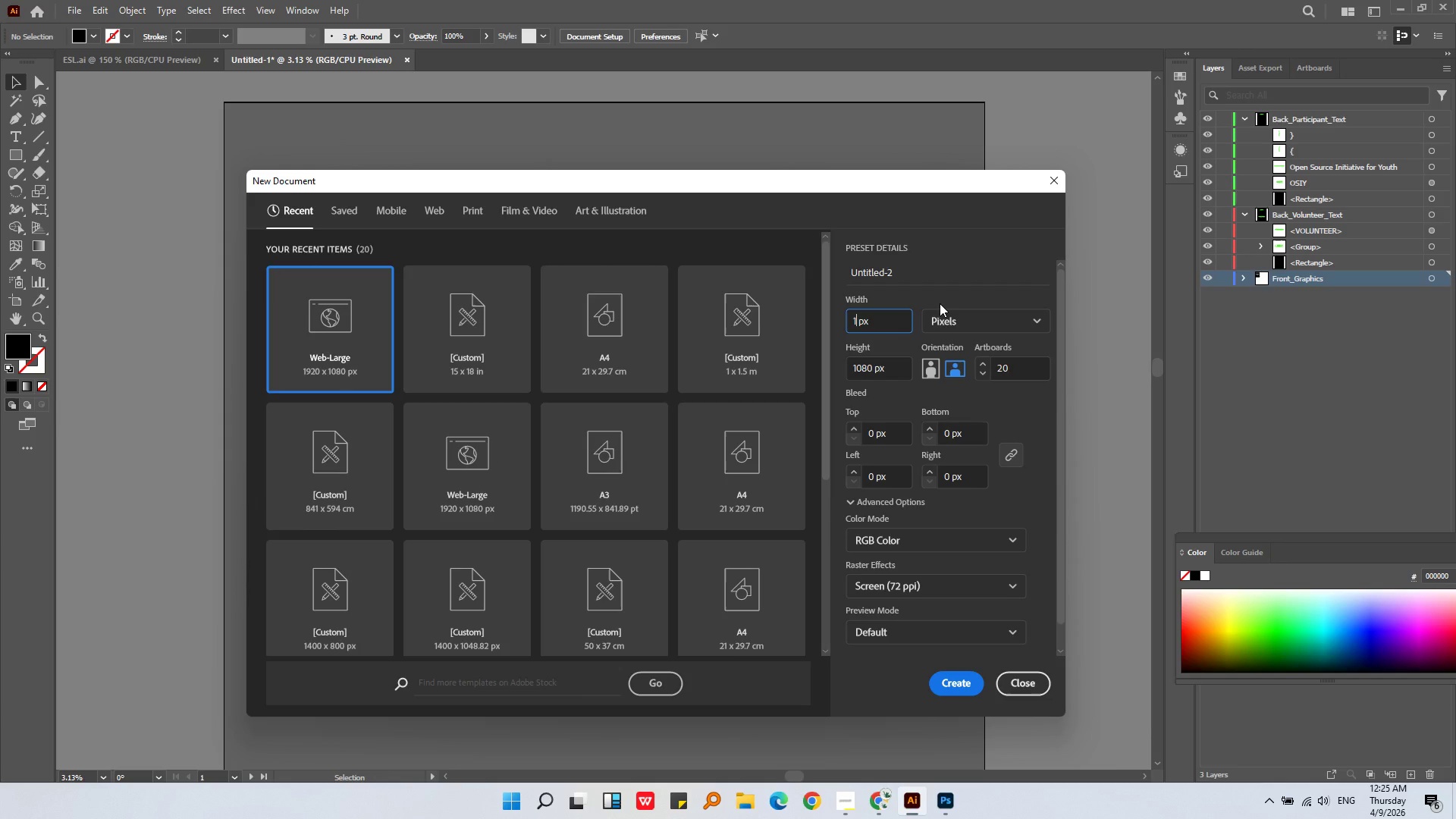 
key(Numpad6)
 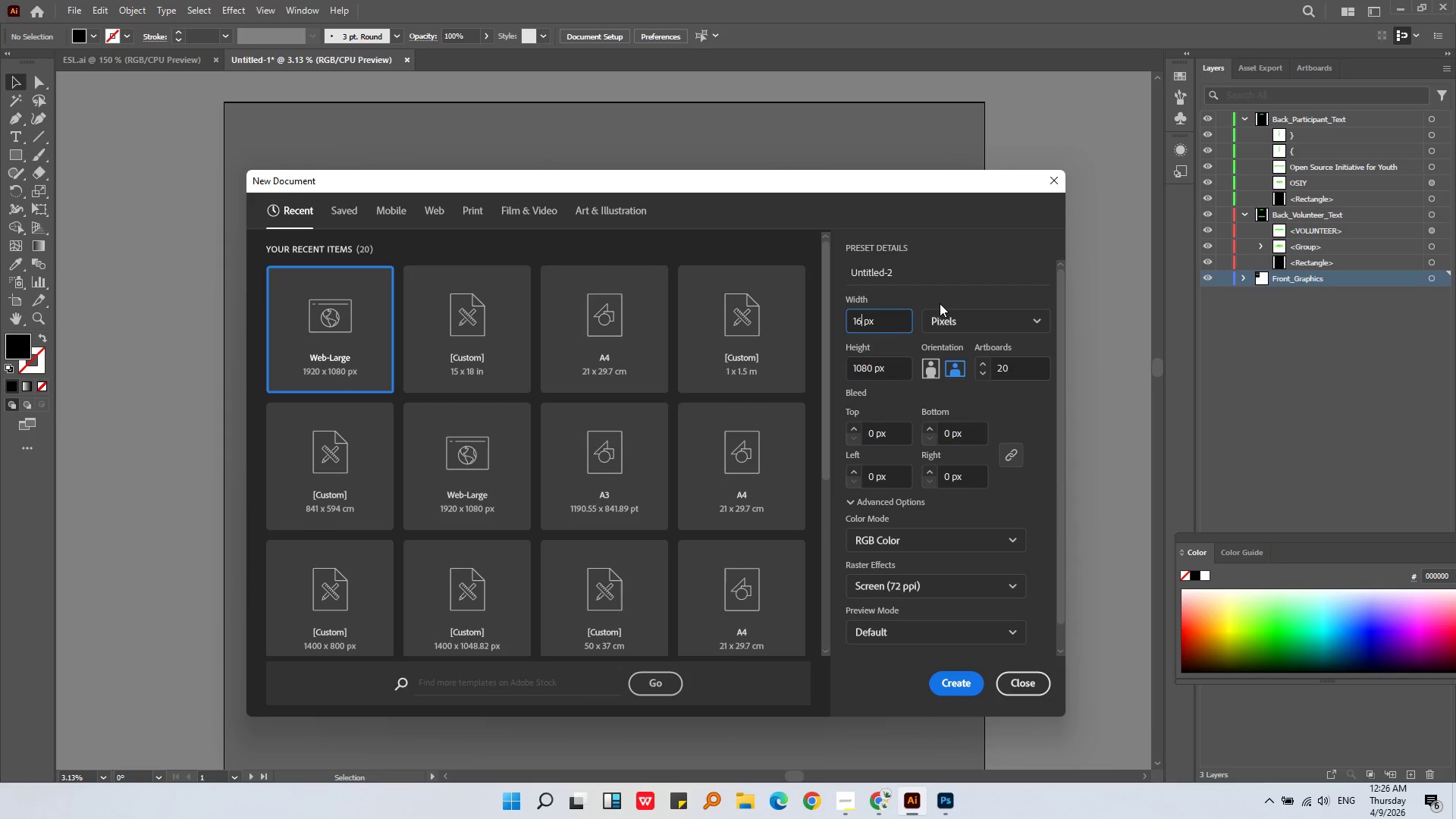 
key(Numpad7)
 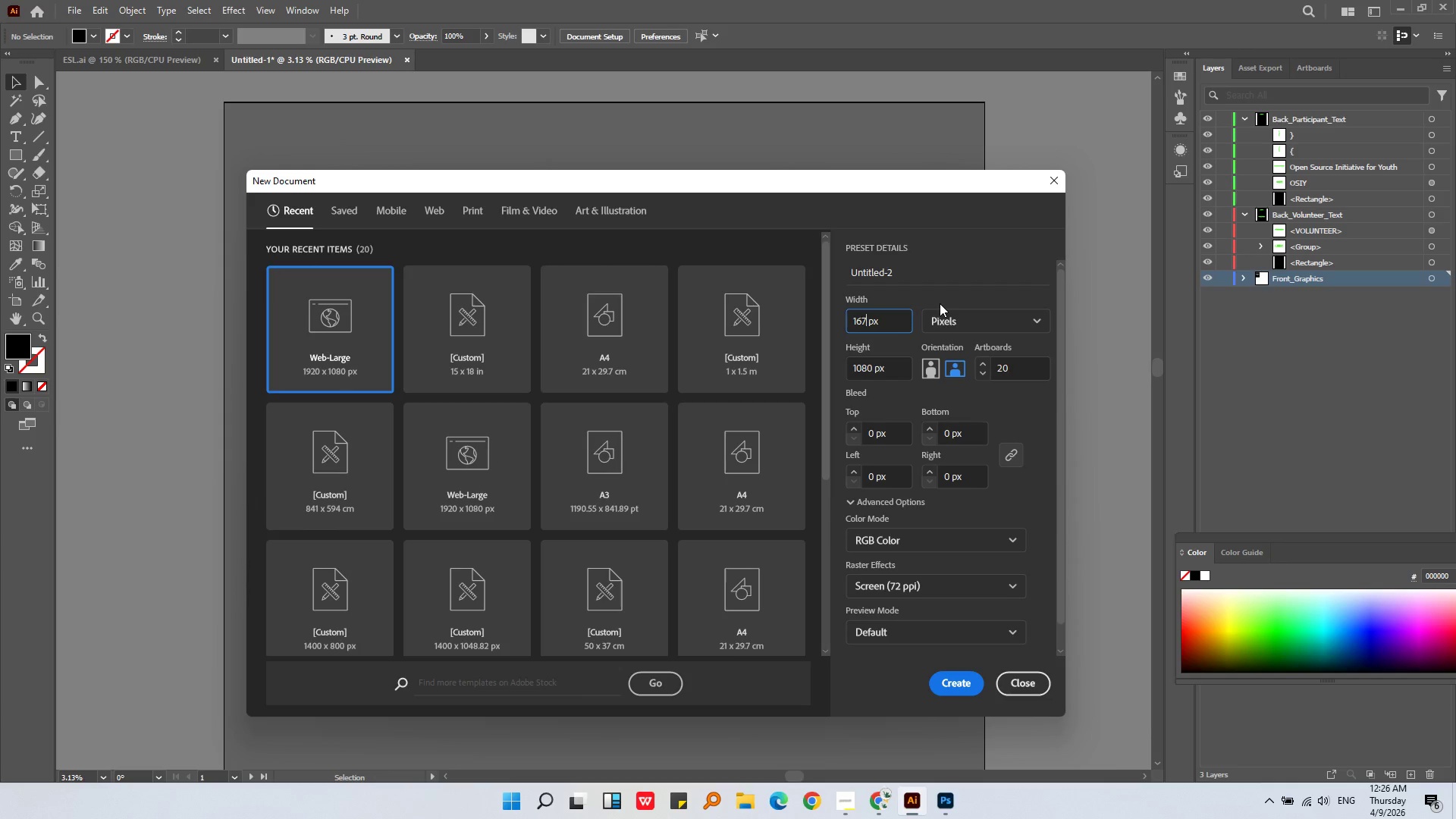 
key(Numpad2)
 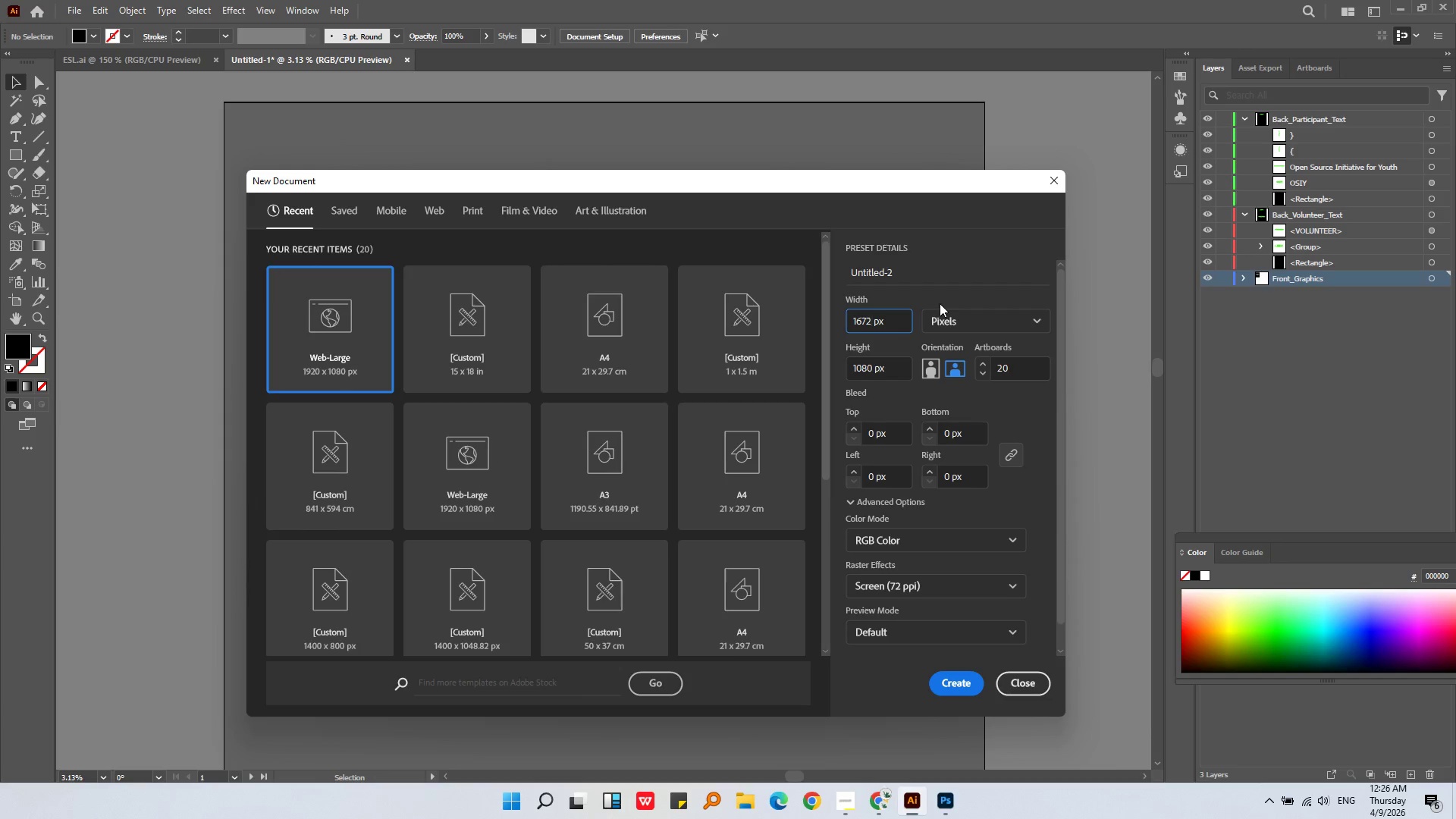 
key(NumpadEnter)
 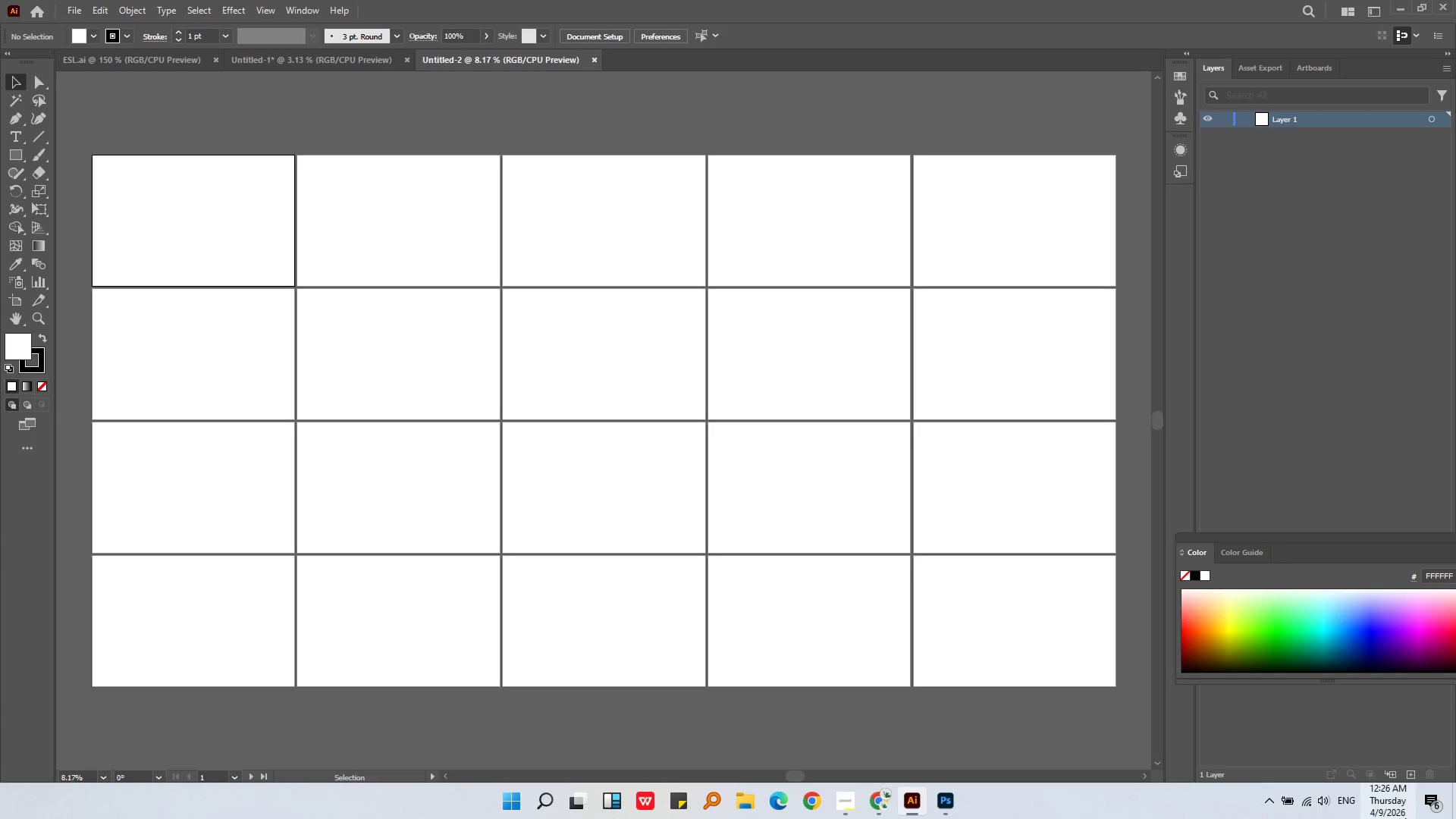 
left_click([1304, 71])
 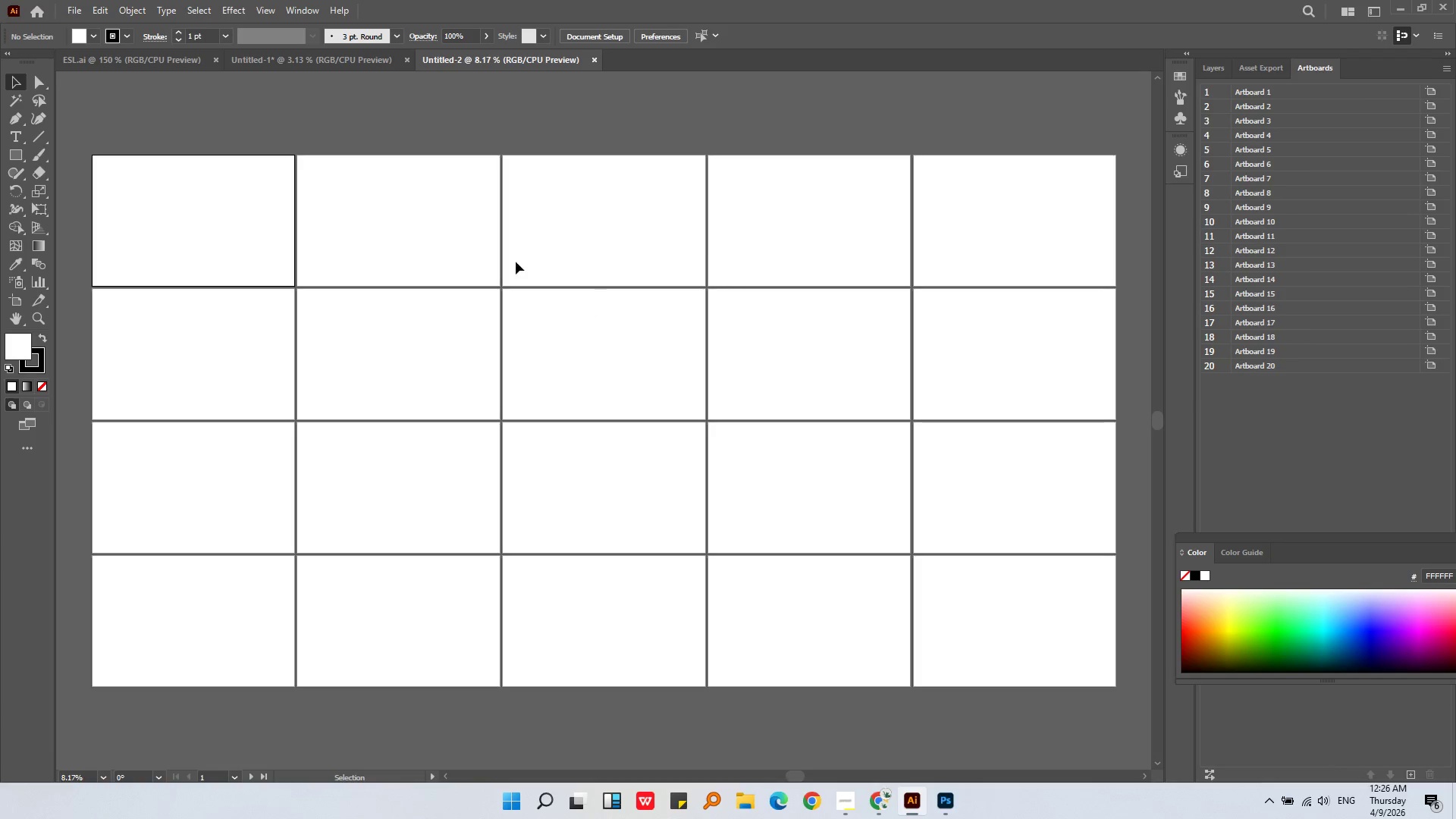 
left_click([407, 196])
 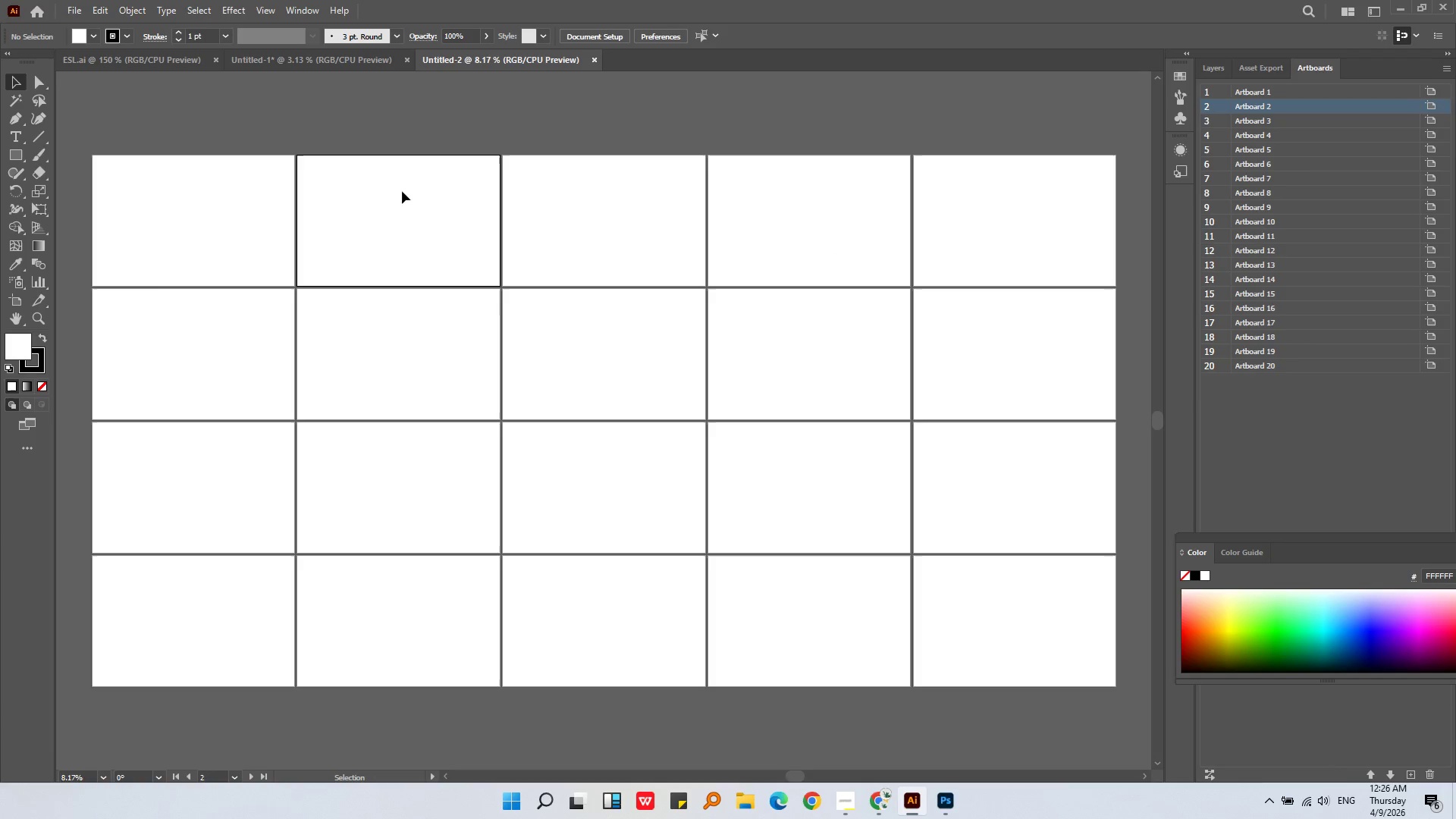 
left_click([287, 182])
 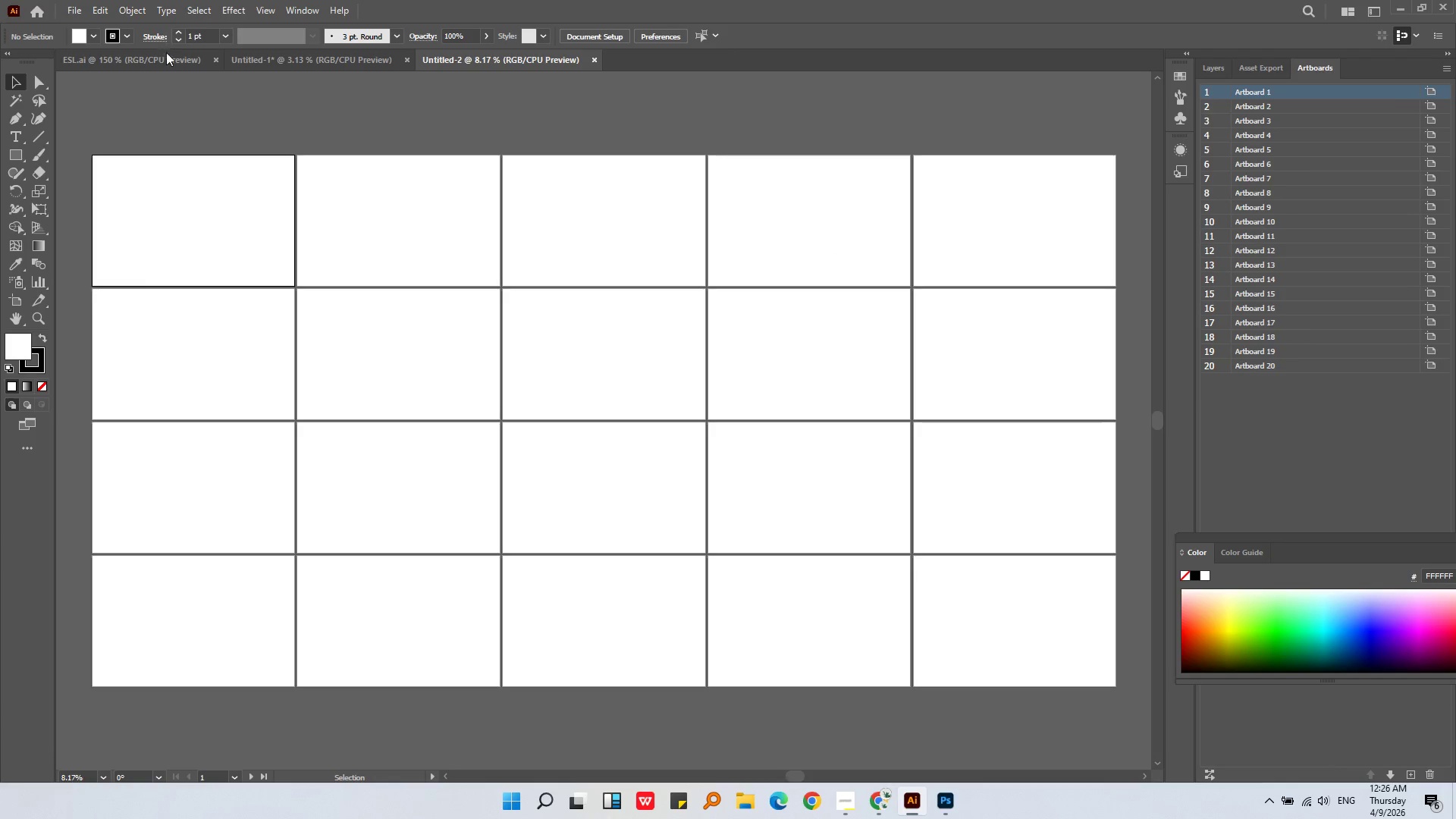 
left_click([312, 58])
 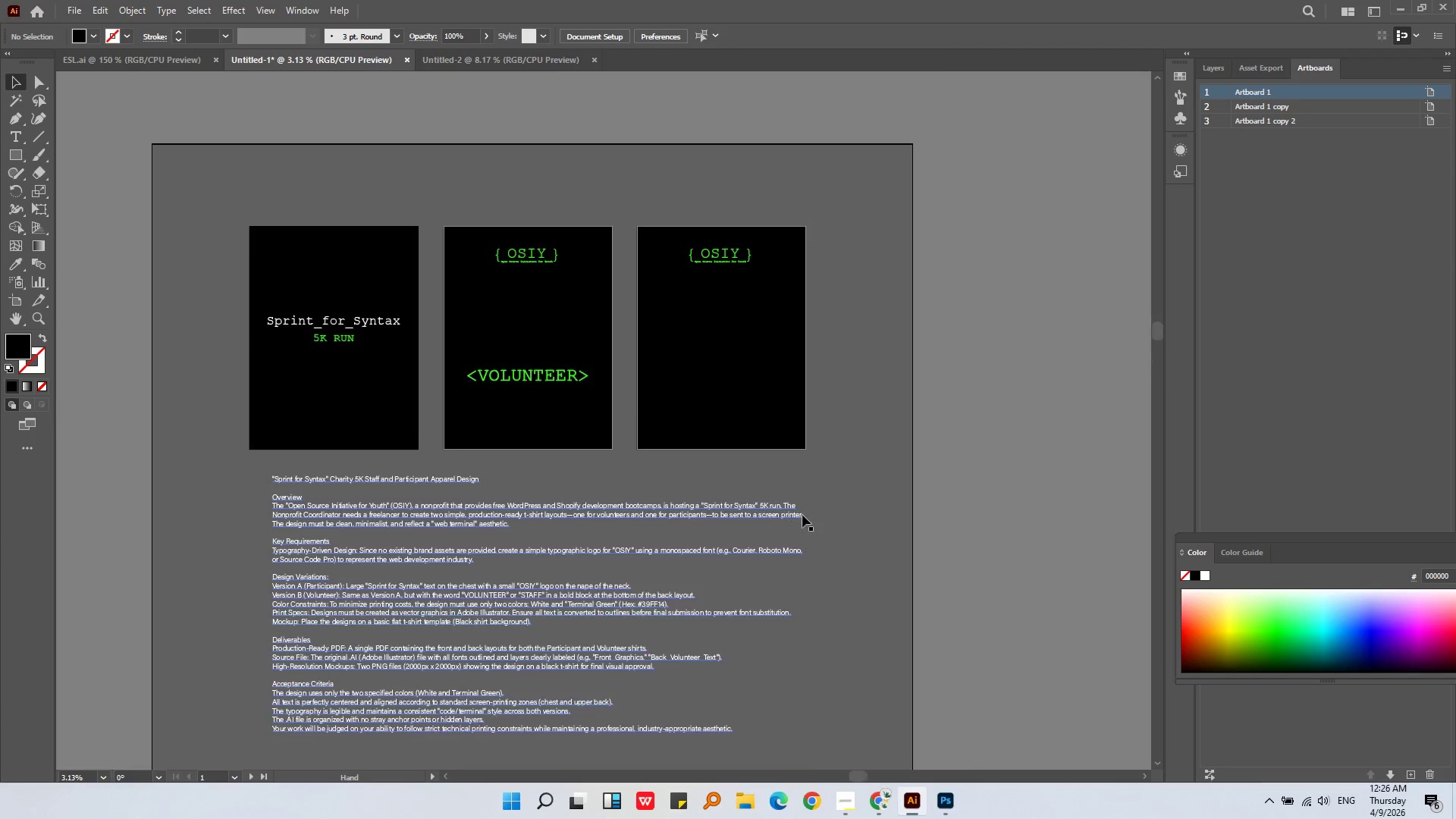 
scroll: coordinate [793, 483], scroll_direction: down, amount: 2.0
 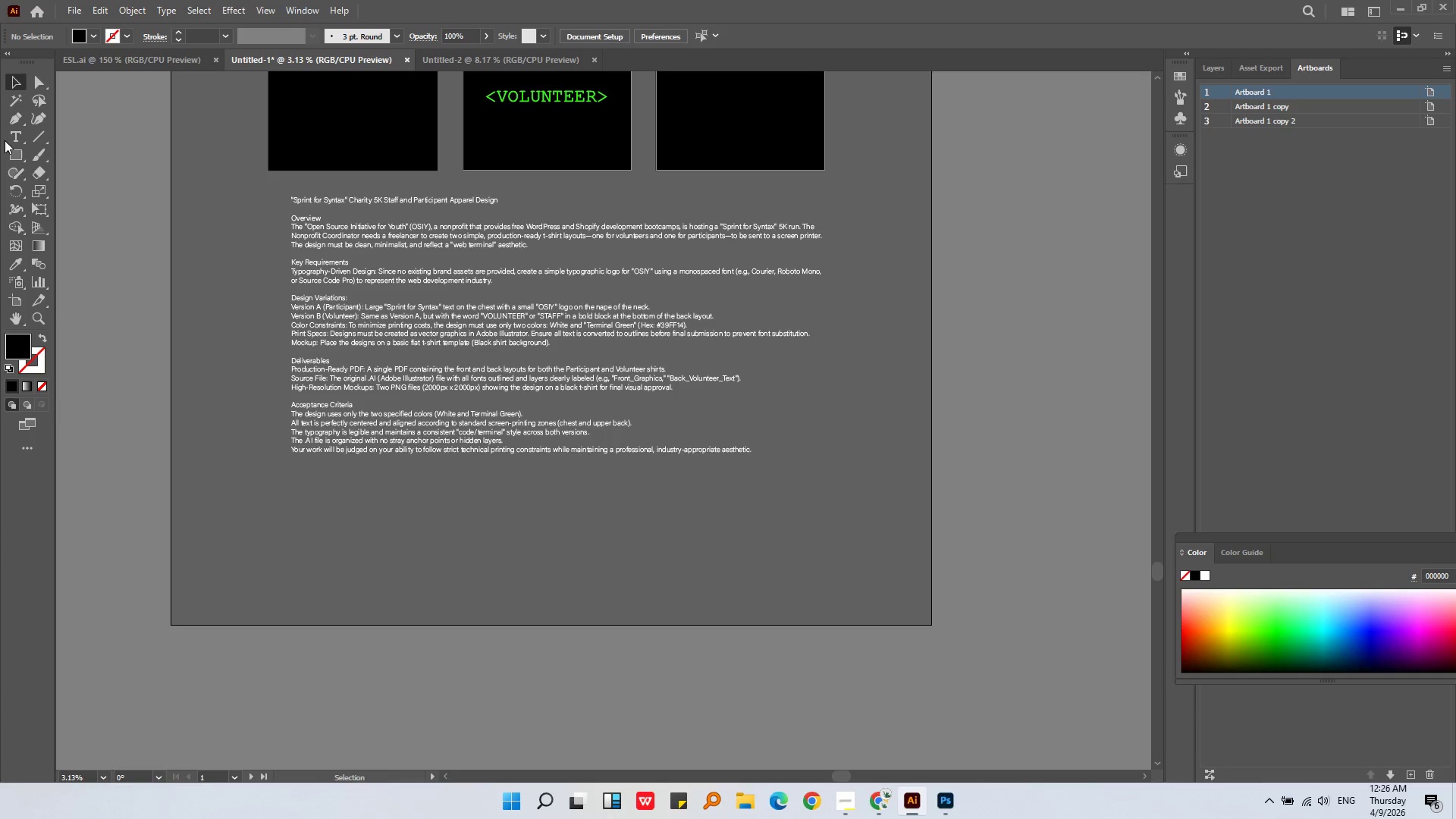 
left_click([17, 155])
 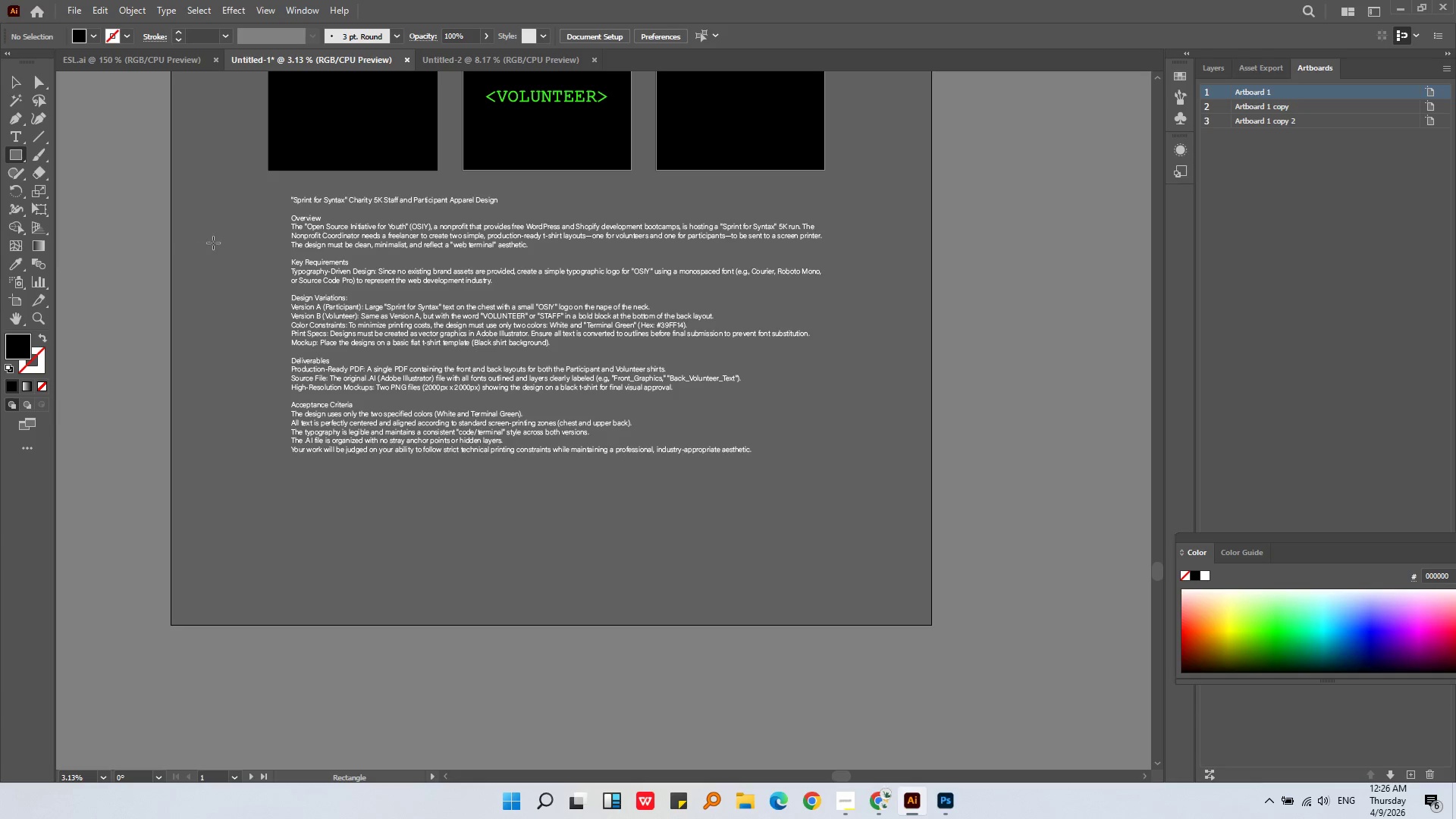 
left_click_drag(start_coordinate=[218, 231], to_coordinate=[457, 571])
 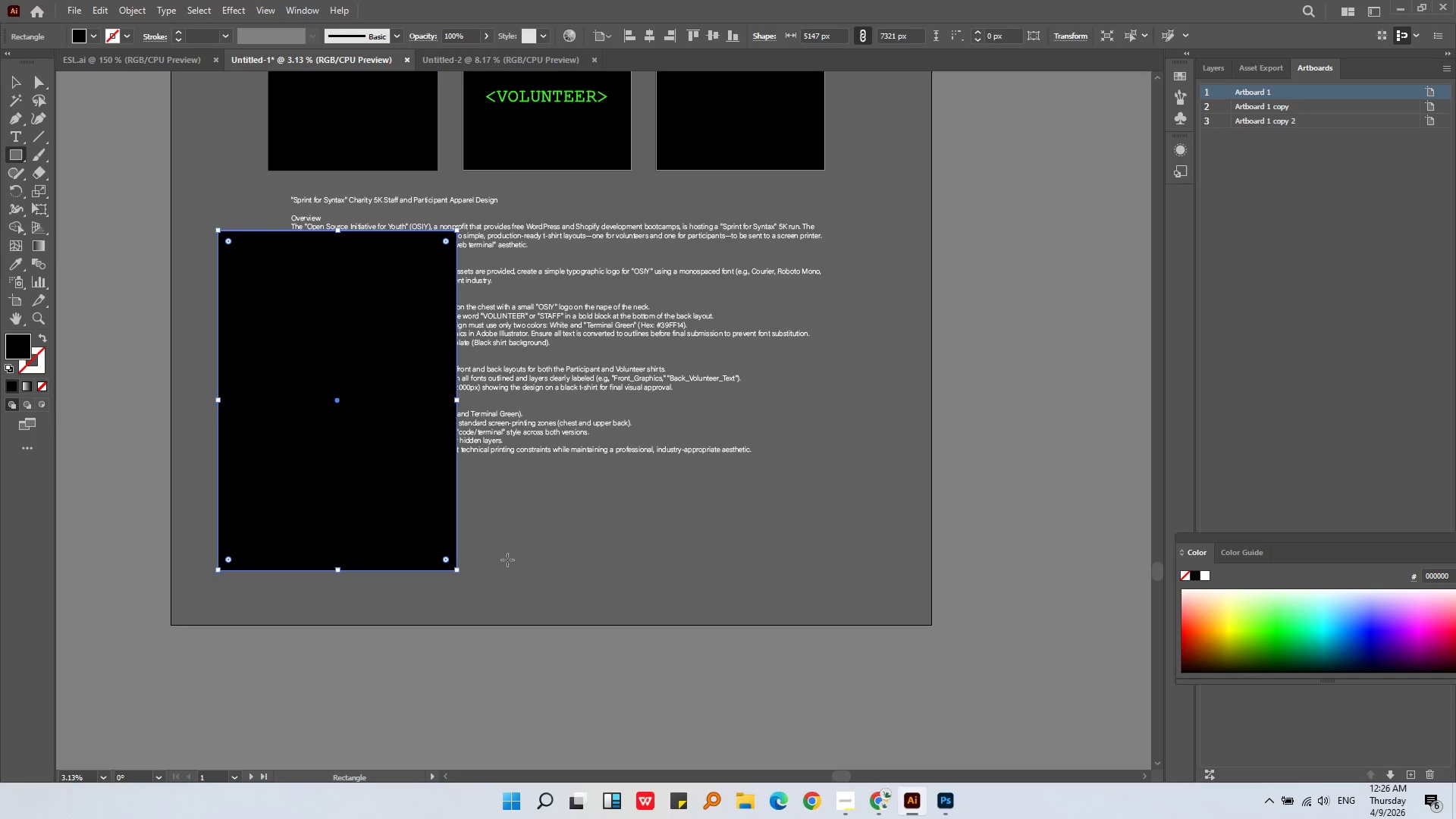 
type(1w11)
 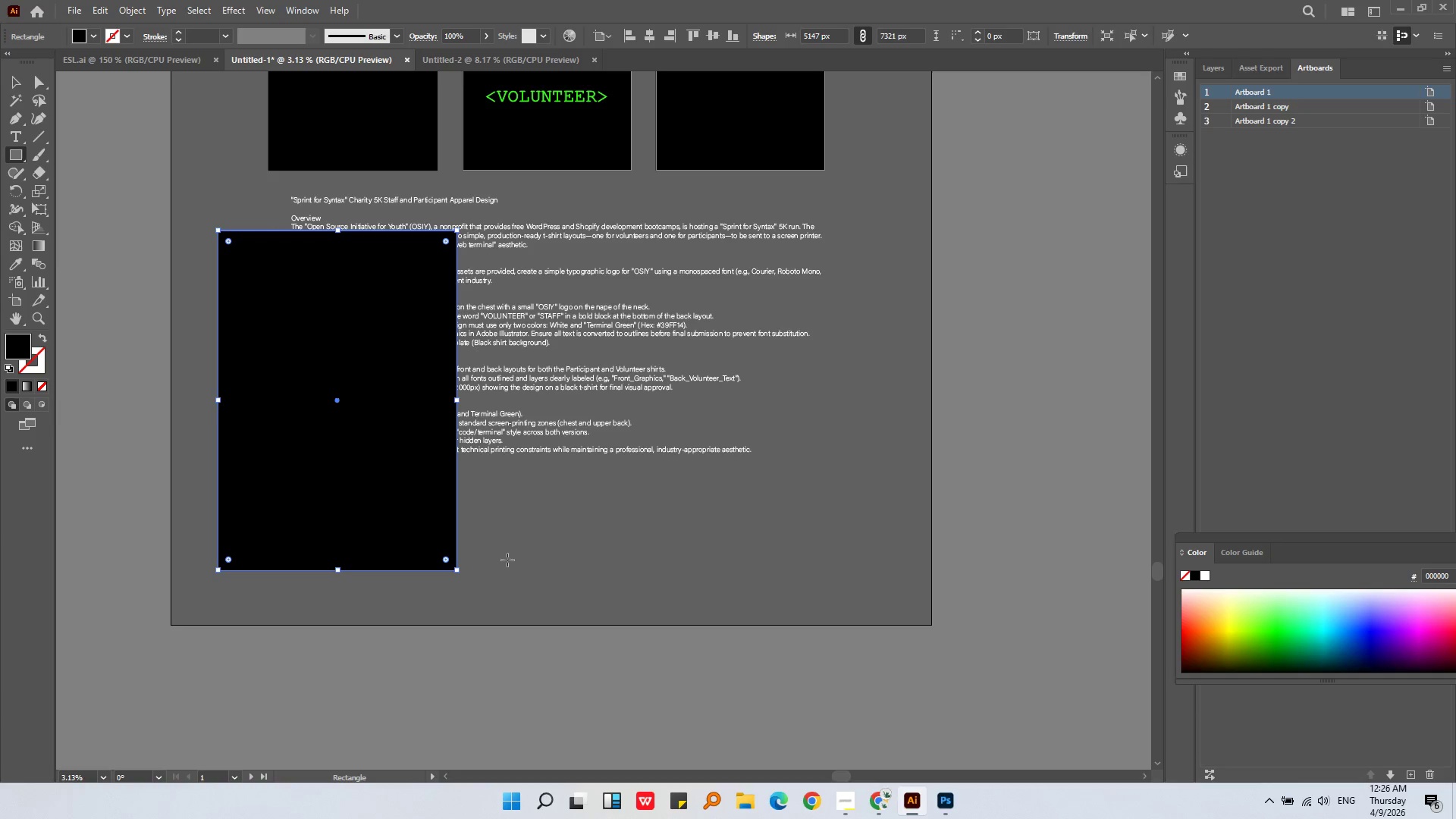 
left_click([14, 75])
 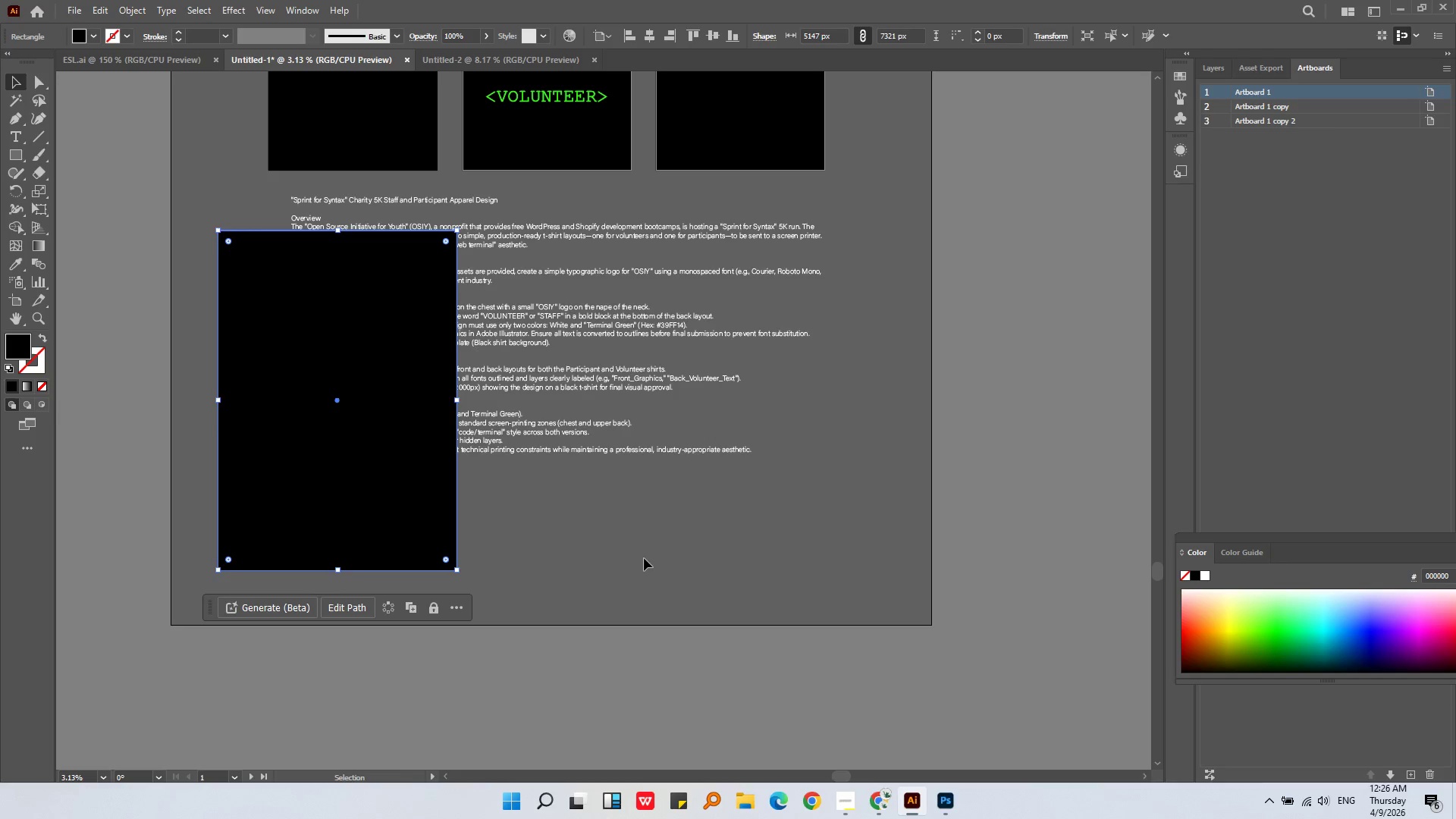 
double_click([449, 496])
 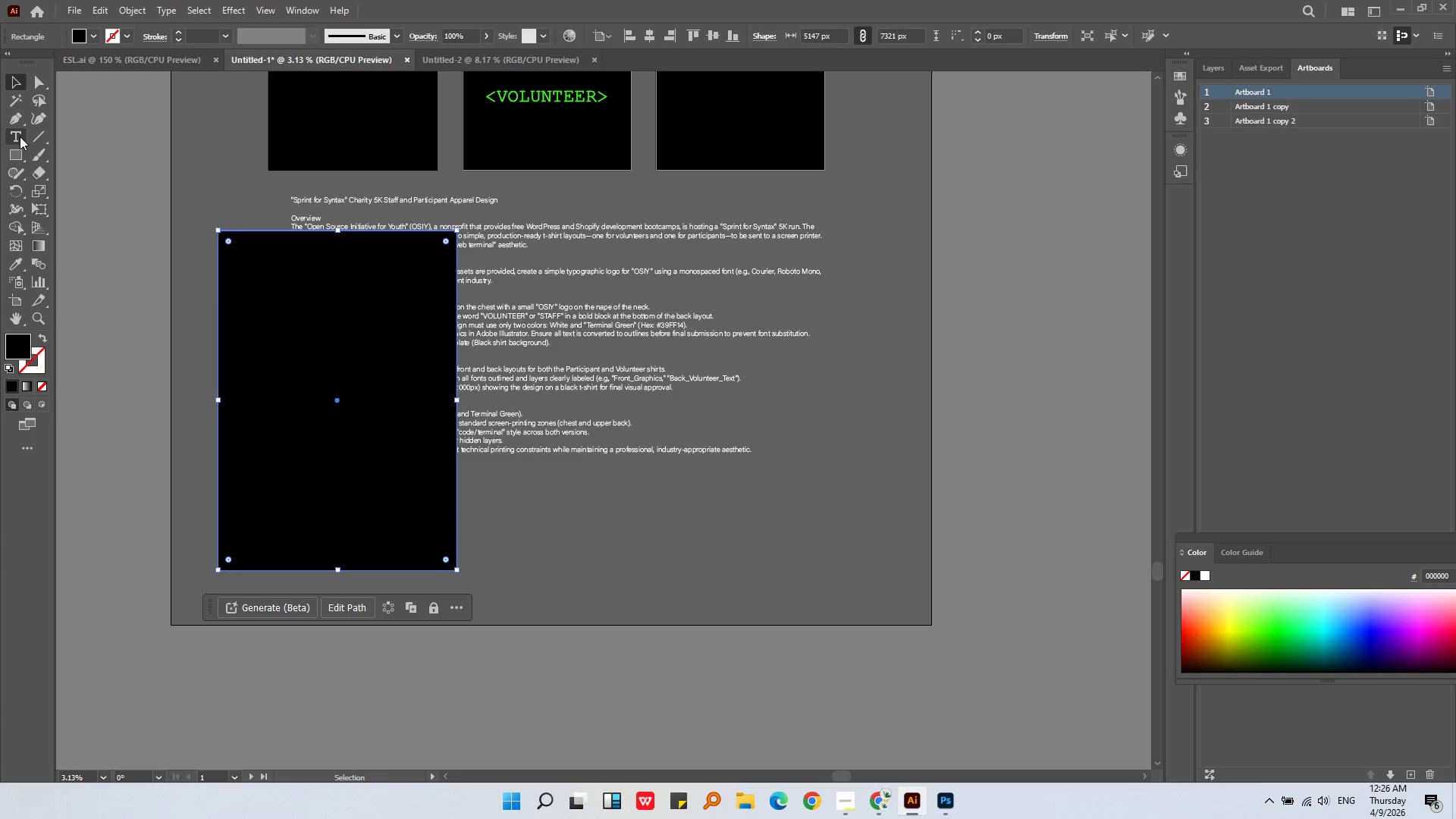 
left_click([32, 135])
 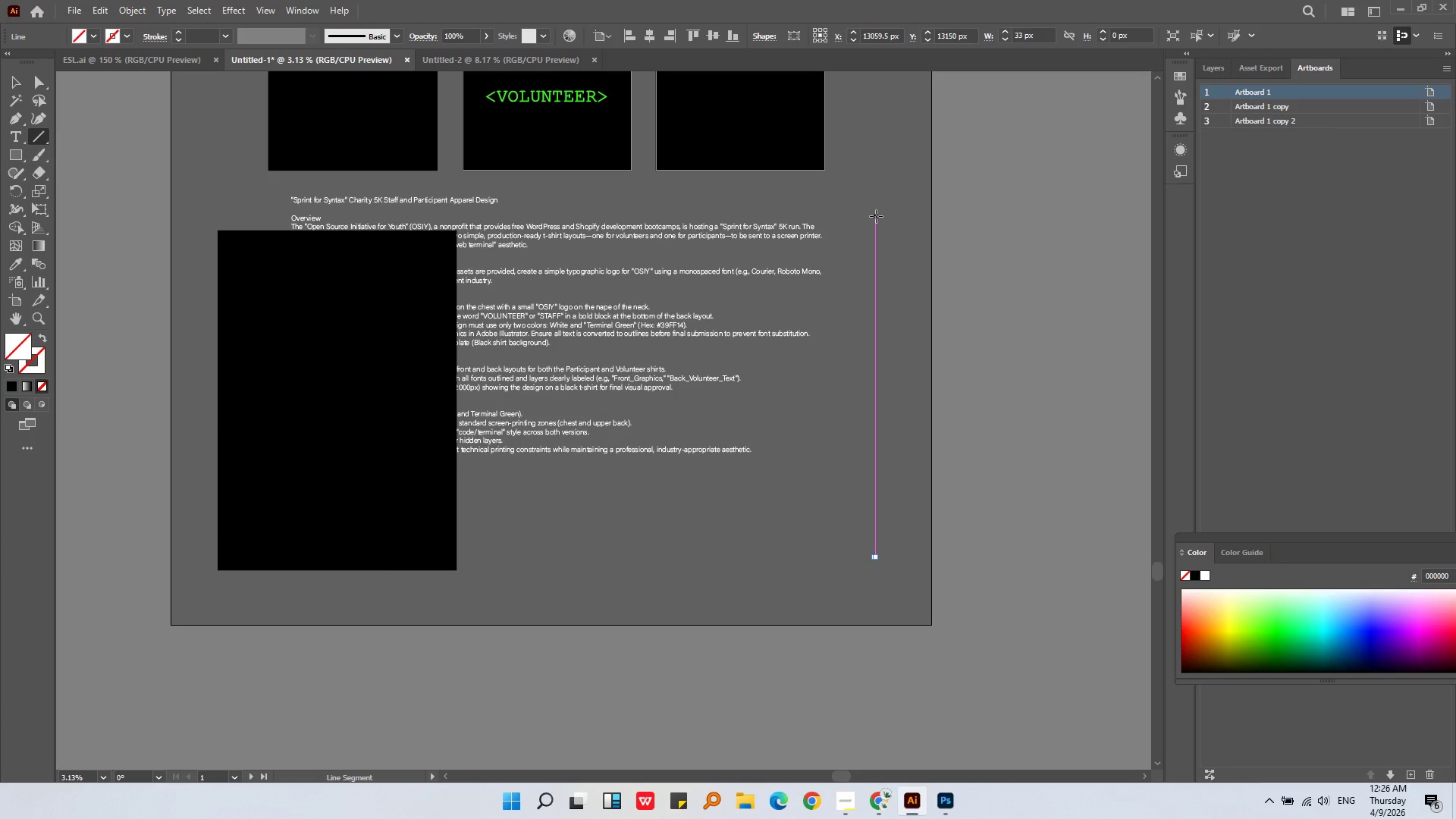 
hold_key(key=ShiftRight, duration=1.0)
 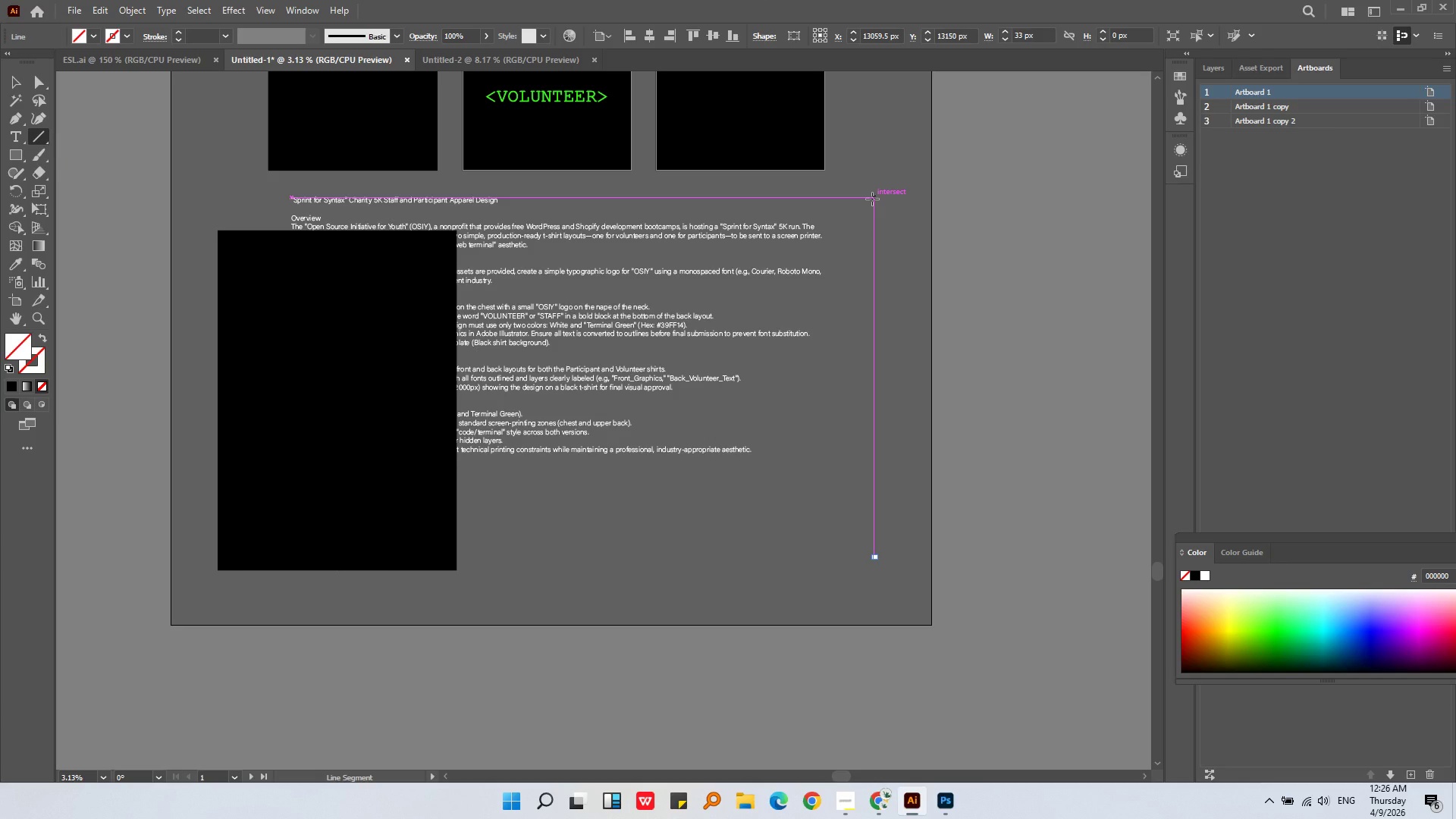 
key(Numpad1)
 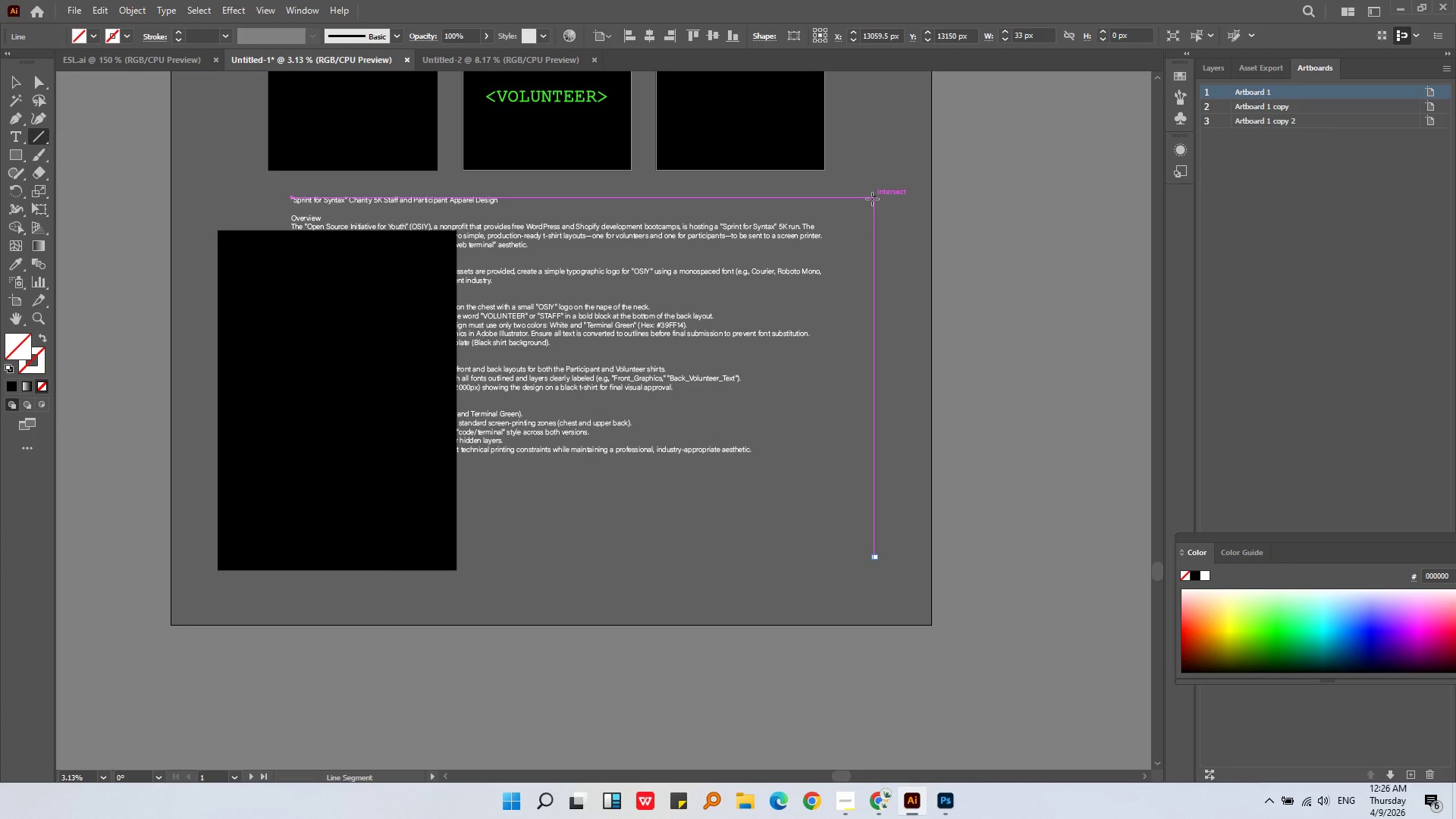 
key(Numpad6)
 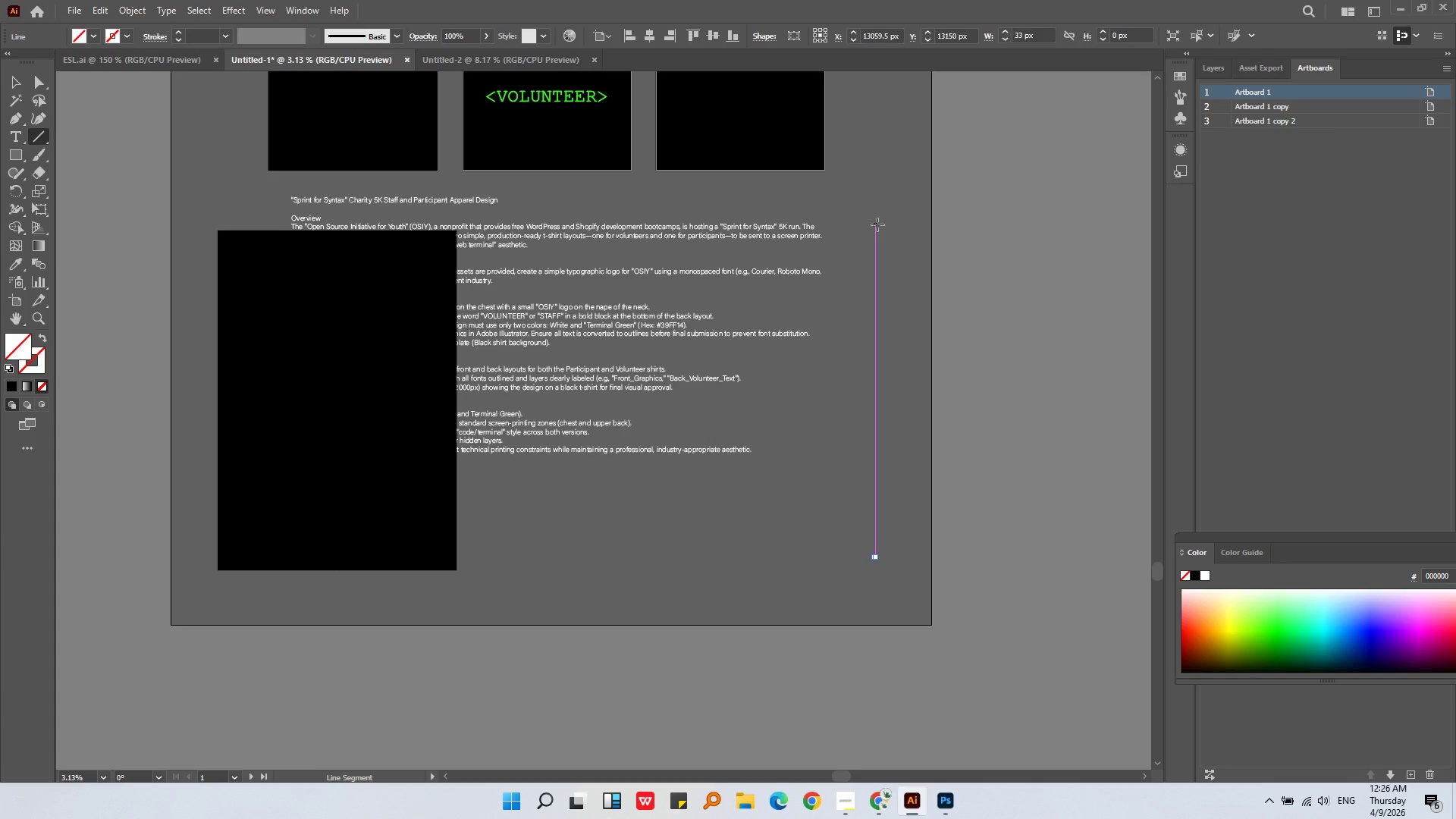 
key(Escape)
 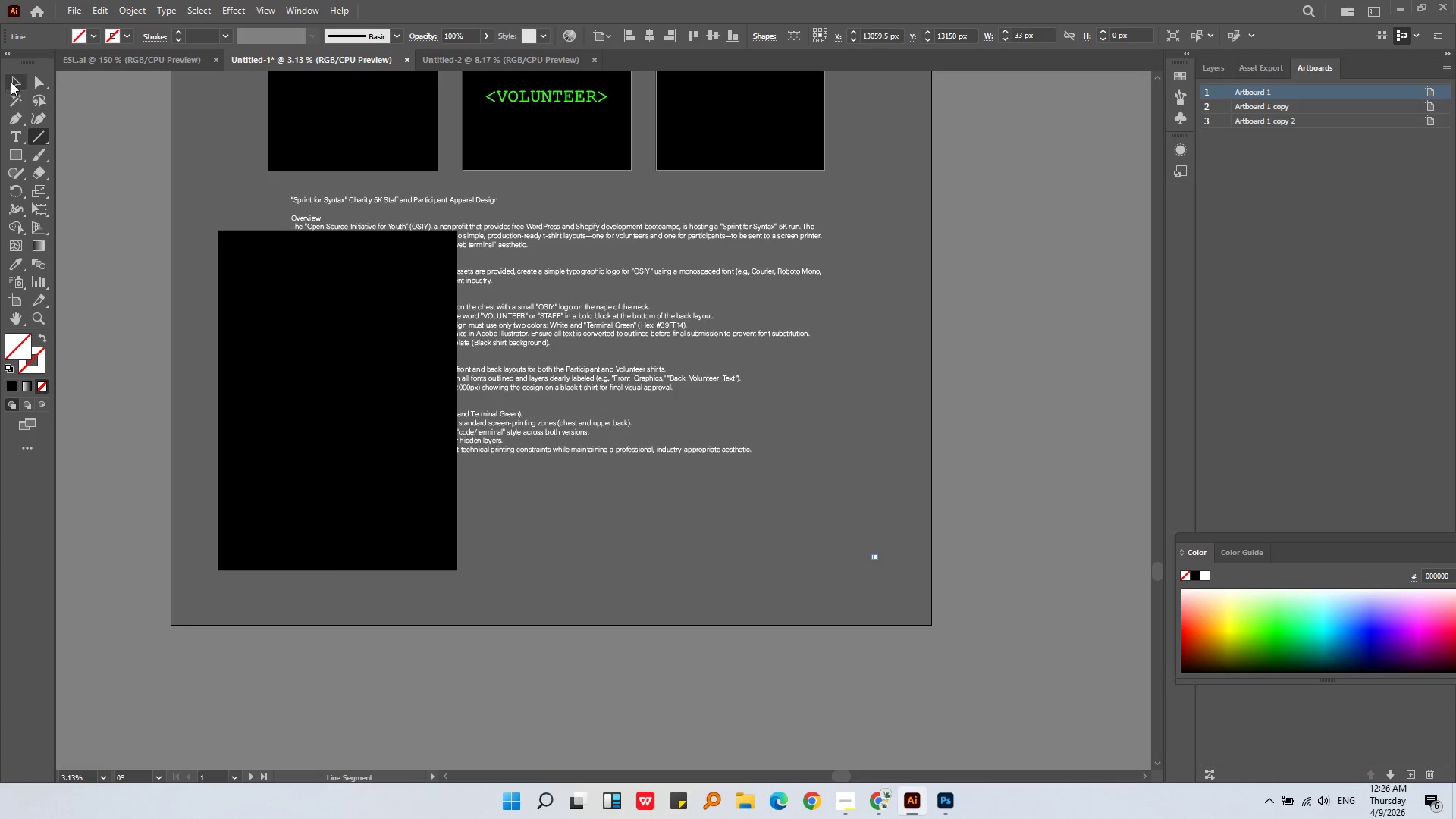 
left_click([13, 80])
 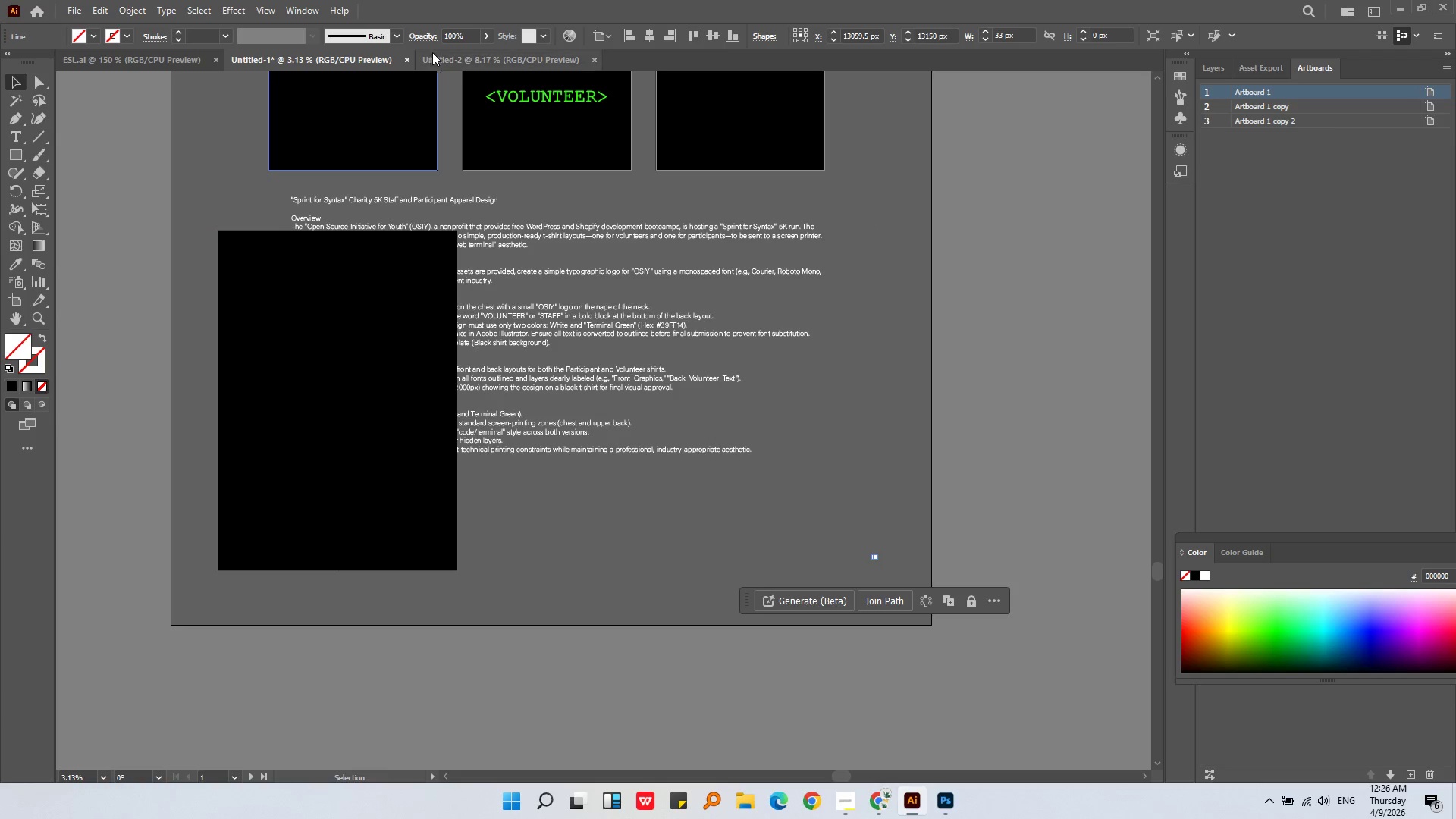 
left_click([438, 57])
 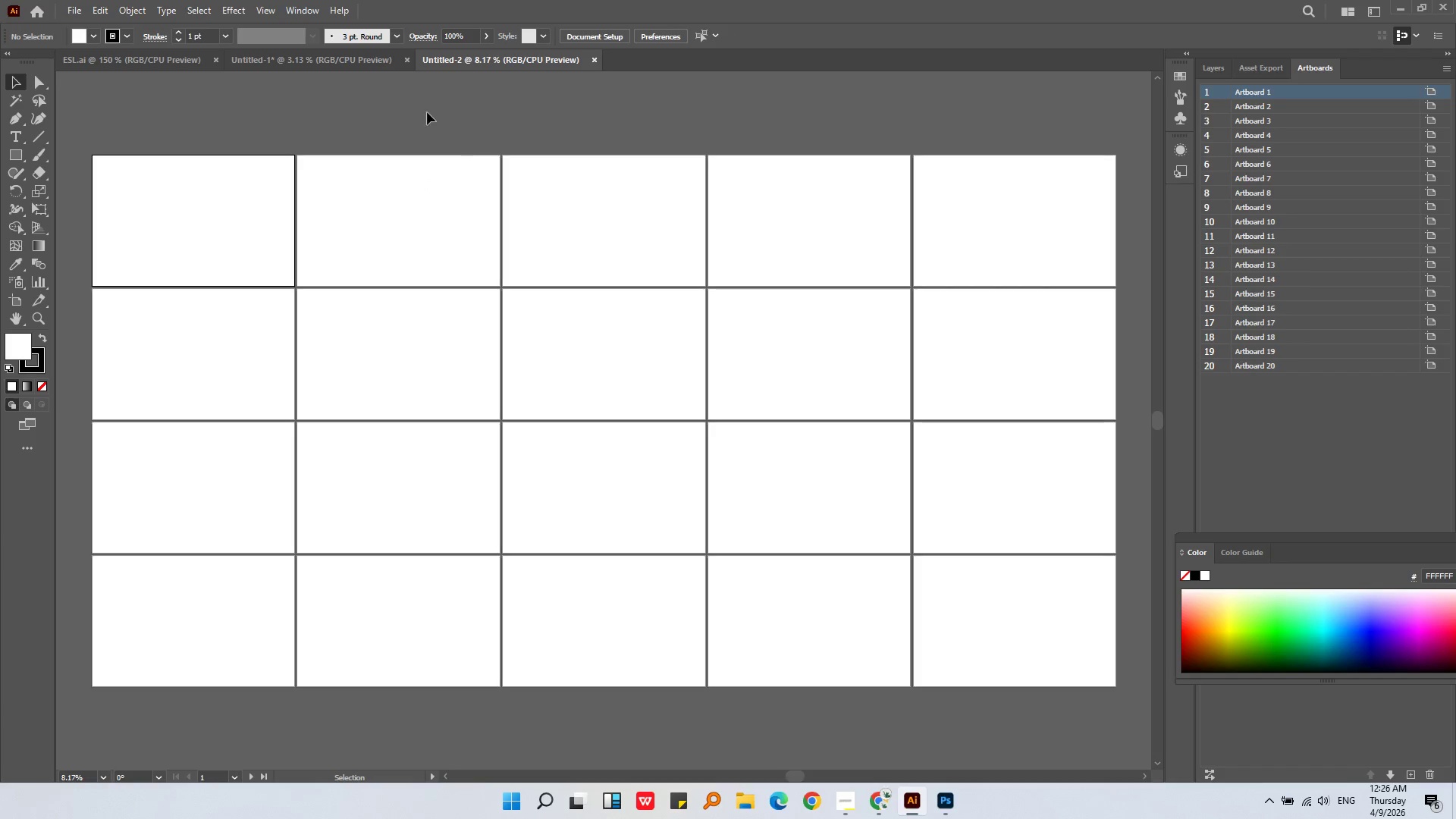 
left_click([351, 67])
 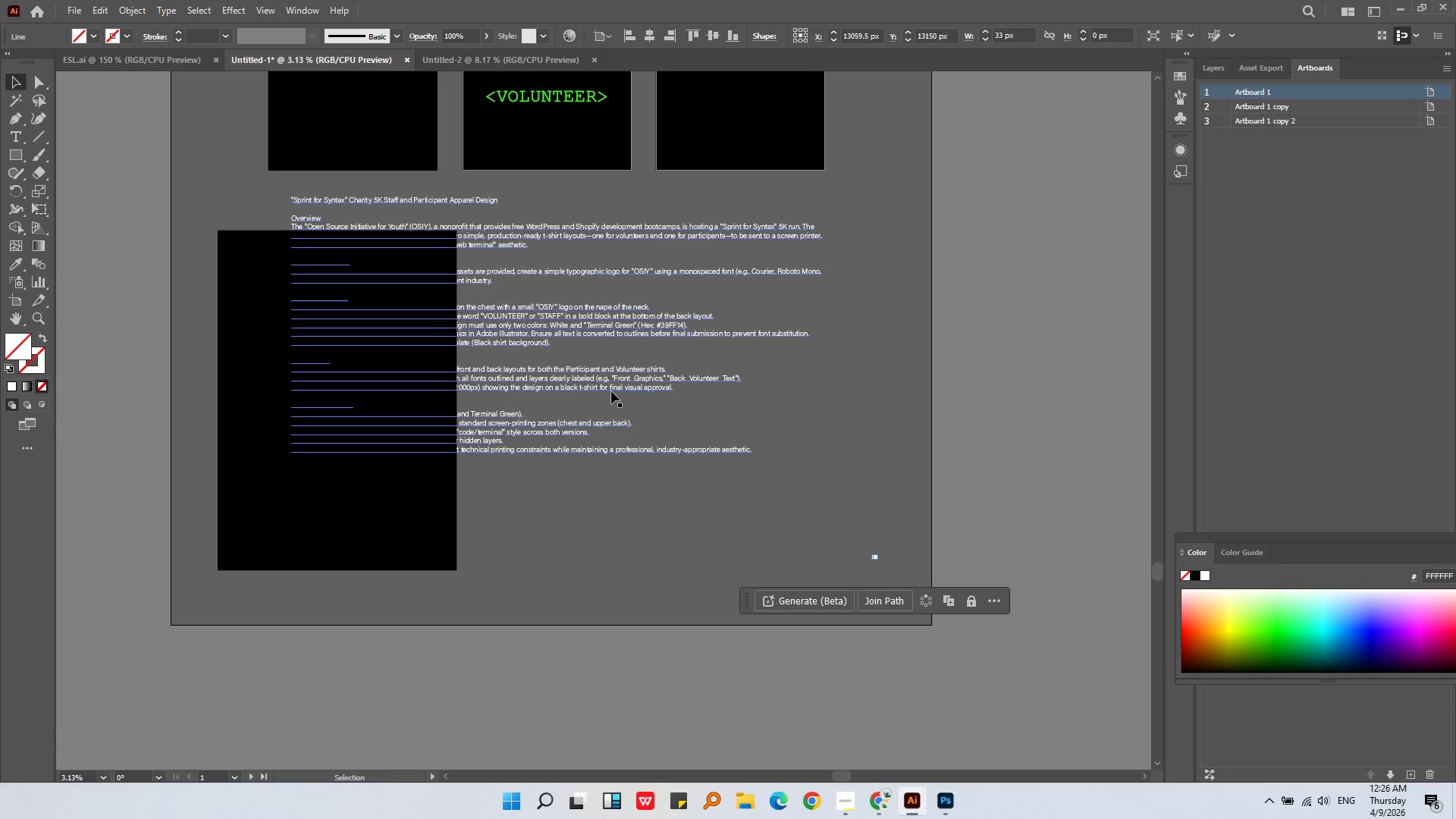 
left_click([617, 415])
 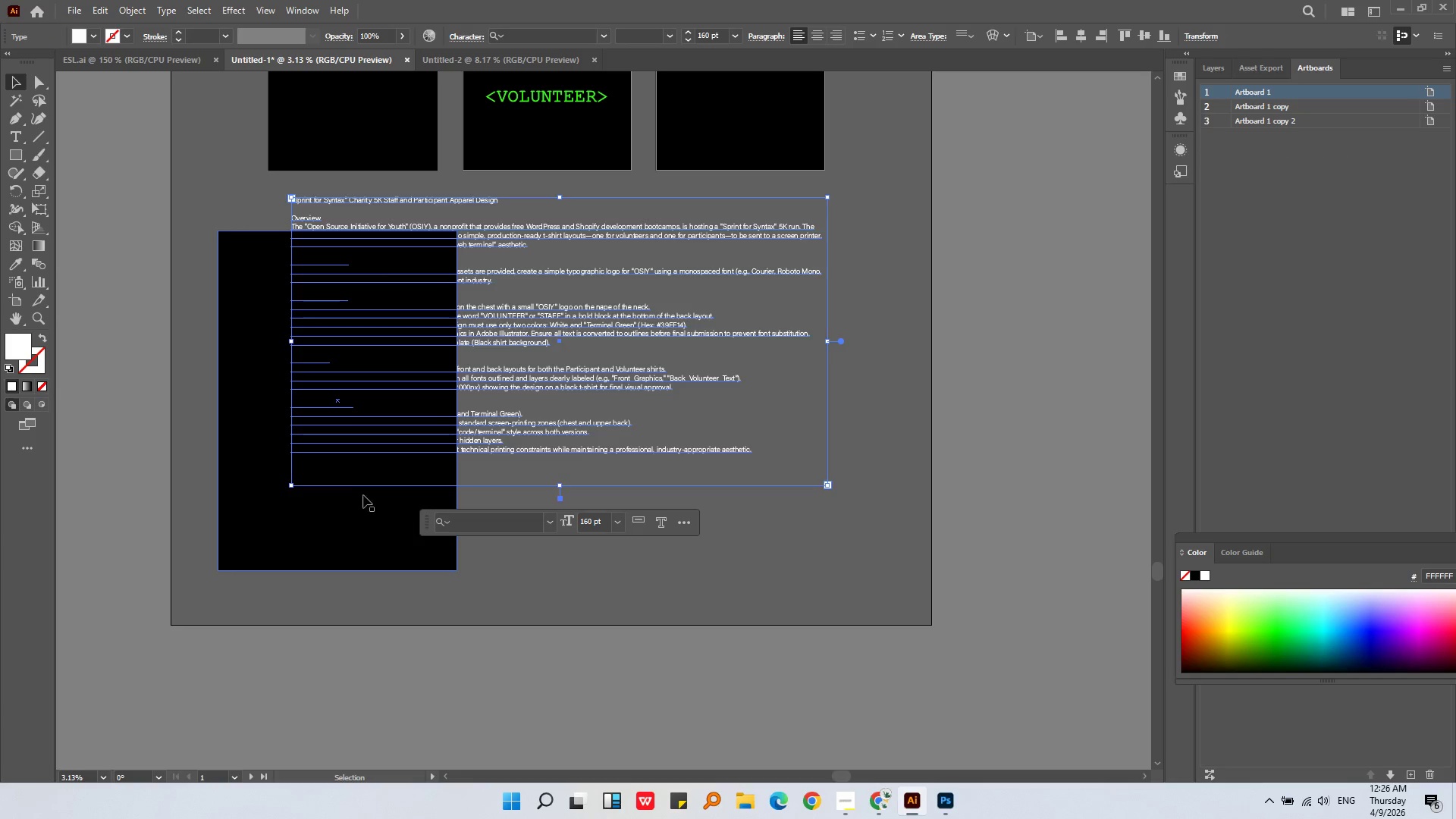 
left_click([350, 529])
 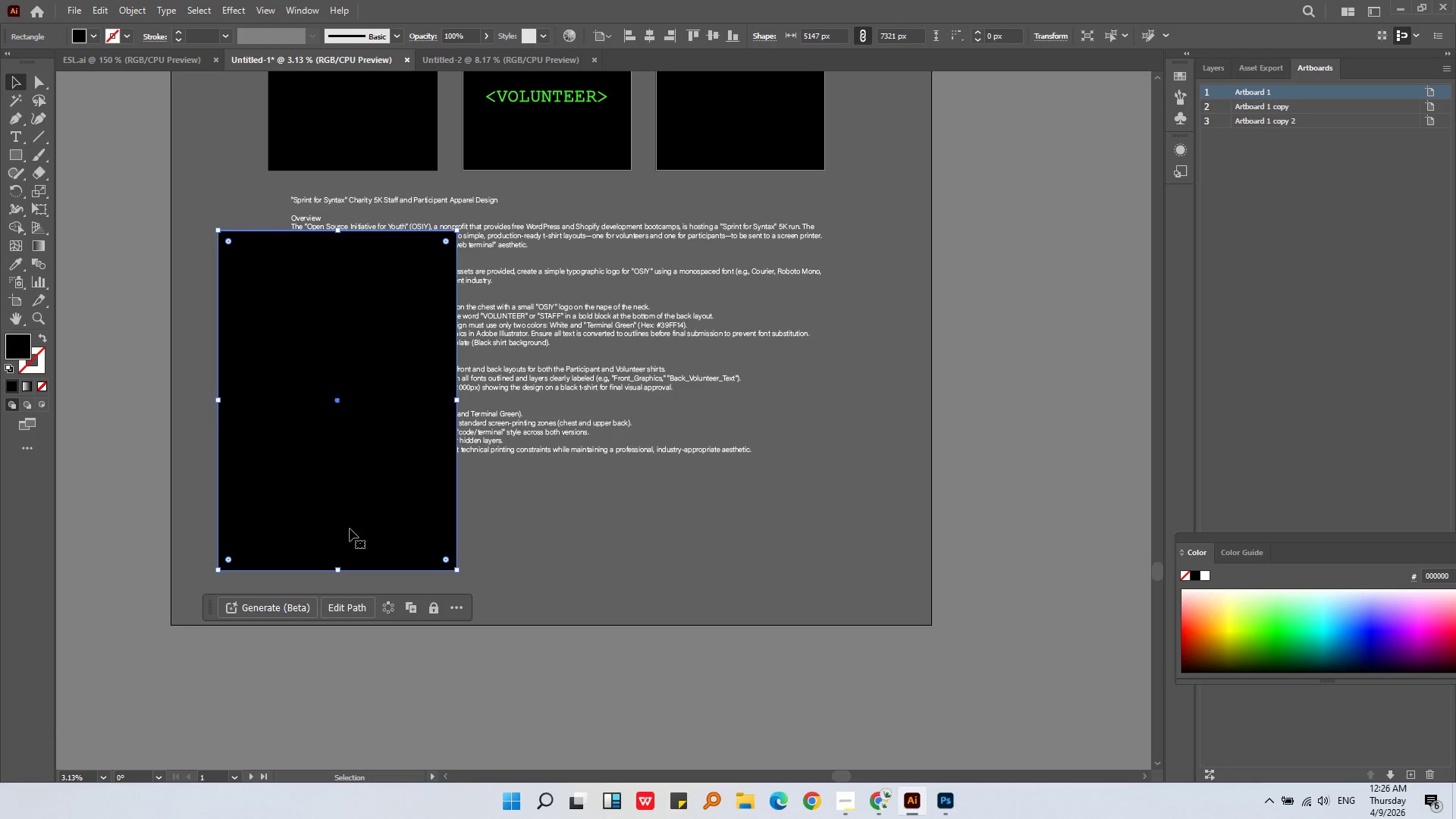 
key(Backspace)
 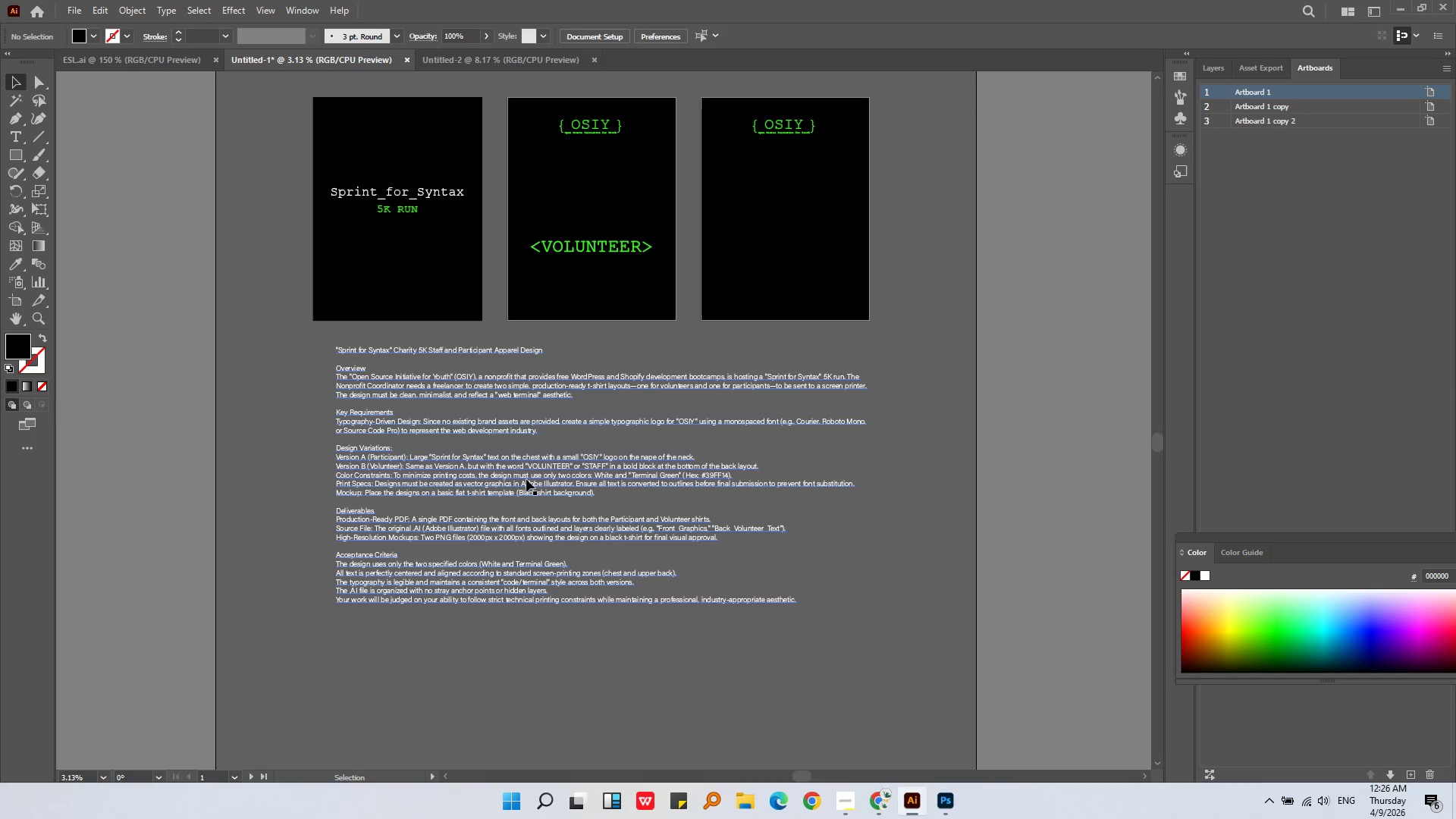 
hold_key(key=AltLeft, duration=0.53)
scroll: coordinate [645, 120], scroll_direction: up, amount: 3.0
 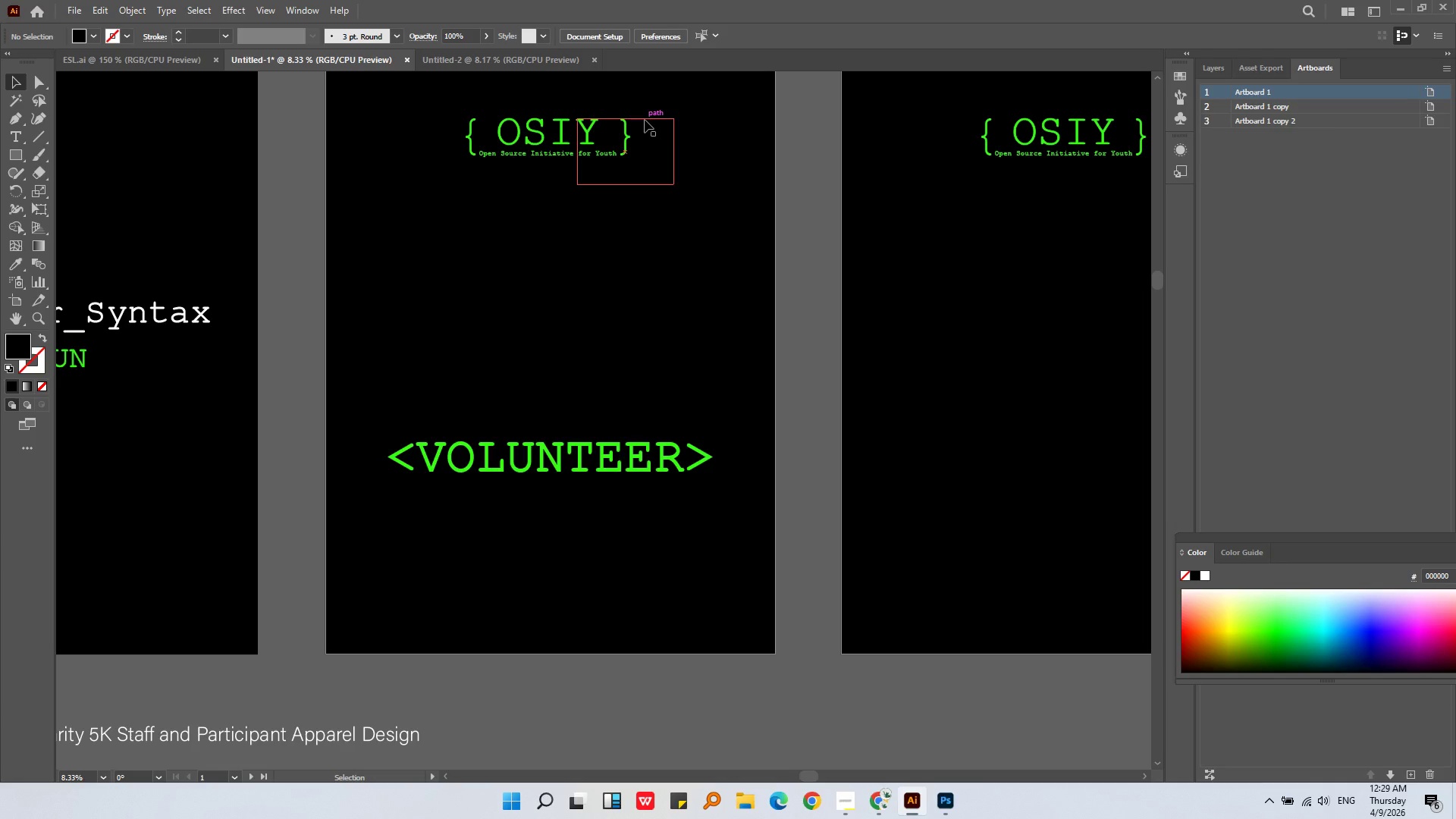 
wait(144.42)
 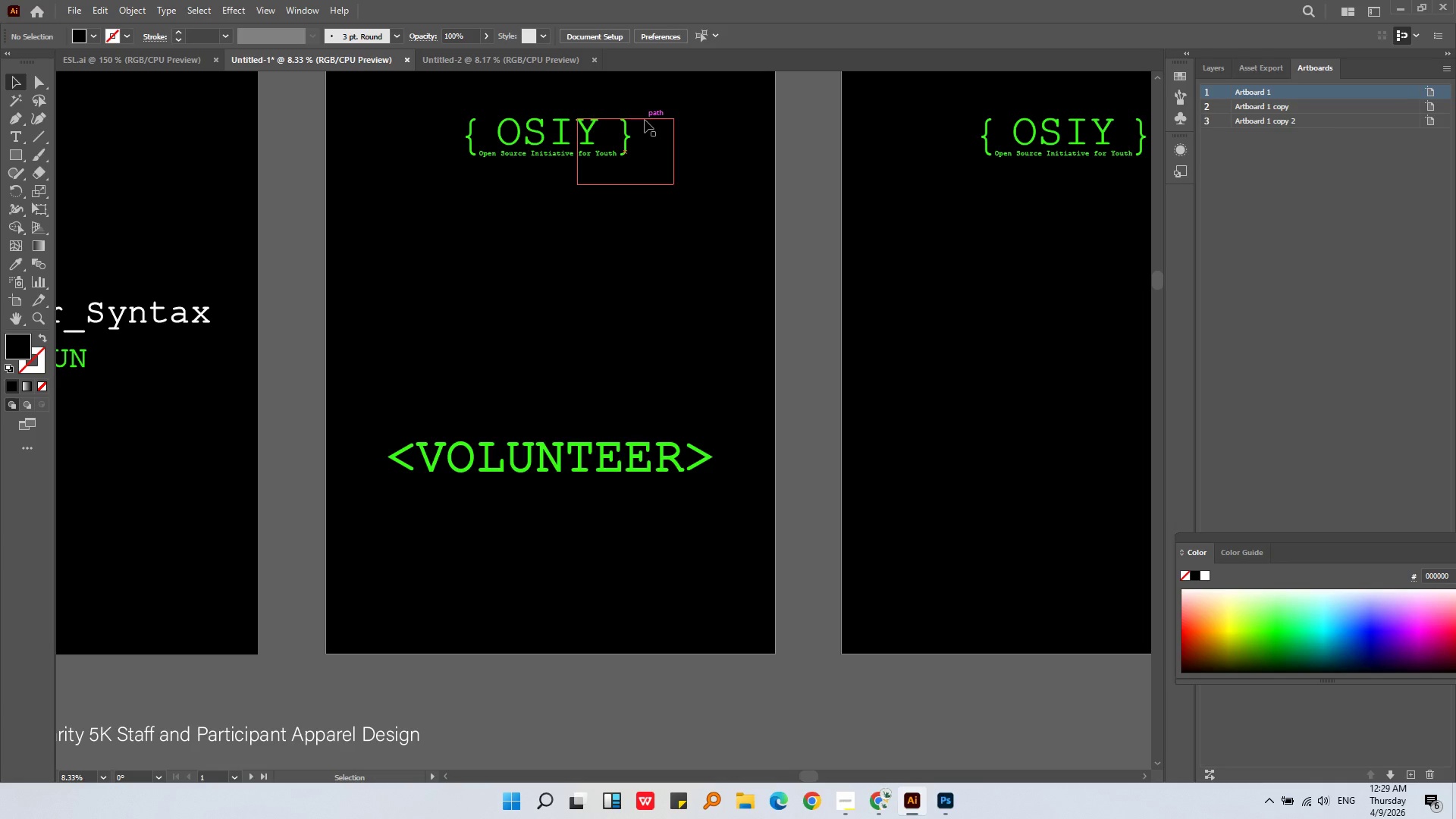 
key(Alt+AltLeft)
 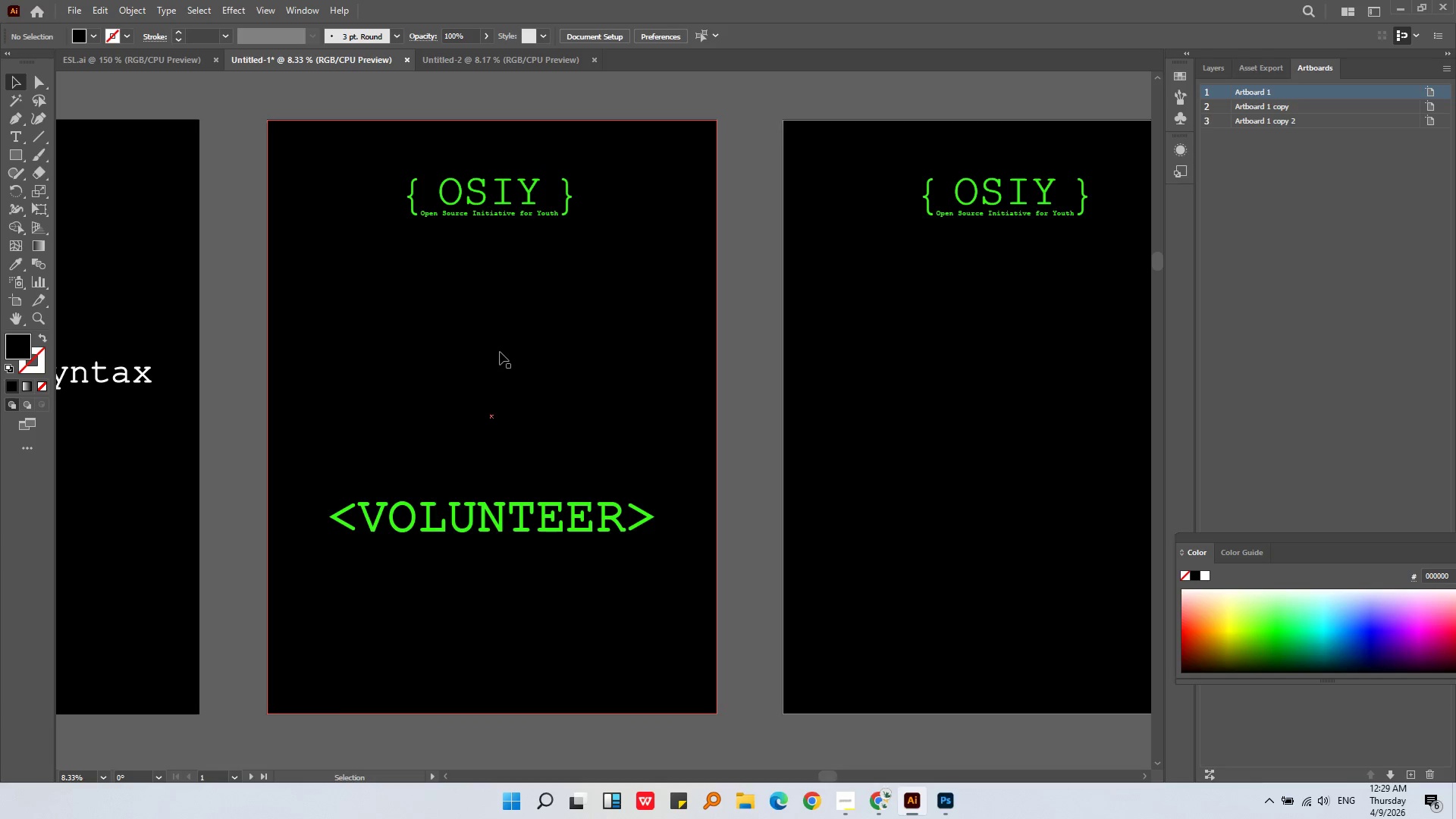 
middle_click([500, 352])
 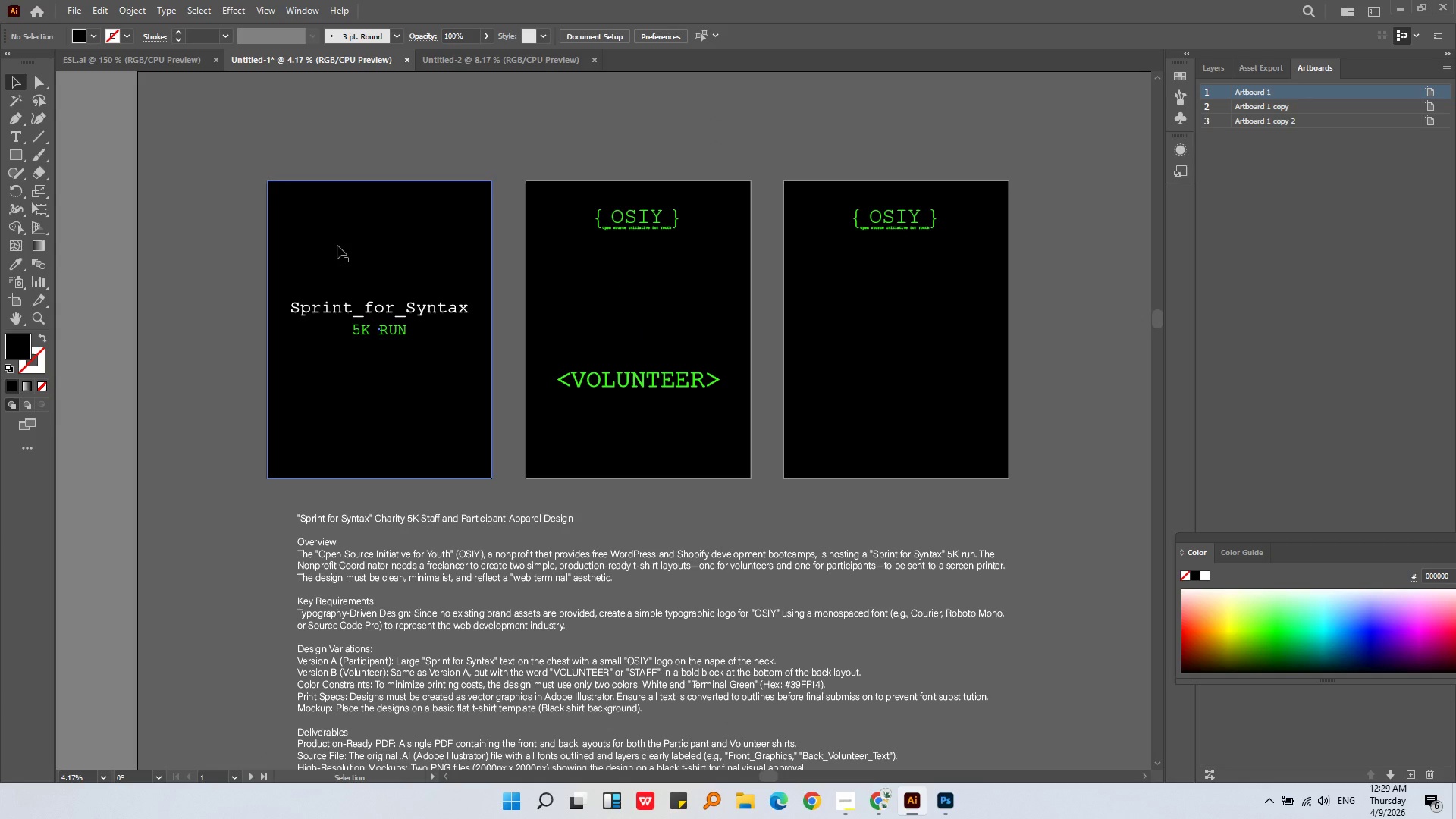 
scroll: coordinate [500, 352], scroll_direction: down, amount: 2.0
 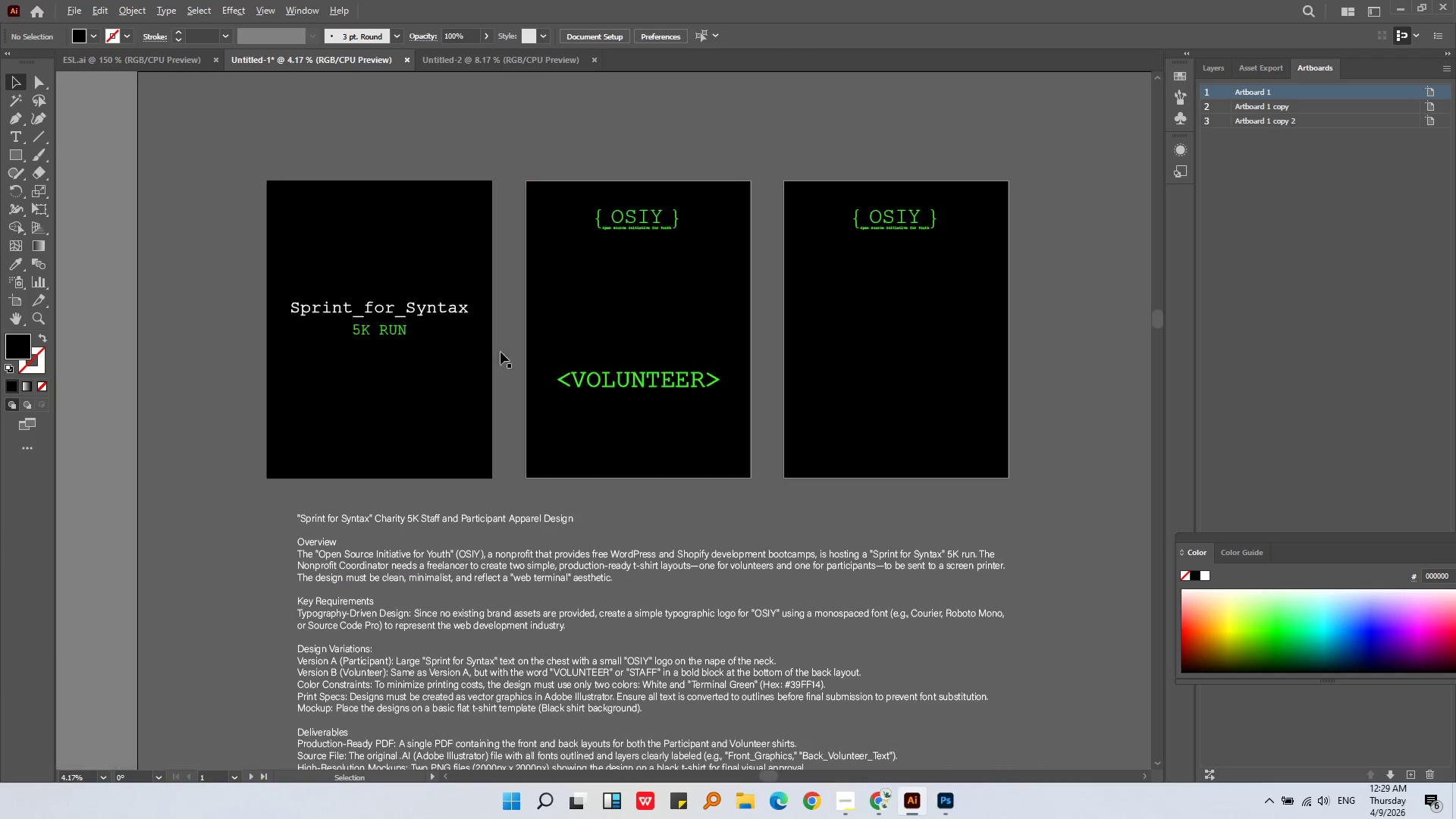 
wait(9.31)
 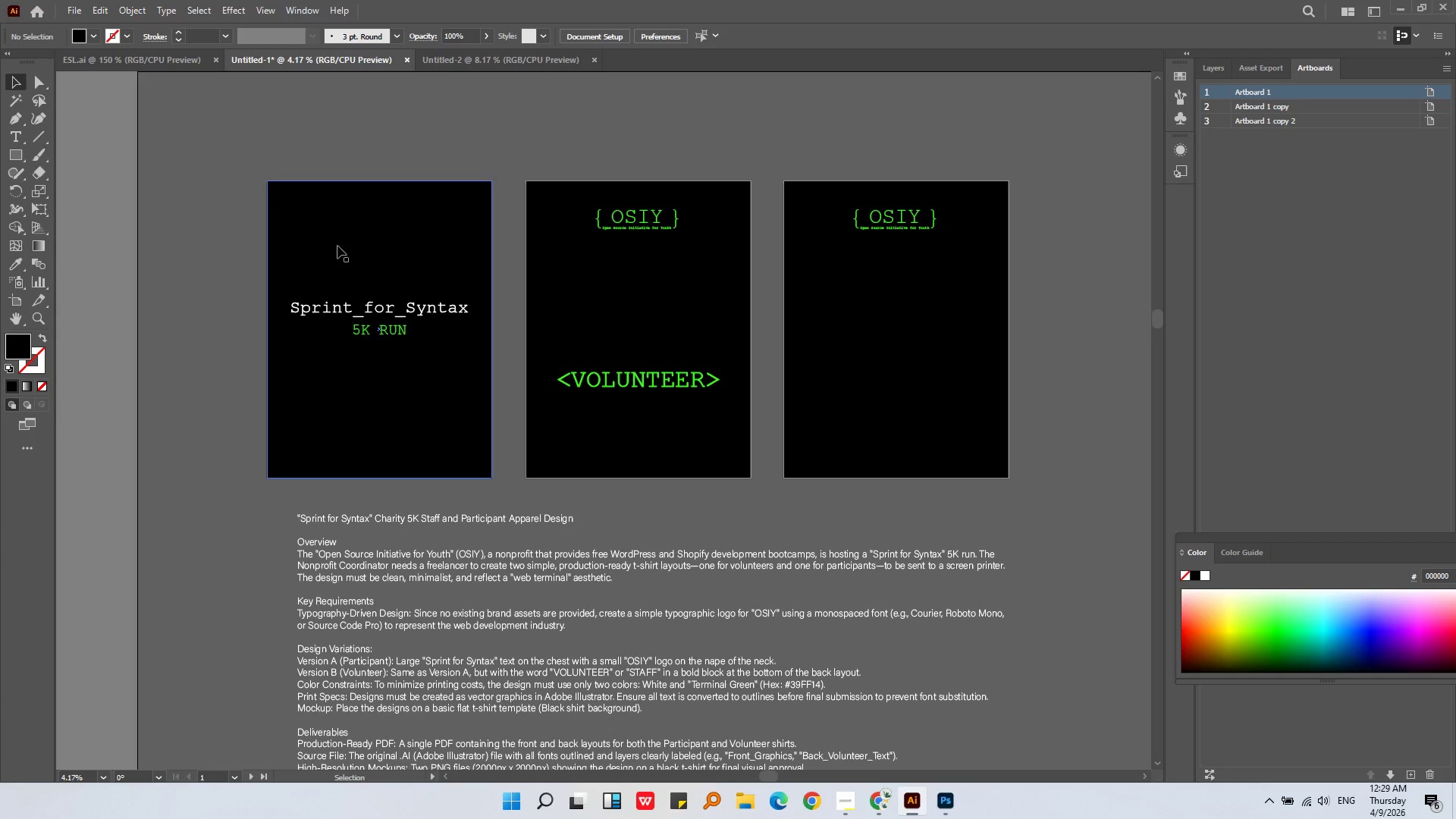 
left_click([812, 802])
 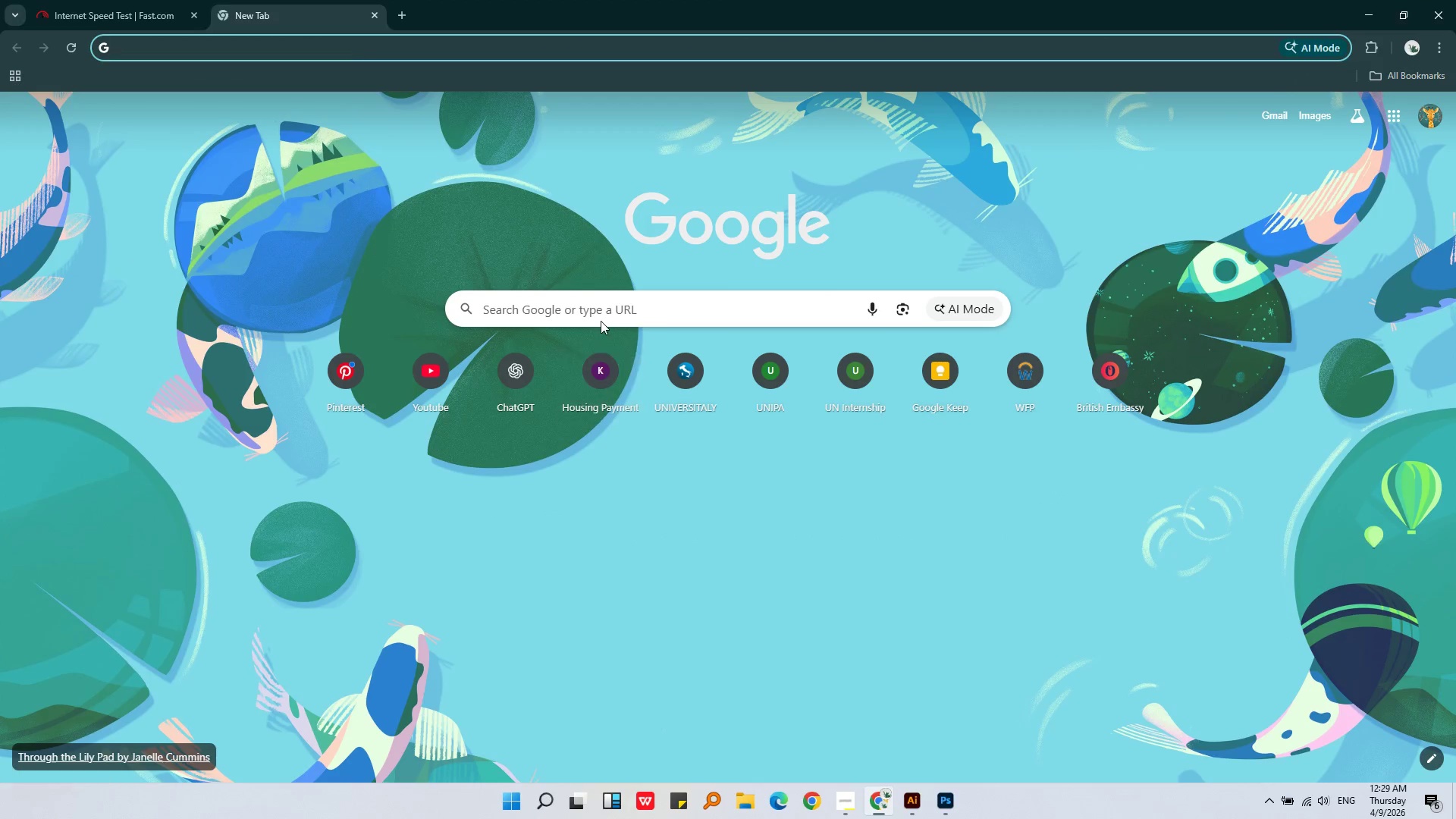 
double_click([603, 312])
 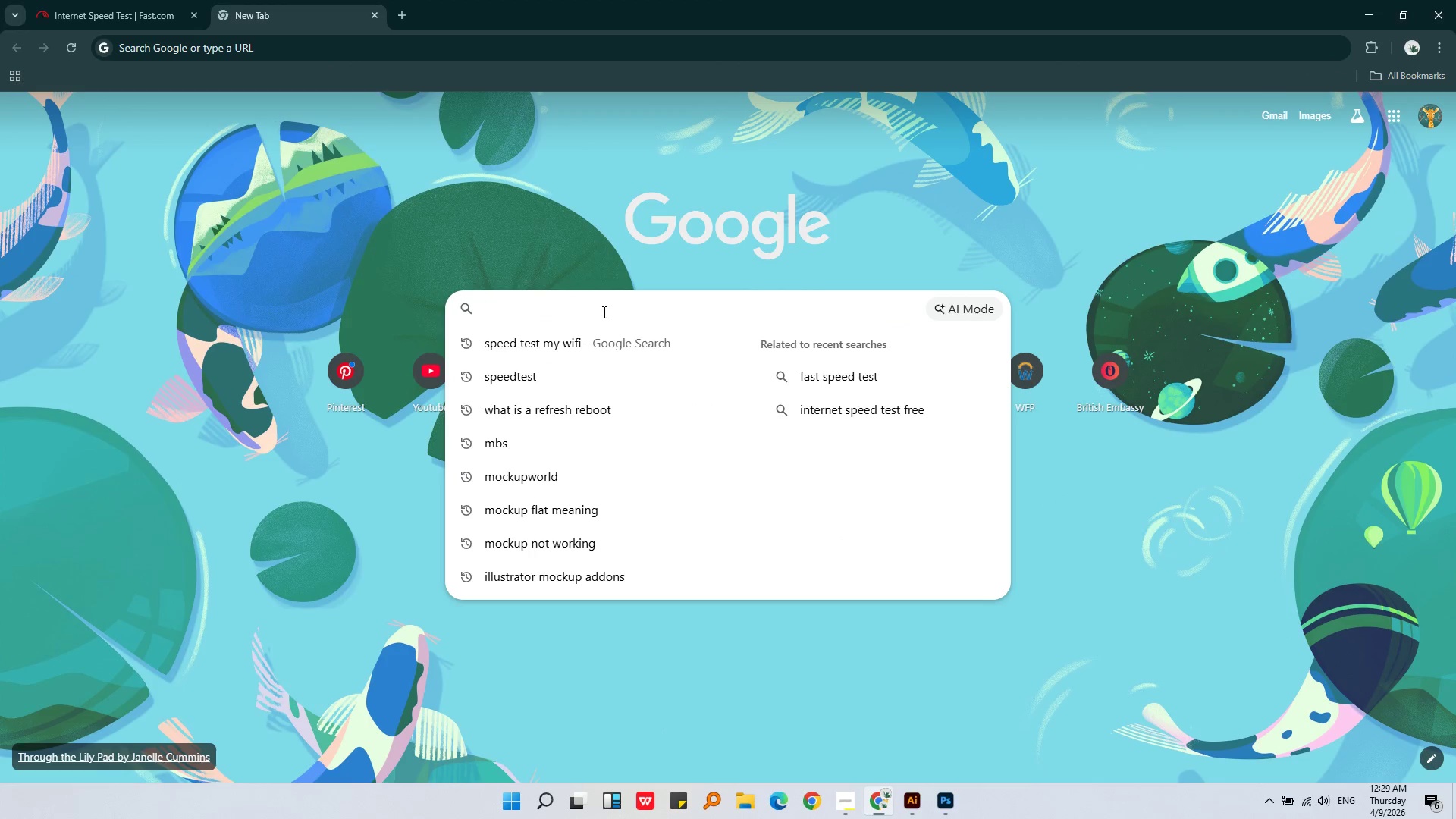 
type(k)
key(Backspace)
key(Backspace)
type(is there a standar si)
key(Backspace)
key(Backspace)
key(Backspace)
type(d artboard size o)
key(Backspace)
type(for sending pdf for shirt or)
key(Backspace)
key(Backspace)
type(print)
 